 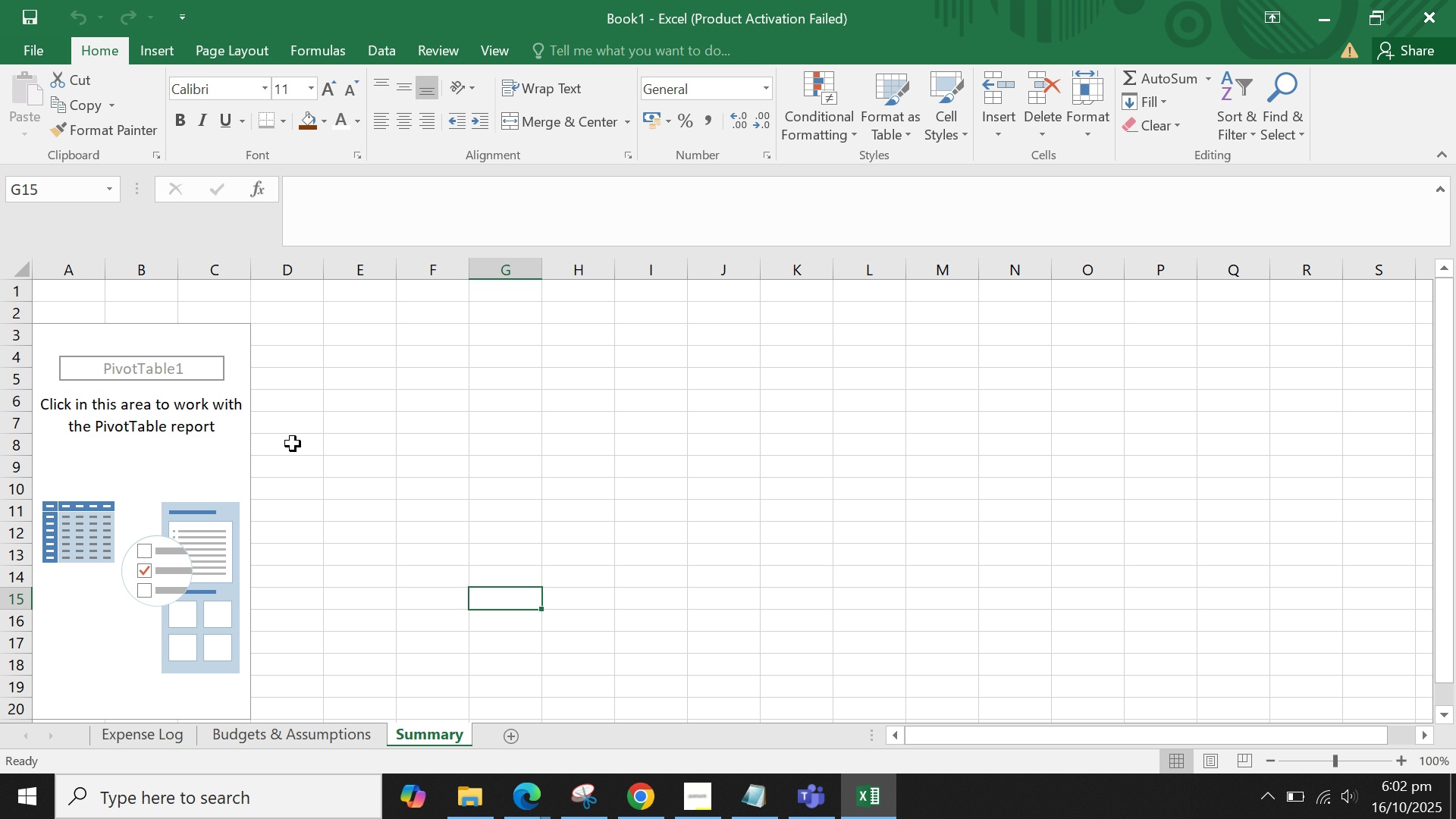 
left_click([135, 395])
 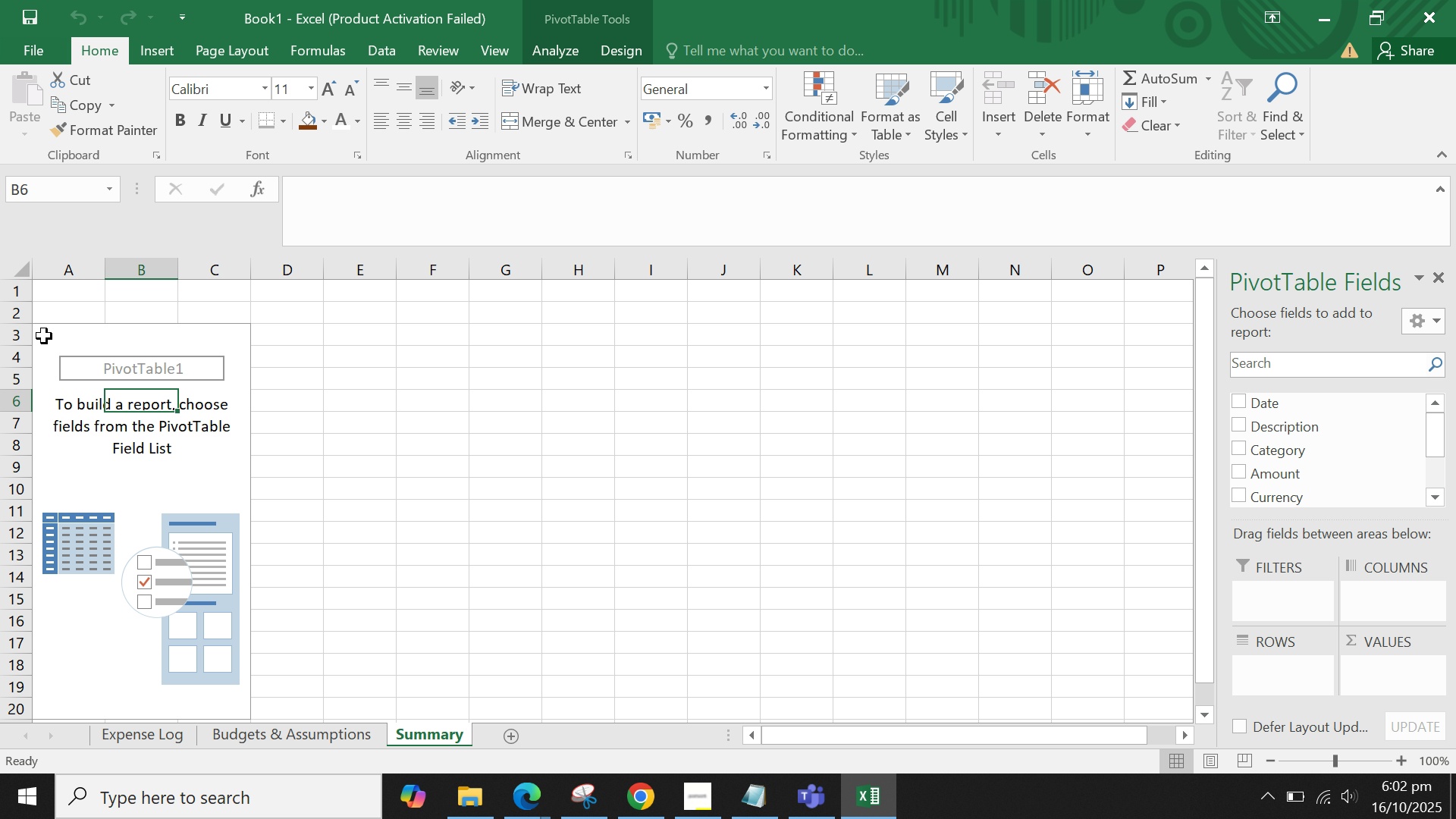 
left_click([44, 335])
 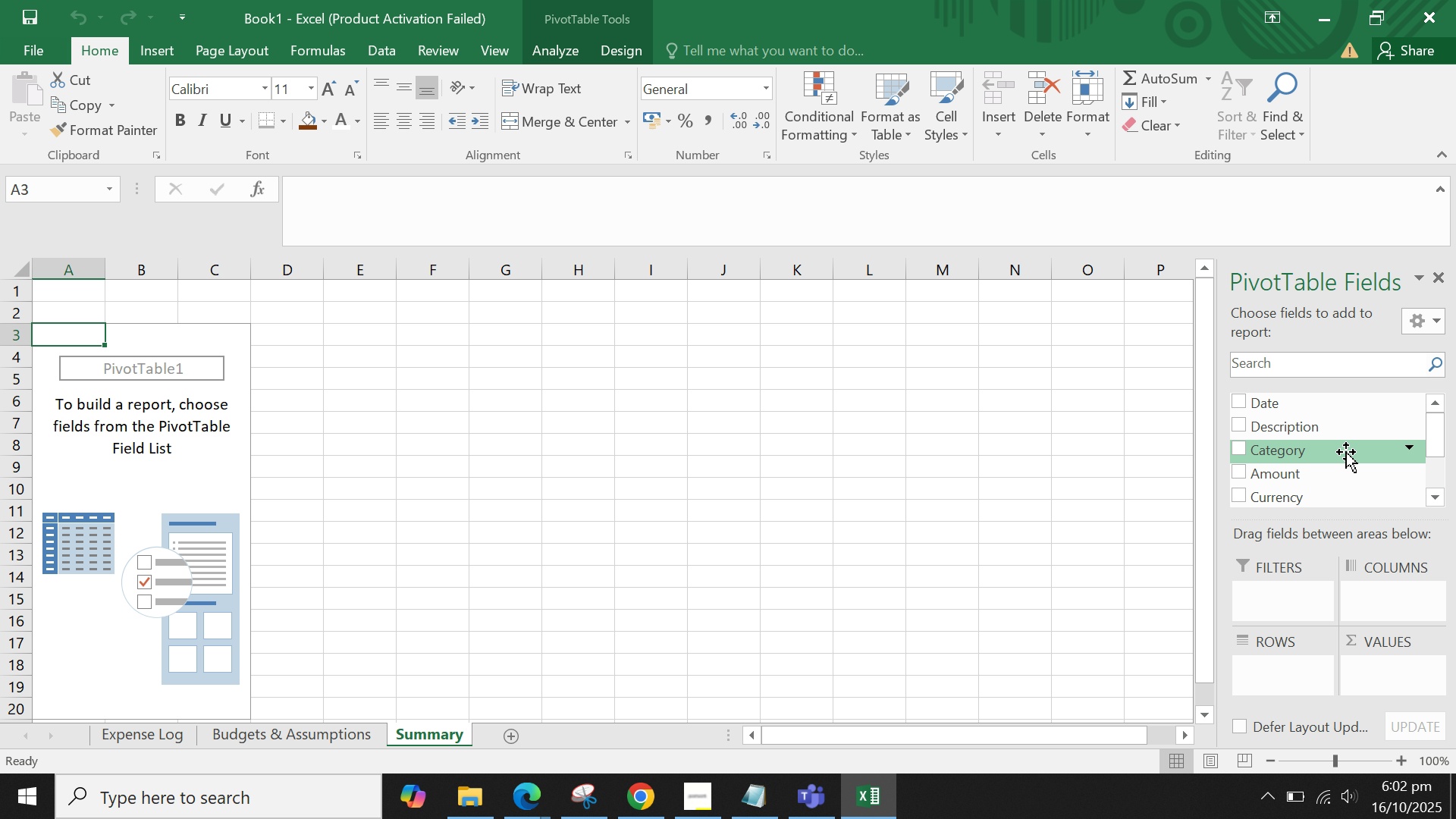 
left_click_drag(start_coordinate=[1308, 453], to_coordinate=[1294, 660])
 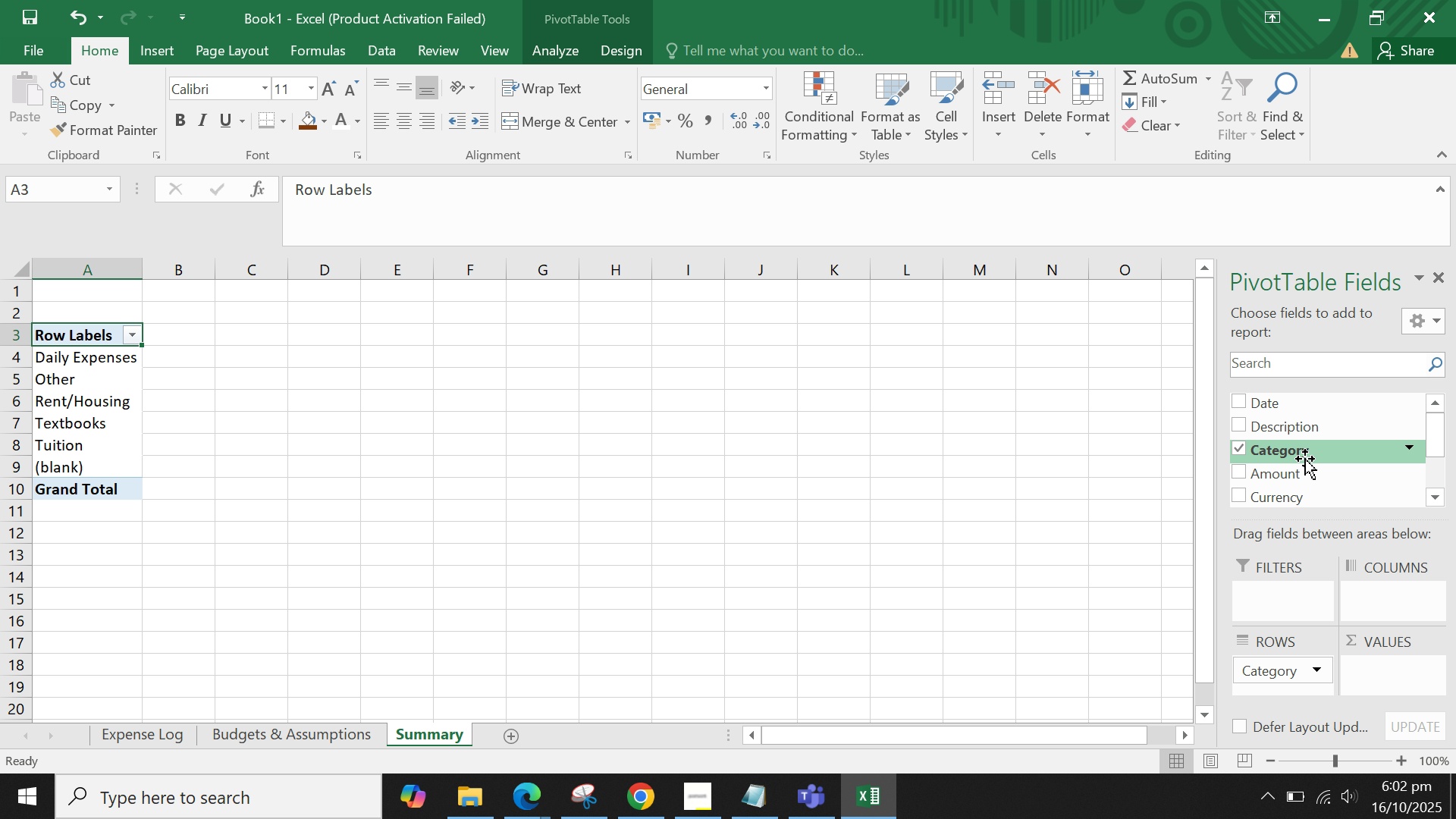 
left_click_drag(start_coordinate=[1297, 473], to_coordinate=[1369, 667])
 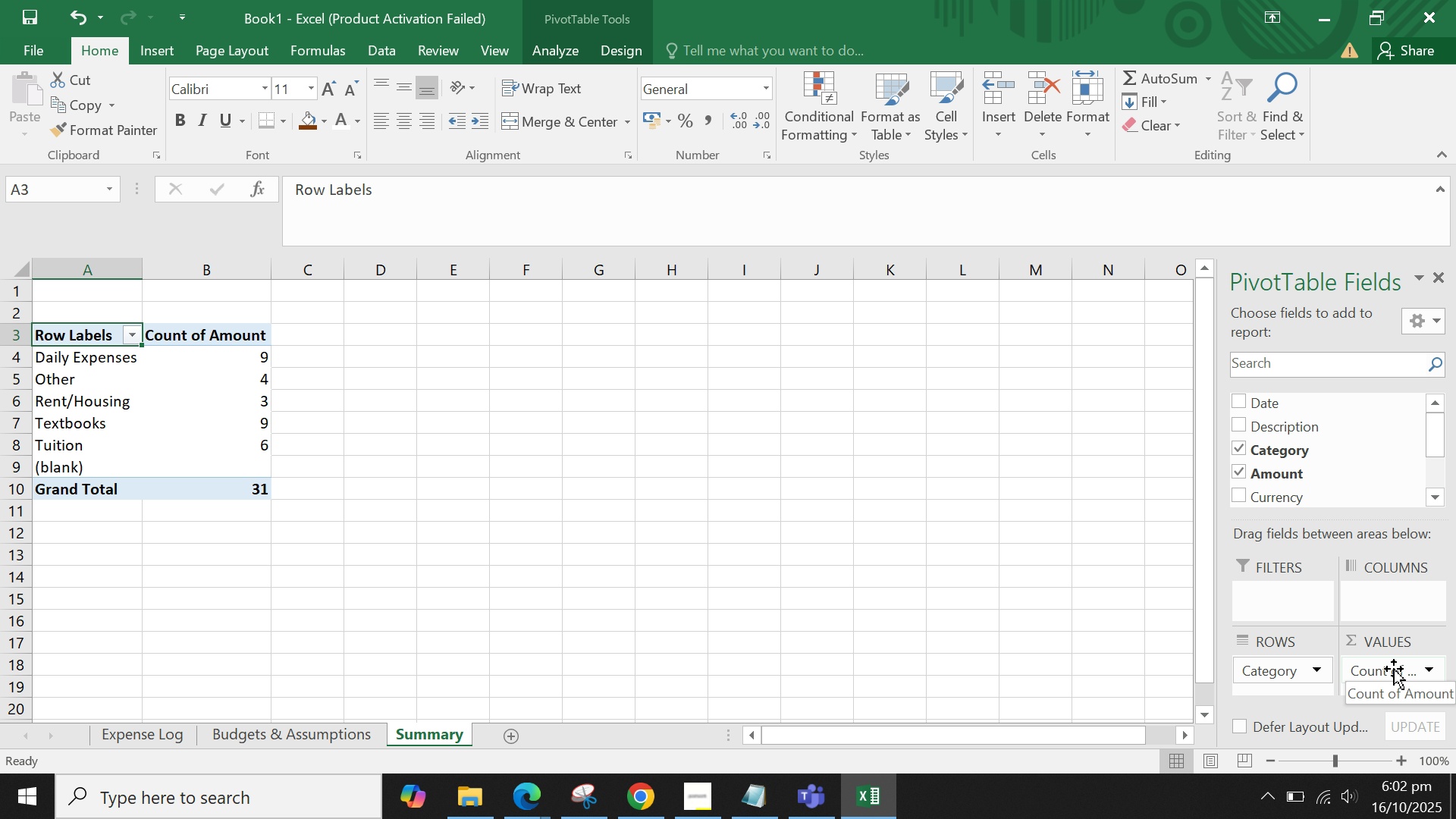 
left_click([1426, 668])
 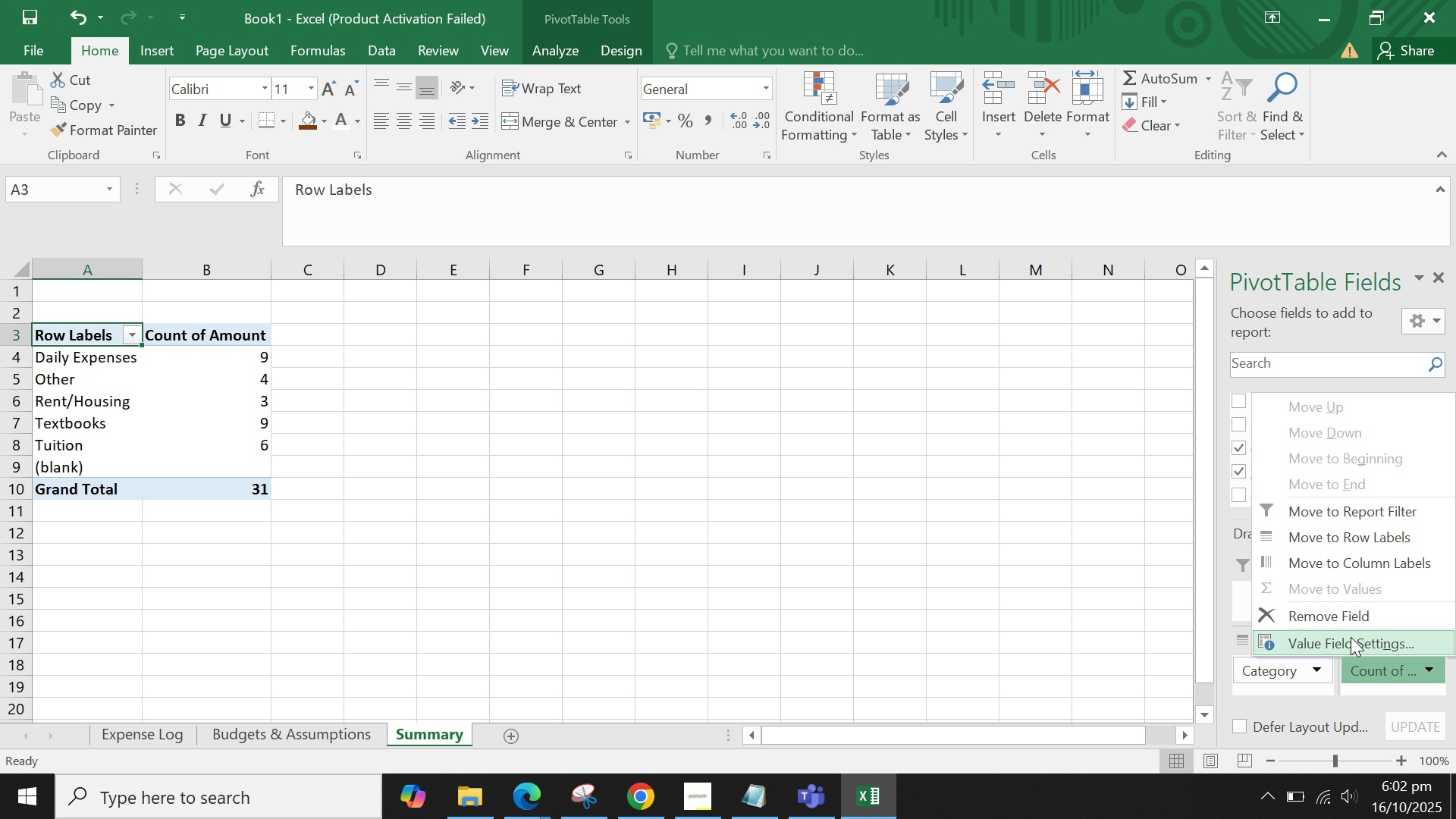 
left_click([1351, 637])
 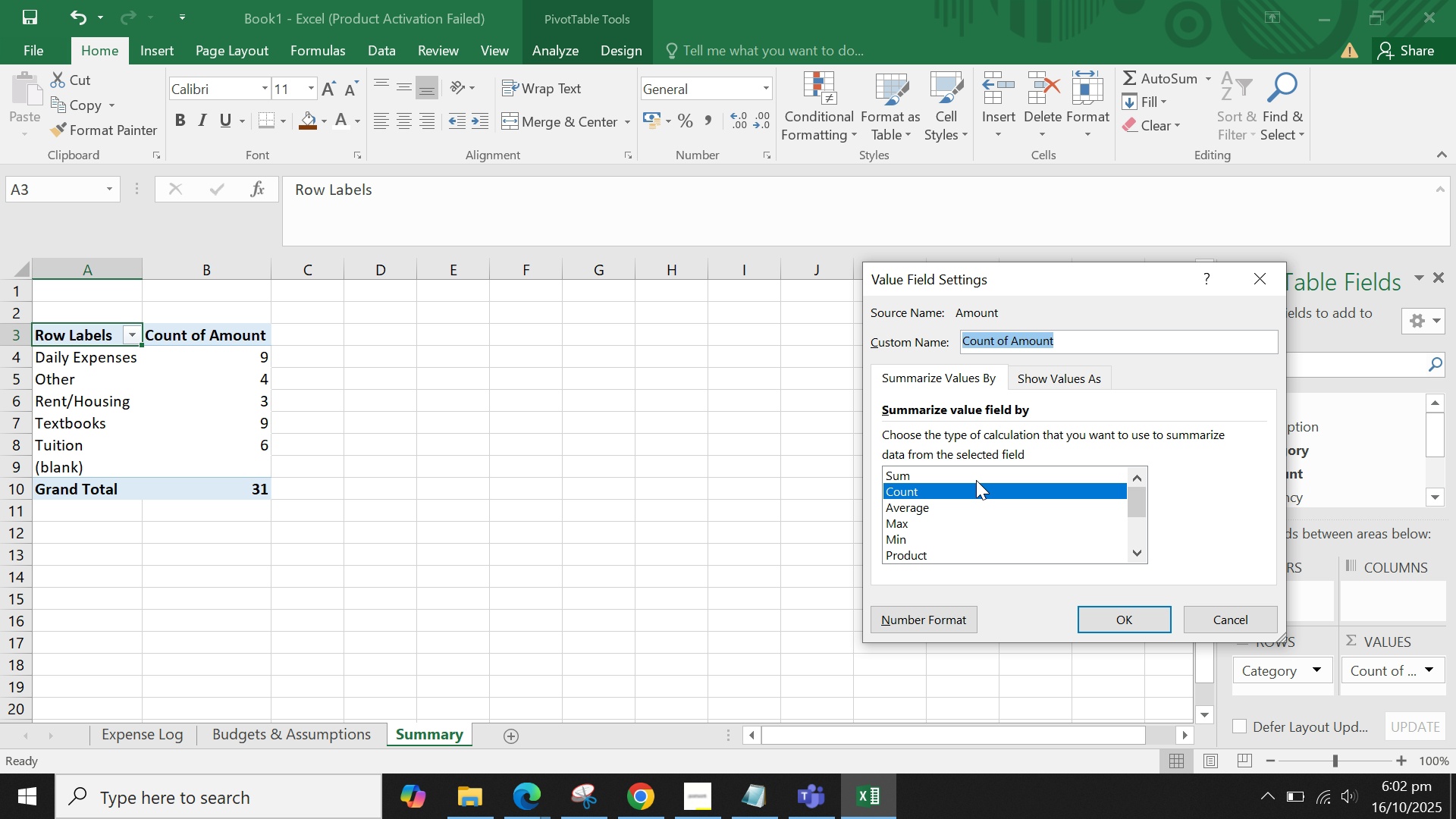 
left_click([970, 475])
 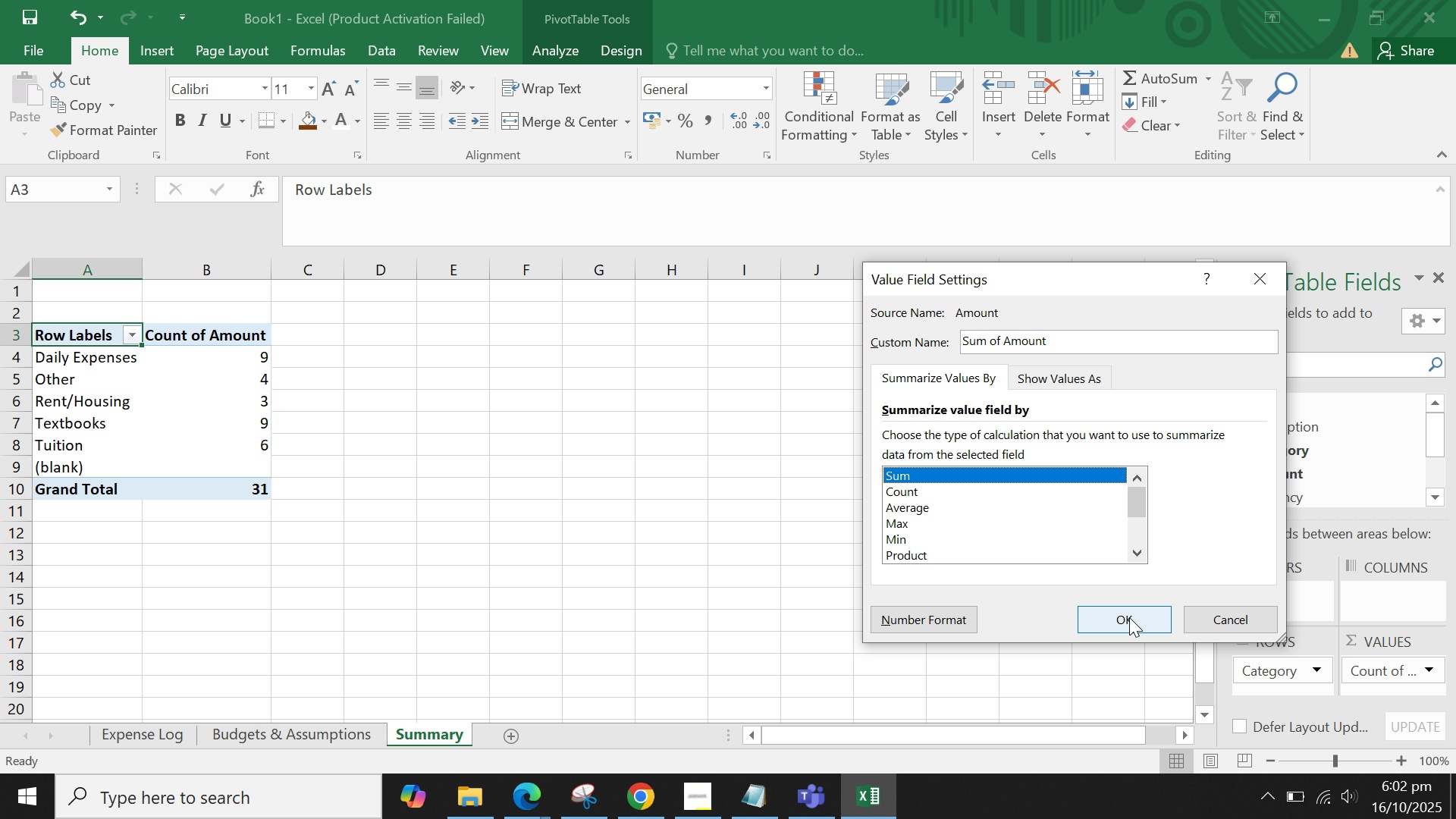 
left_click([1129, 617])
 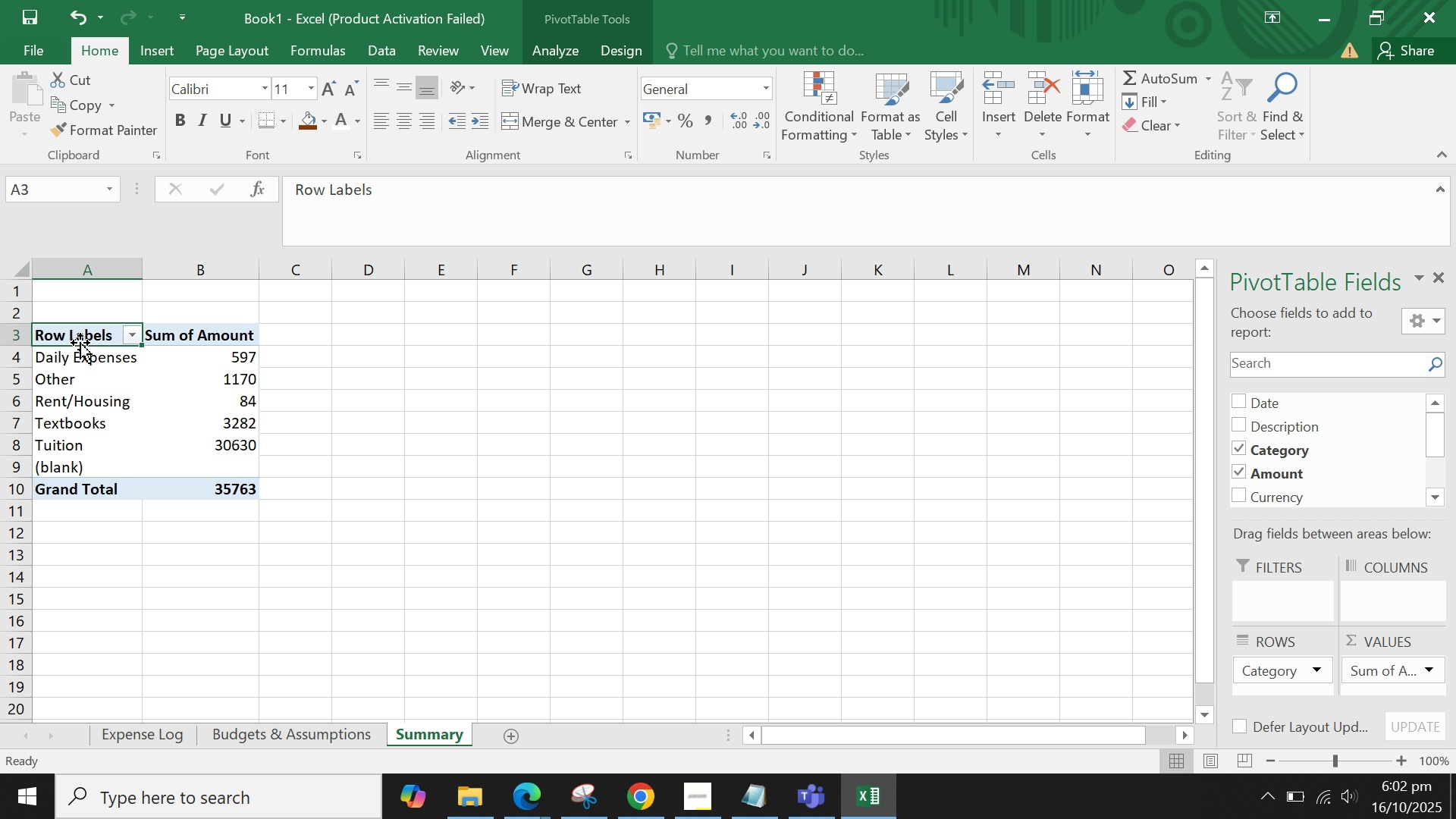 
left_click([142, 338])
 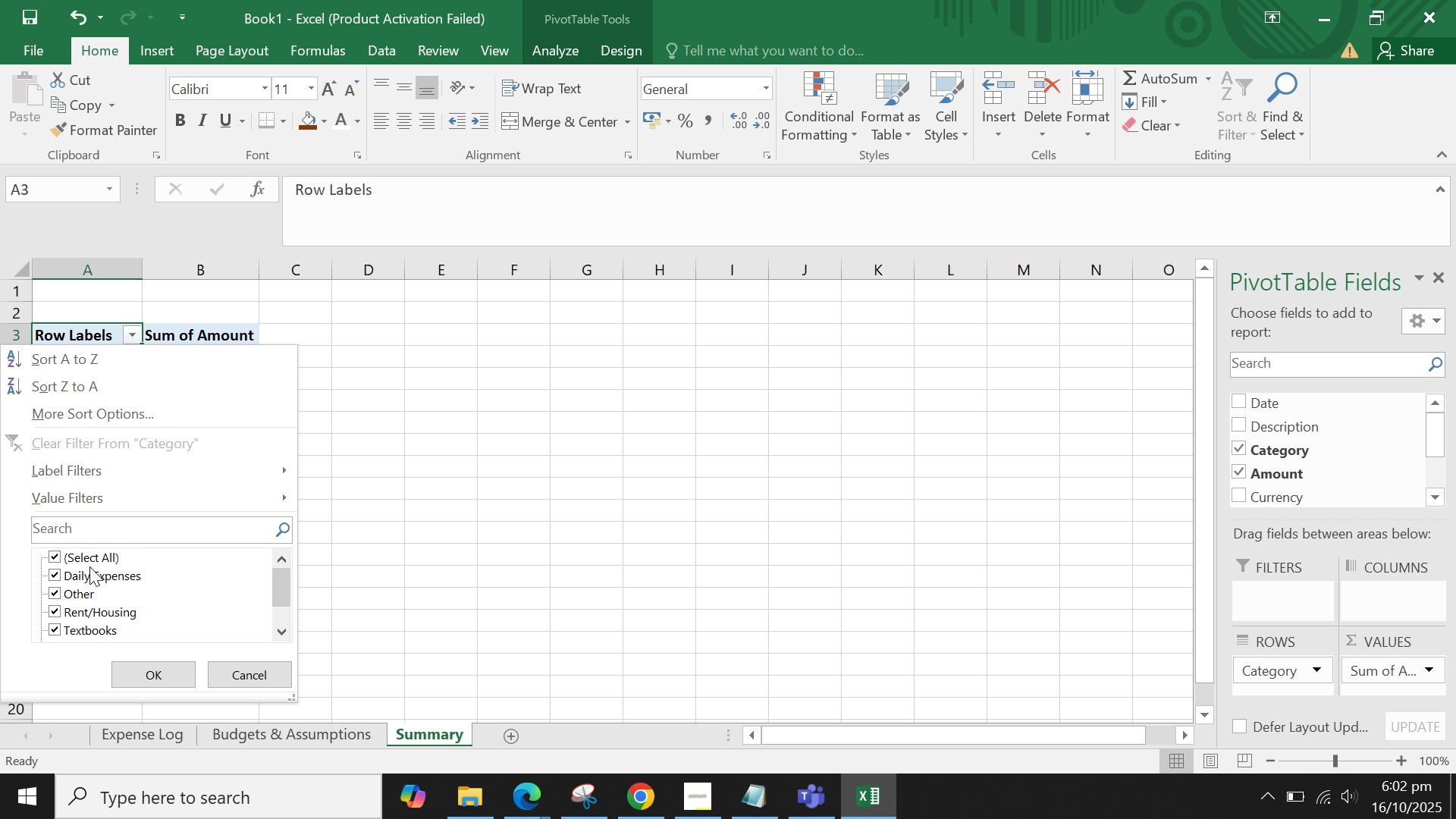 
scroll: coordinate [123, 568], scroll_direction: down, amount: 3.0
 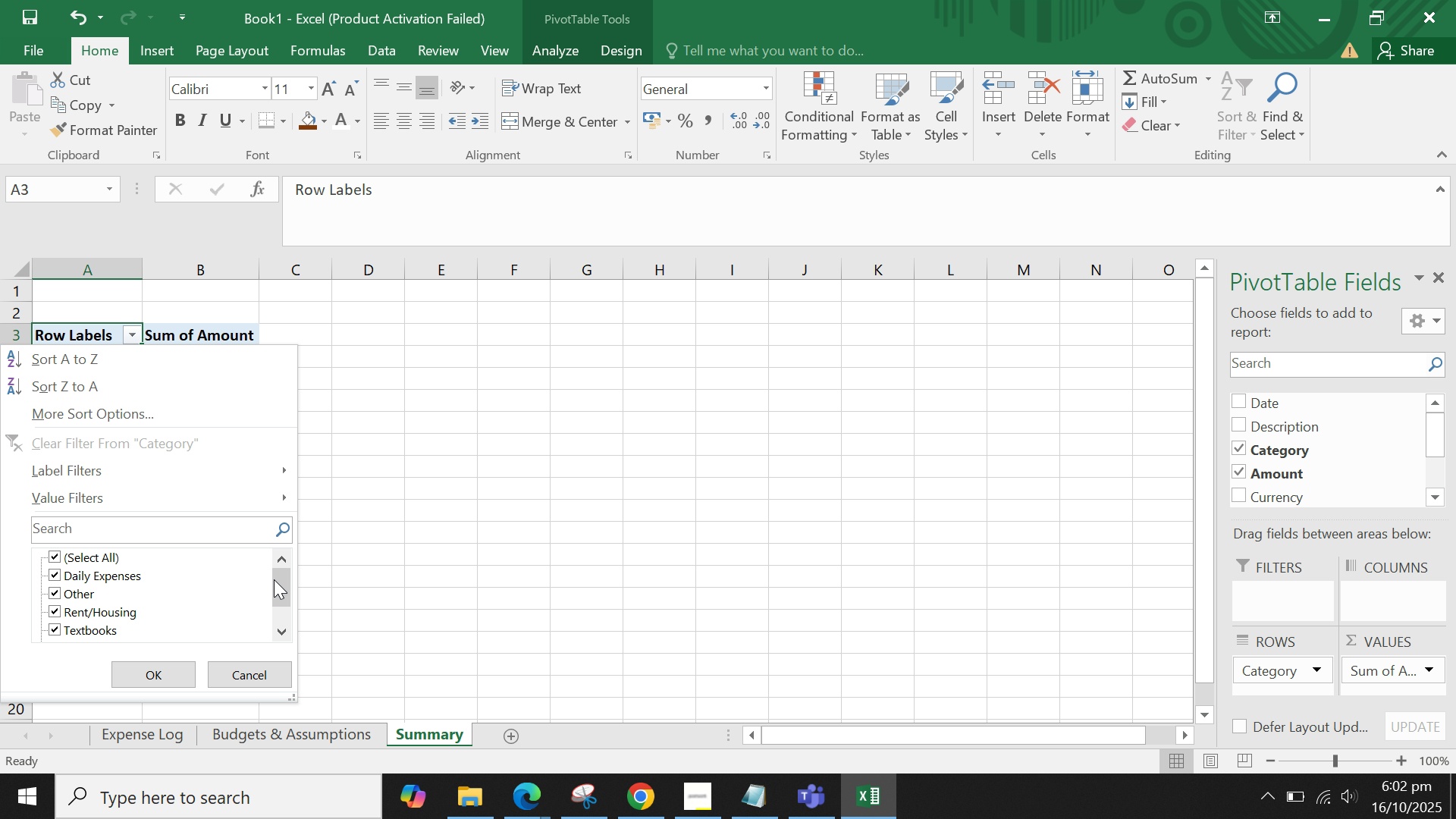 
left_click_drag(start_coordinate=[277, 585], to_coordinate=[275, 613])
 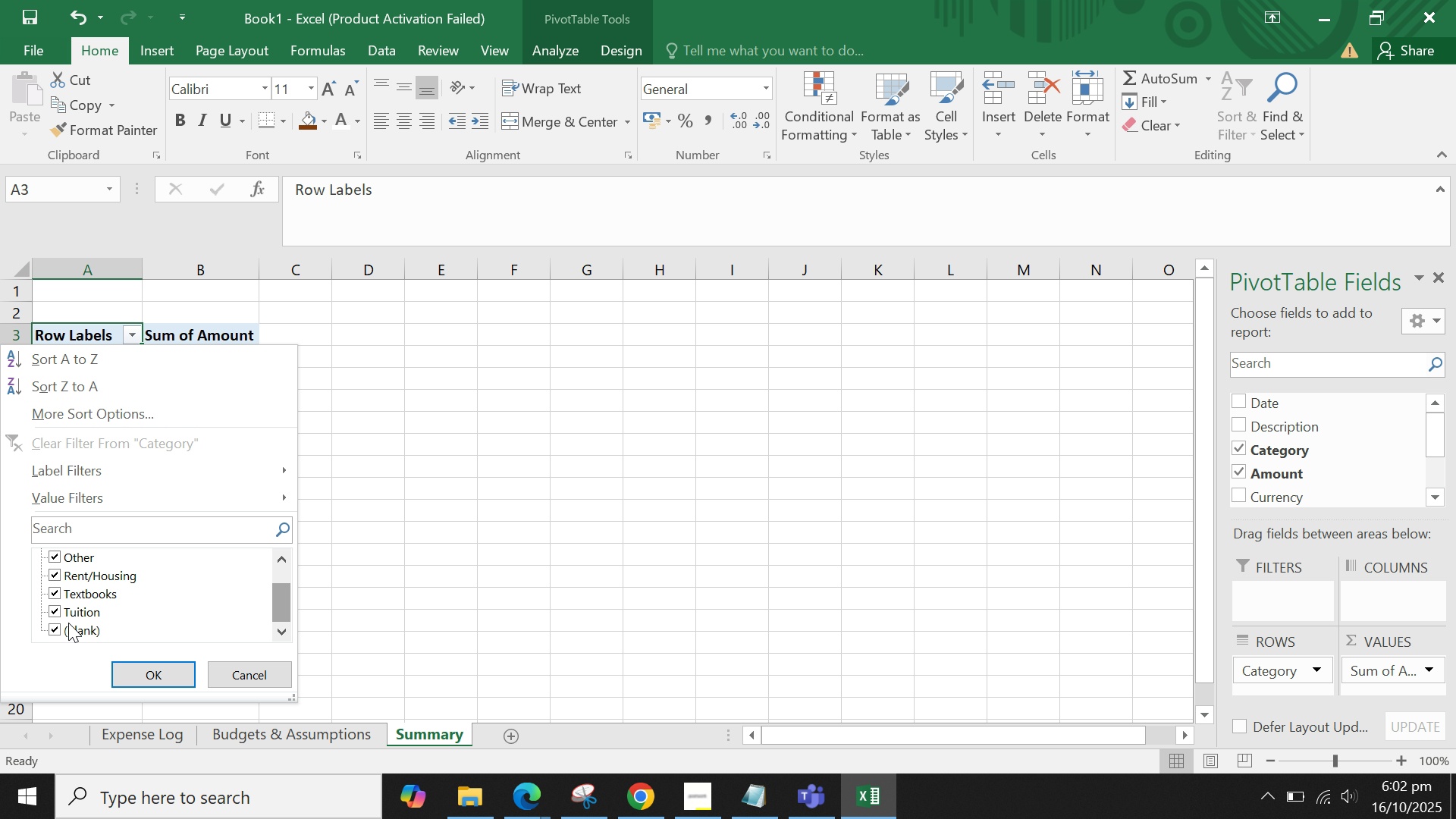 
left_click([67, 626])
 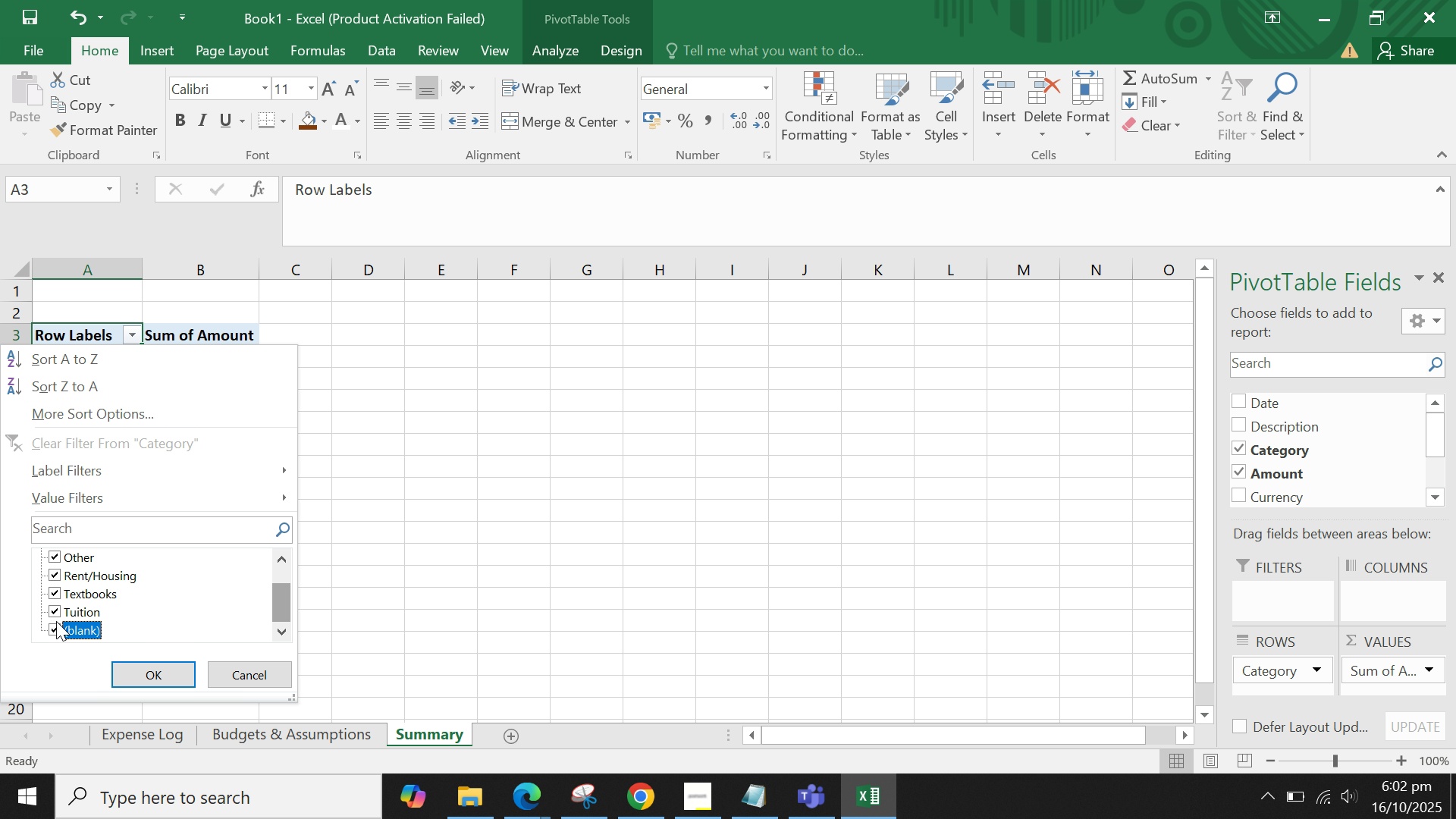 
left_click([56, 621])
 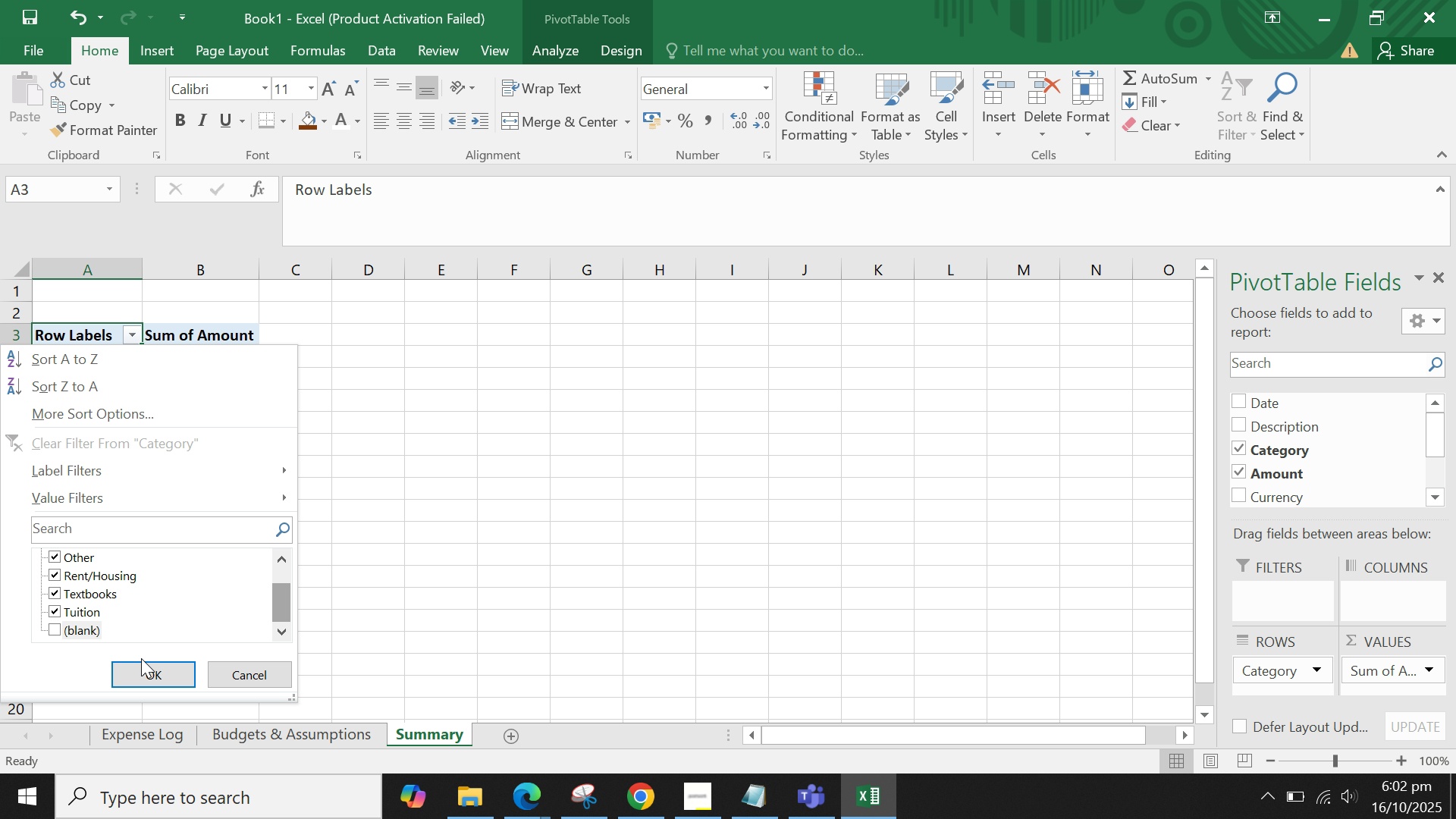 
left_click([140, 659])
 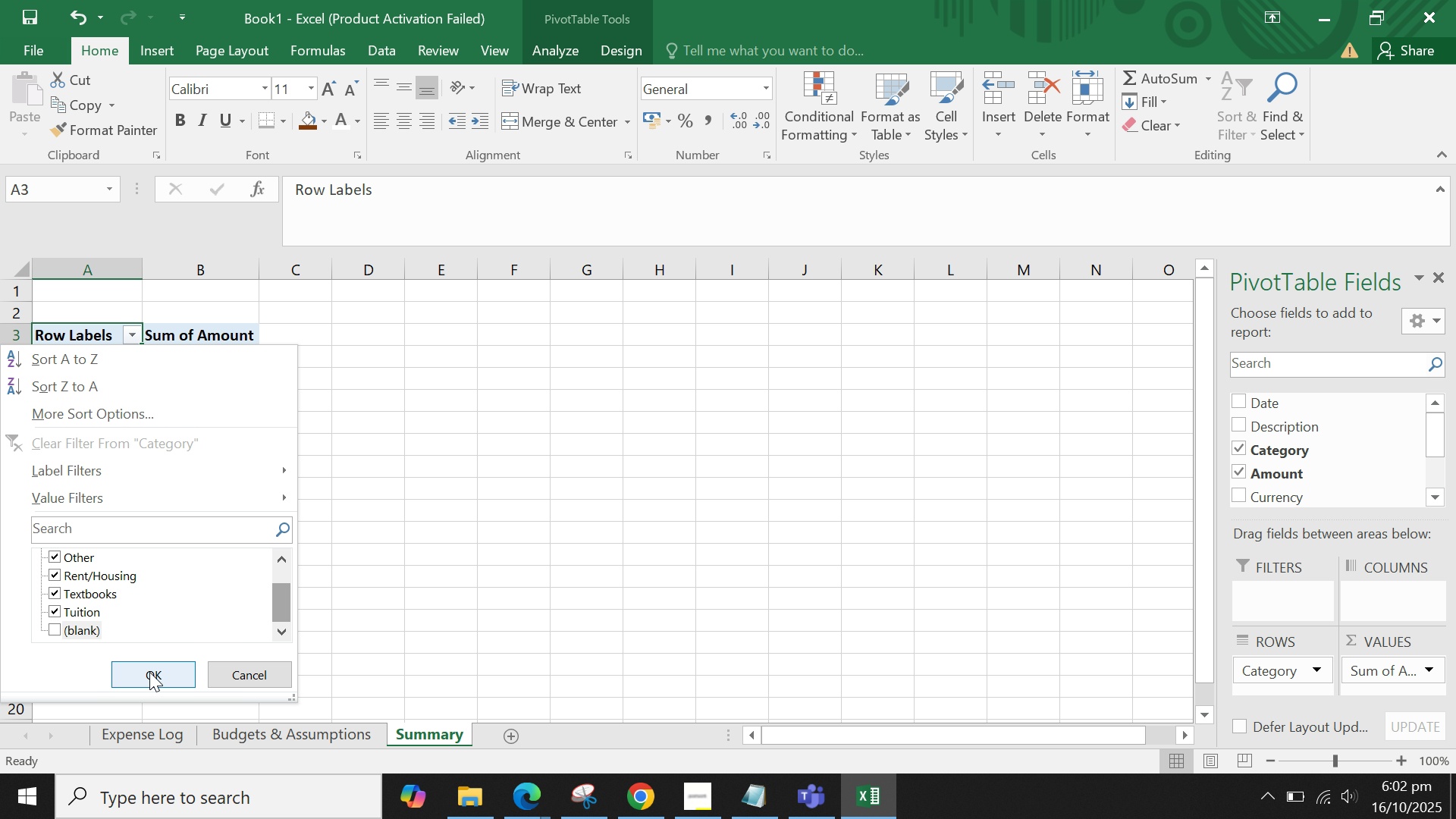 
left_click([149, 672])
 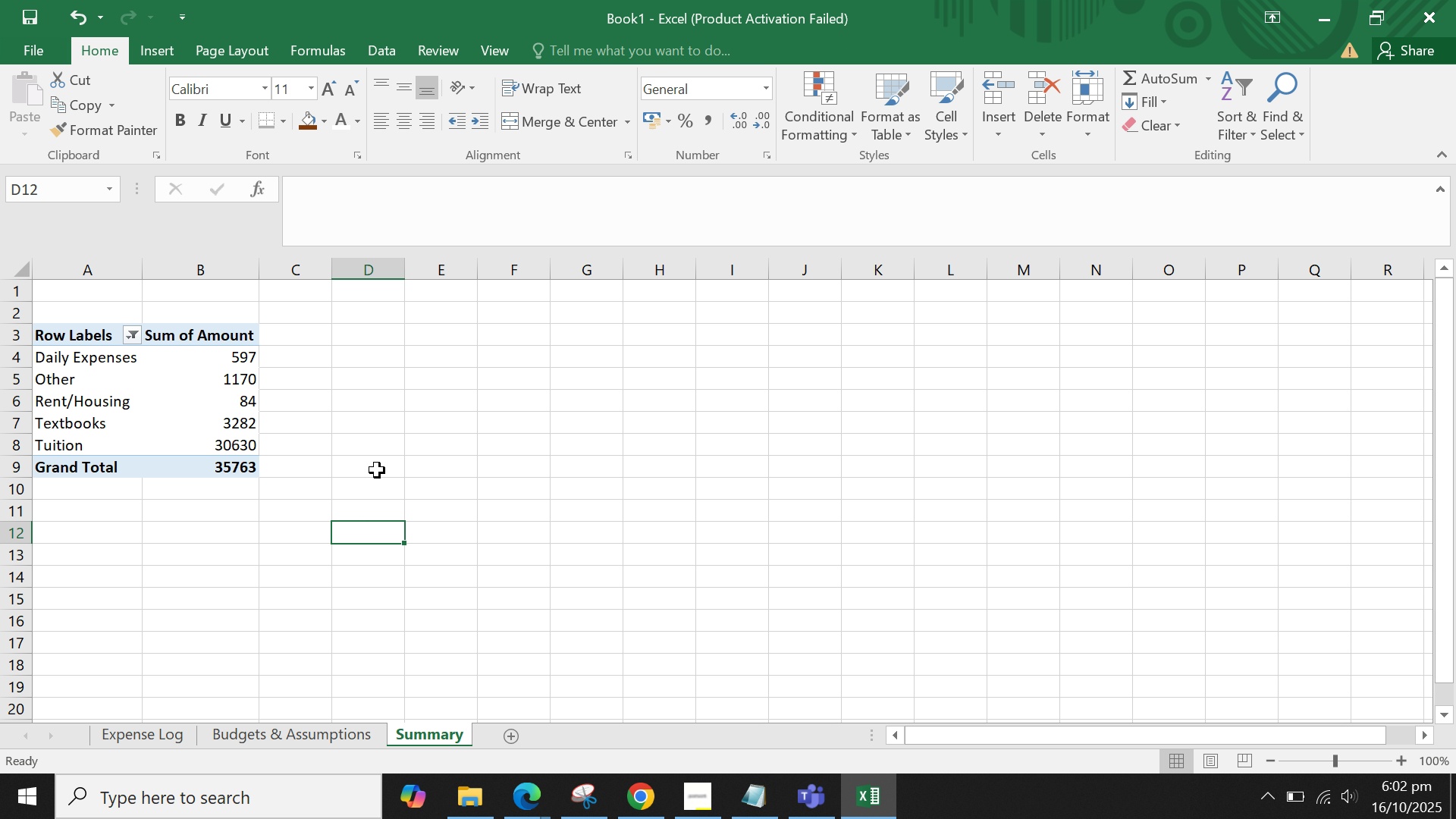 
double_click([377, 452])
 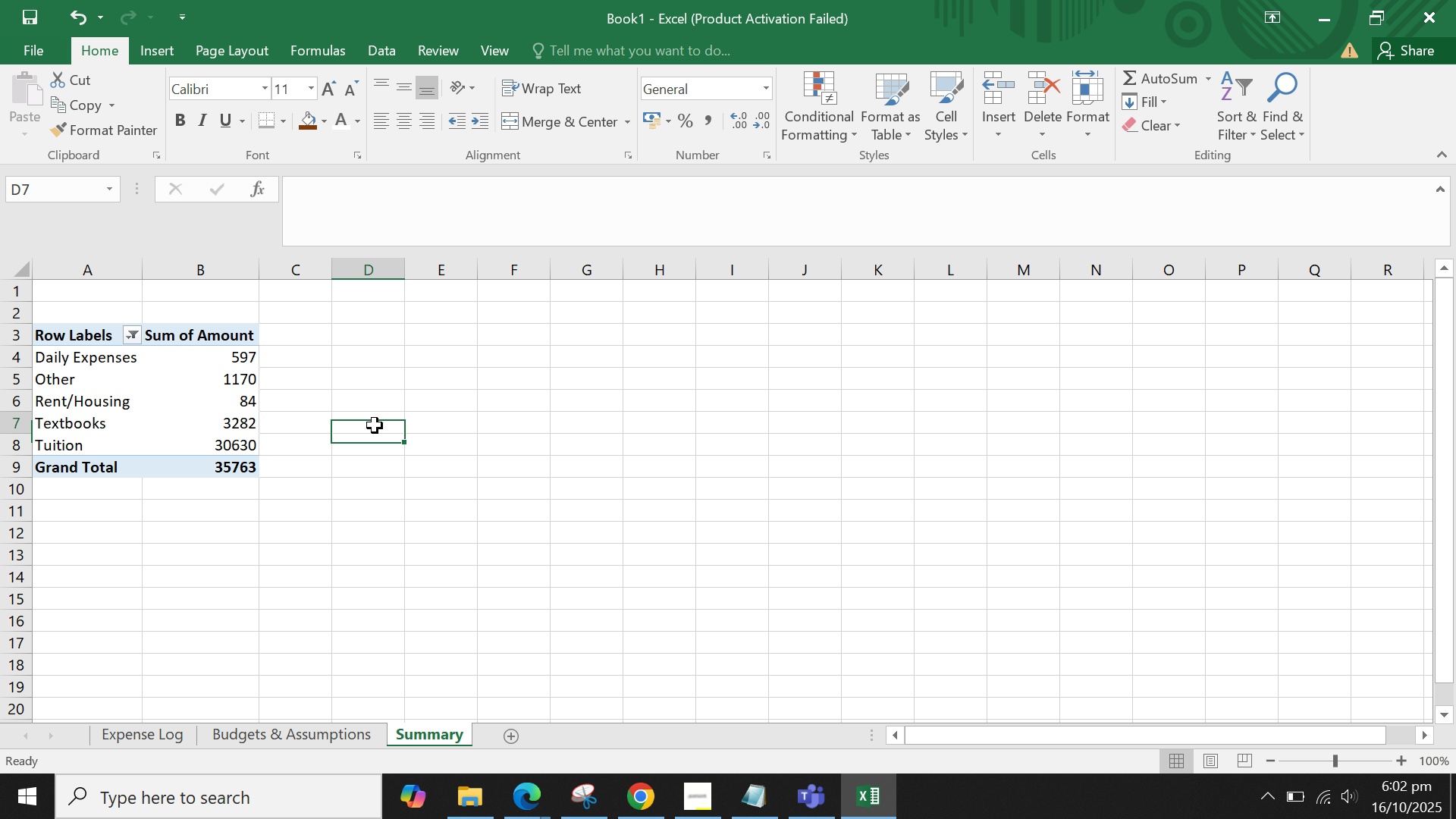 
triple_click([375, 425])
 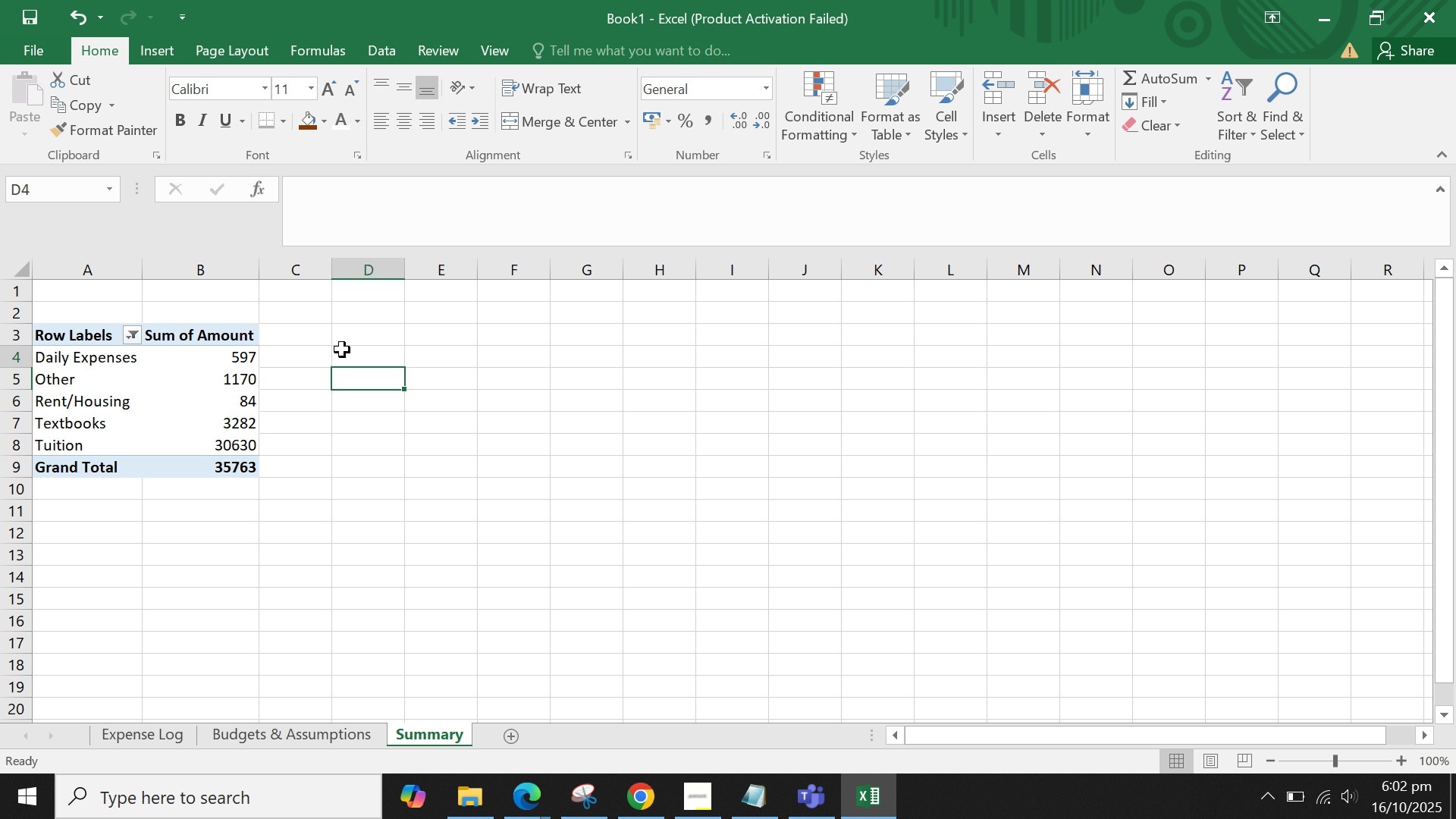 
triple_click([342, 350])
 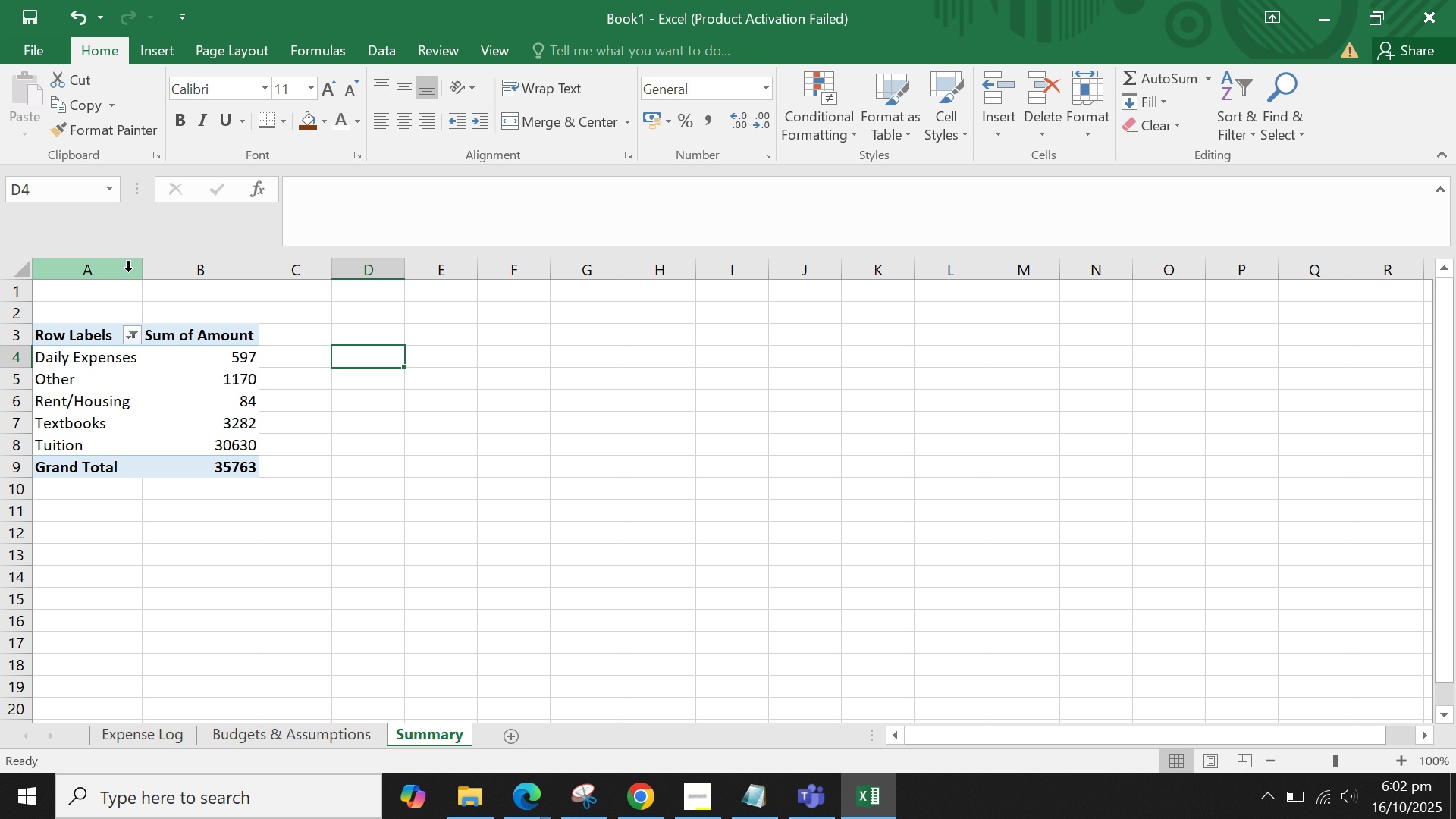 
left_click_drag(start_coordinate=[139, 268], to_coordinate=[162, 271])
 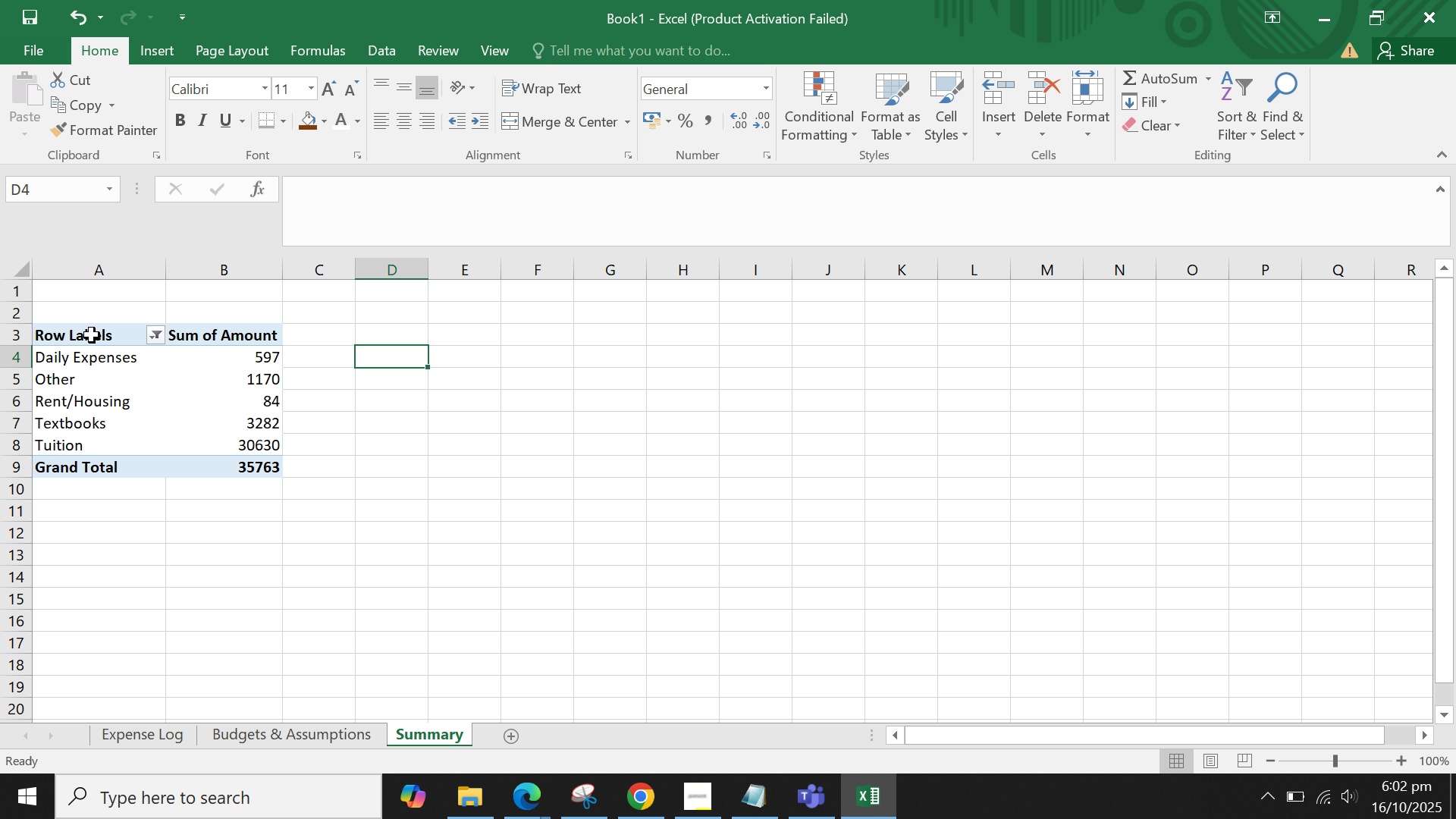 
left_click_drag(start_coordinate=[64, 331], to_coordinate=[238, 463])
 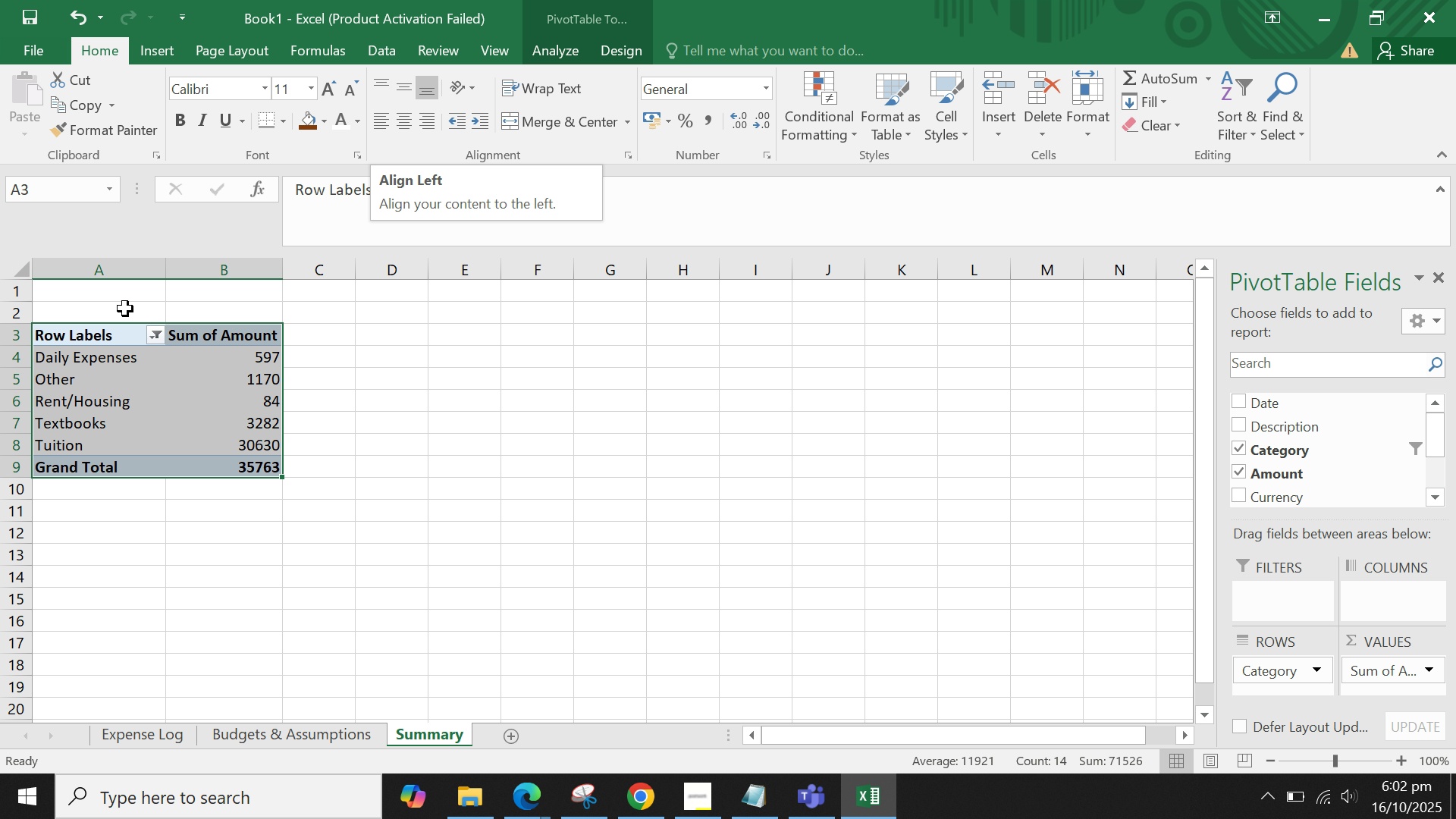 
wait(13.54)
 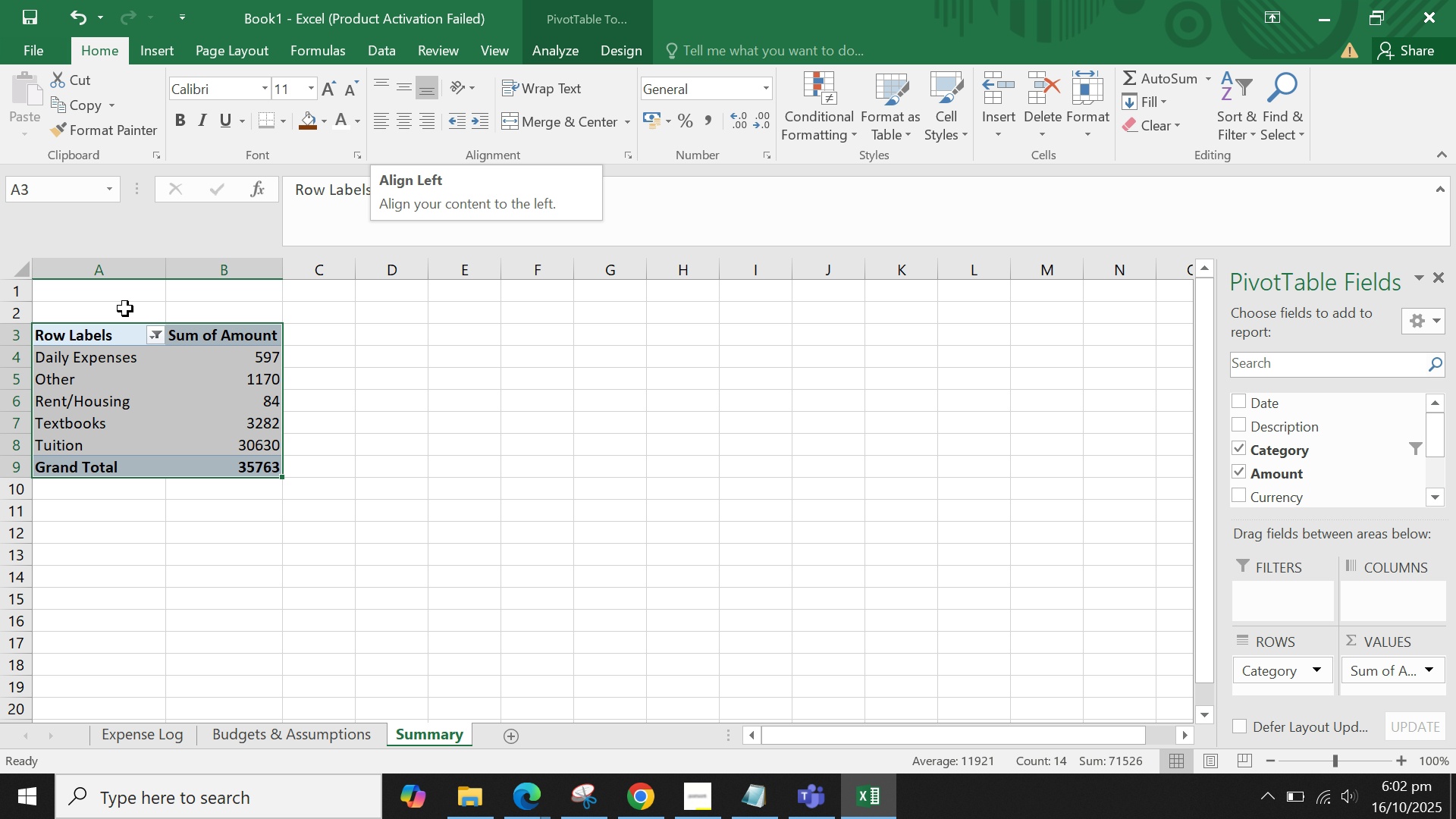 
left_click([371, 49])
 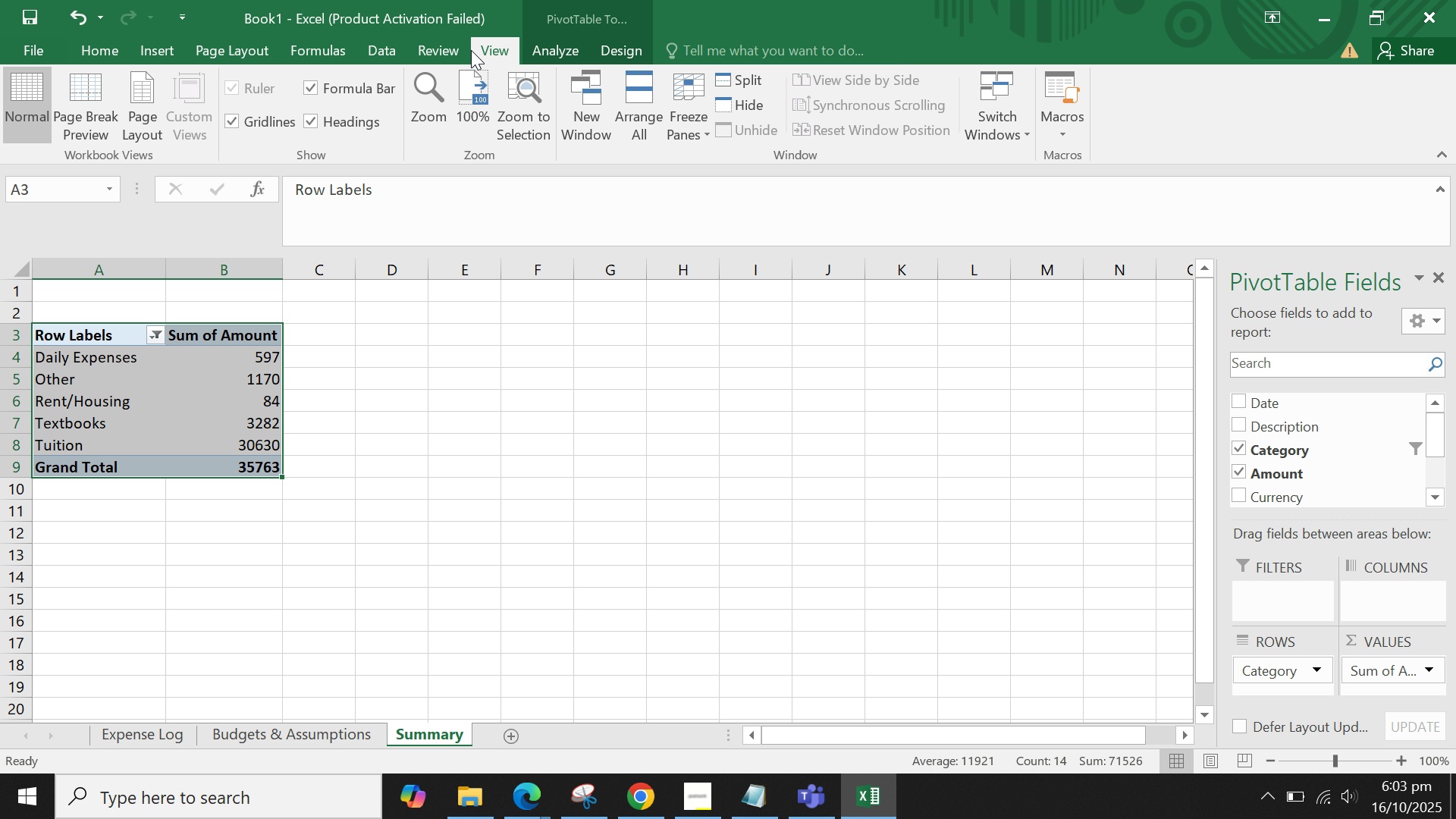 
left_click([471, 50])
 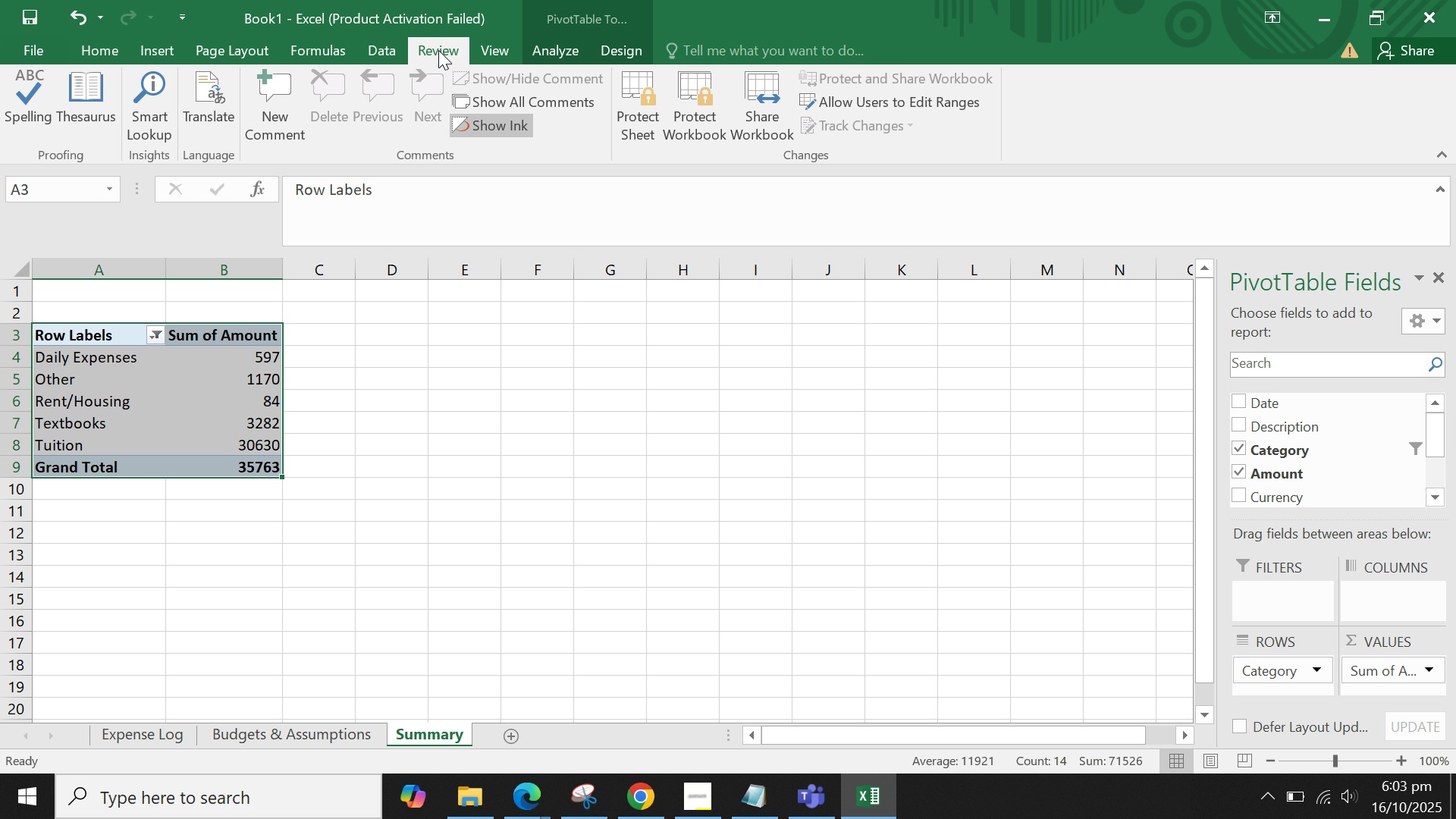 
left_click([438, 50])
 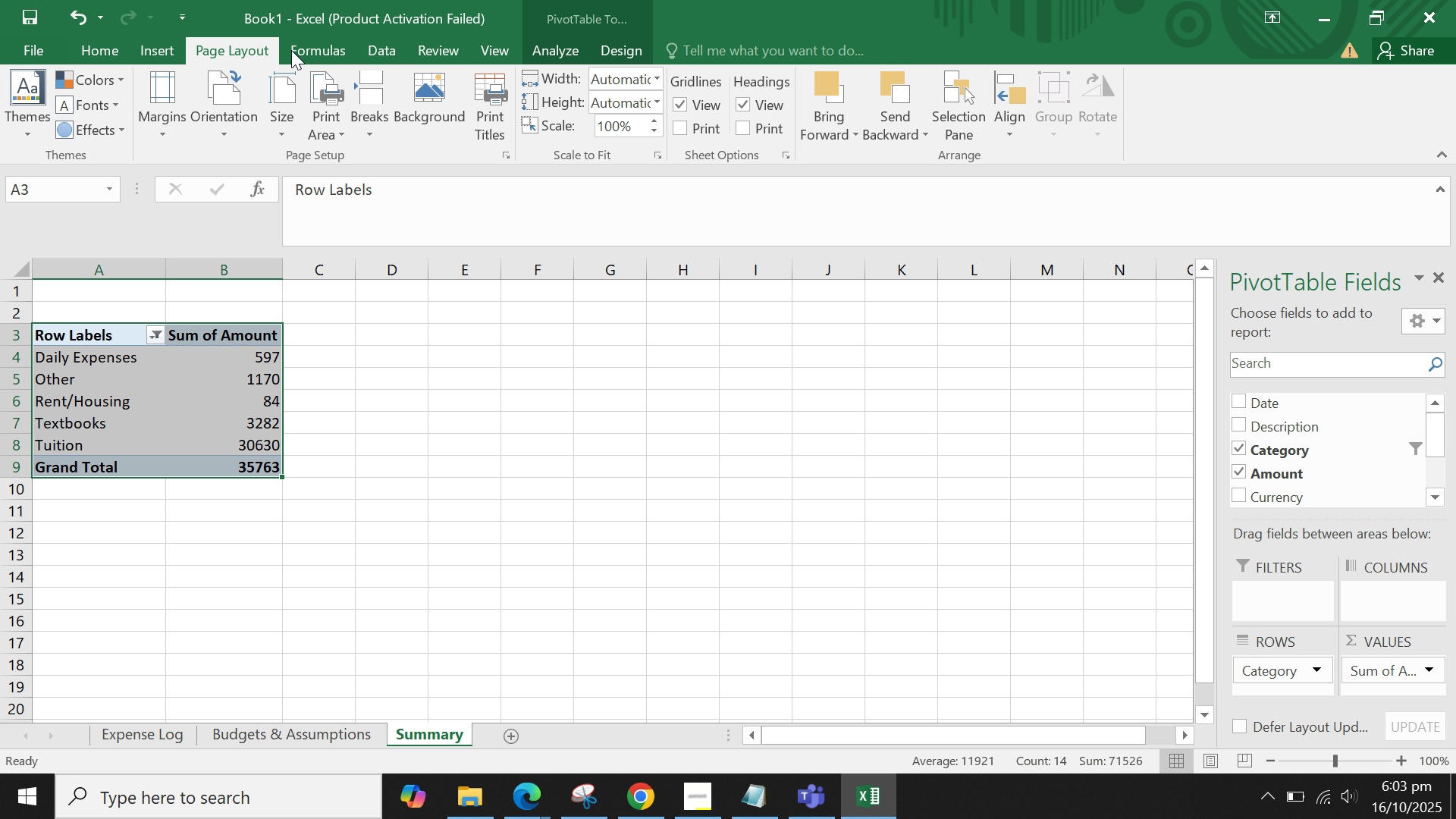 
double_click([322, 50])
 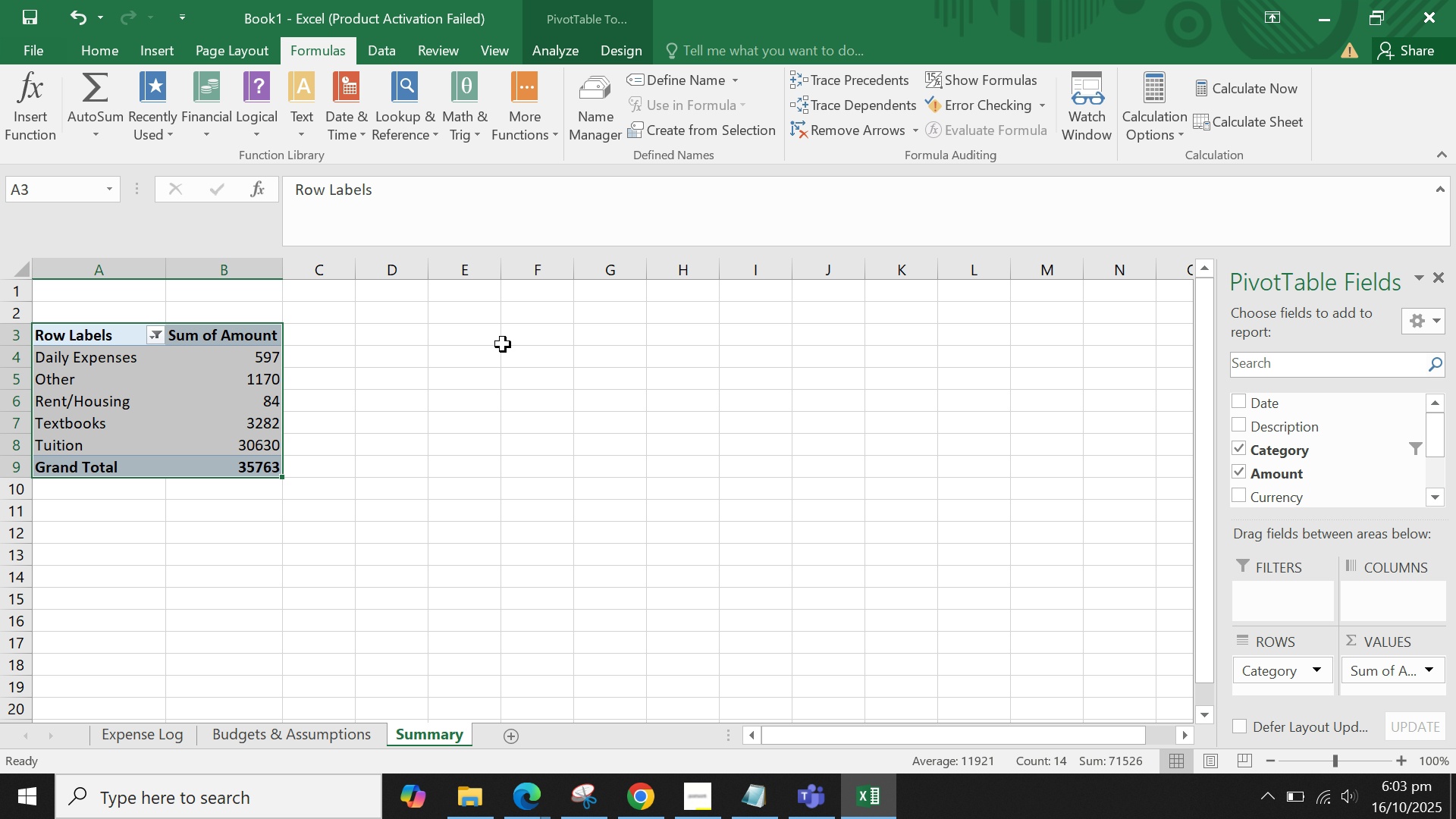 
left_click([497, 396])
 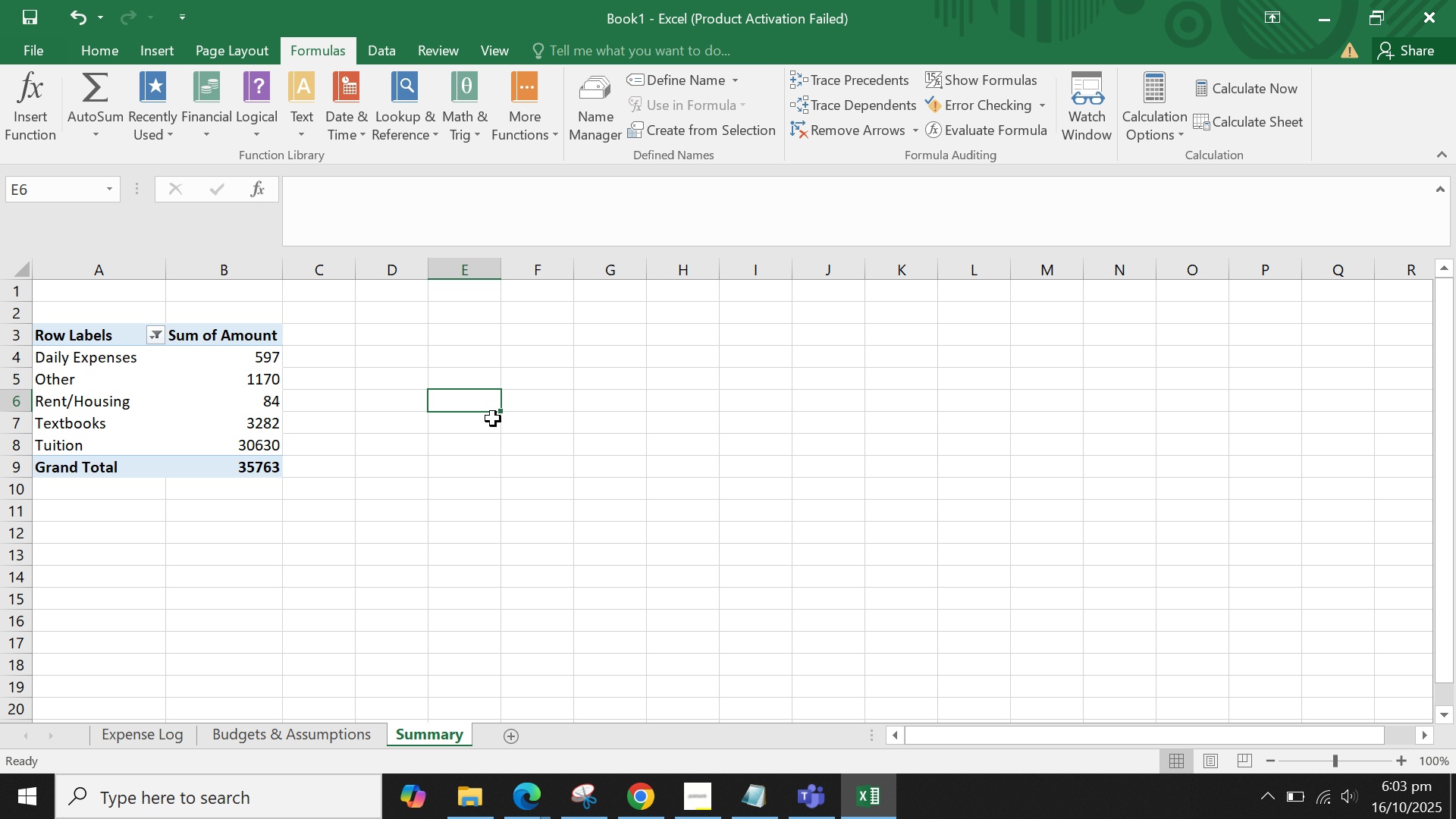 
left_click([482, 444])
 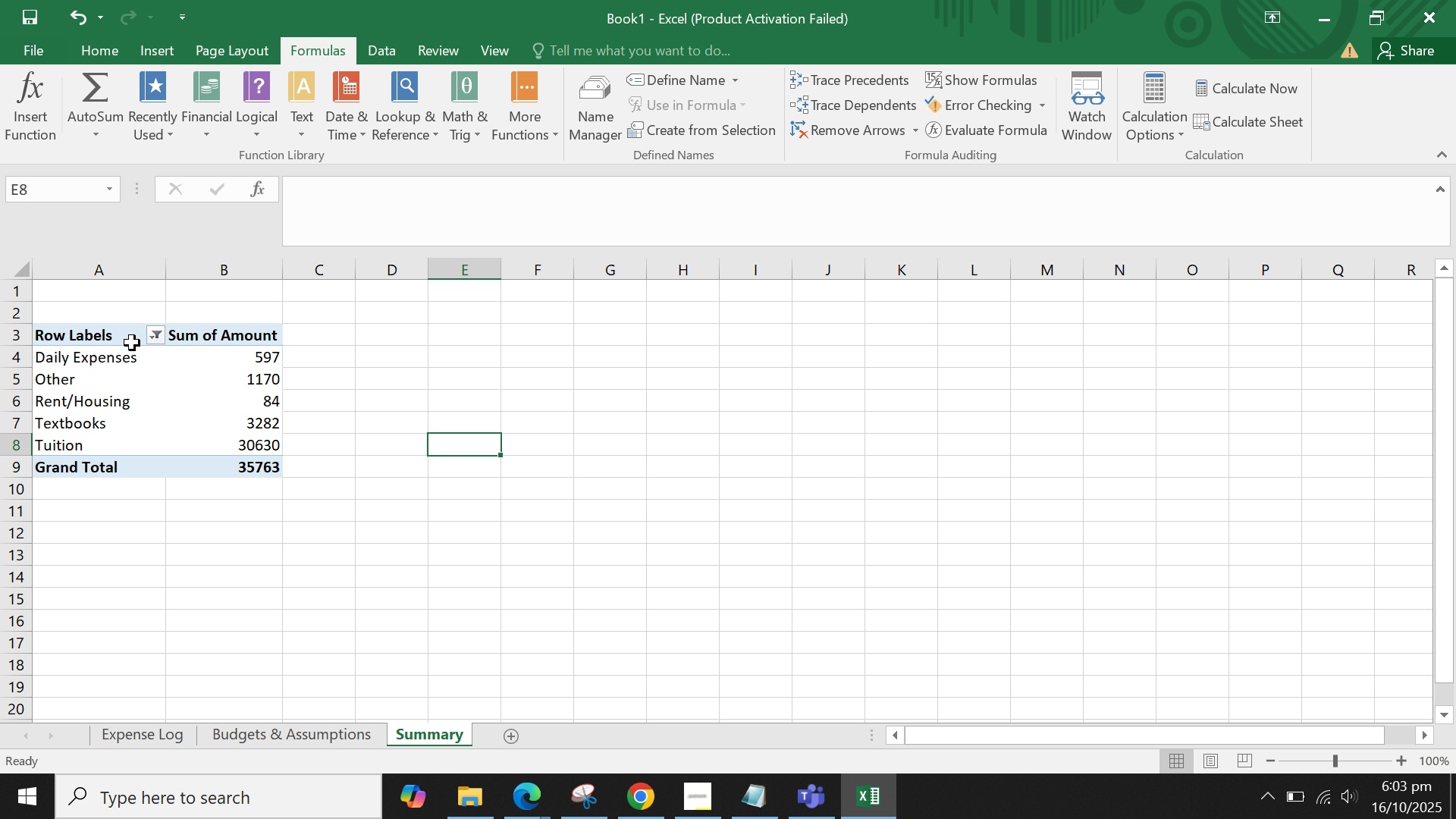 
left_click_drag(start_coordinate=[109, 333], to_coordinate=[234, 461])
 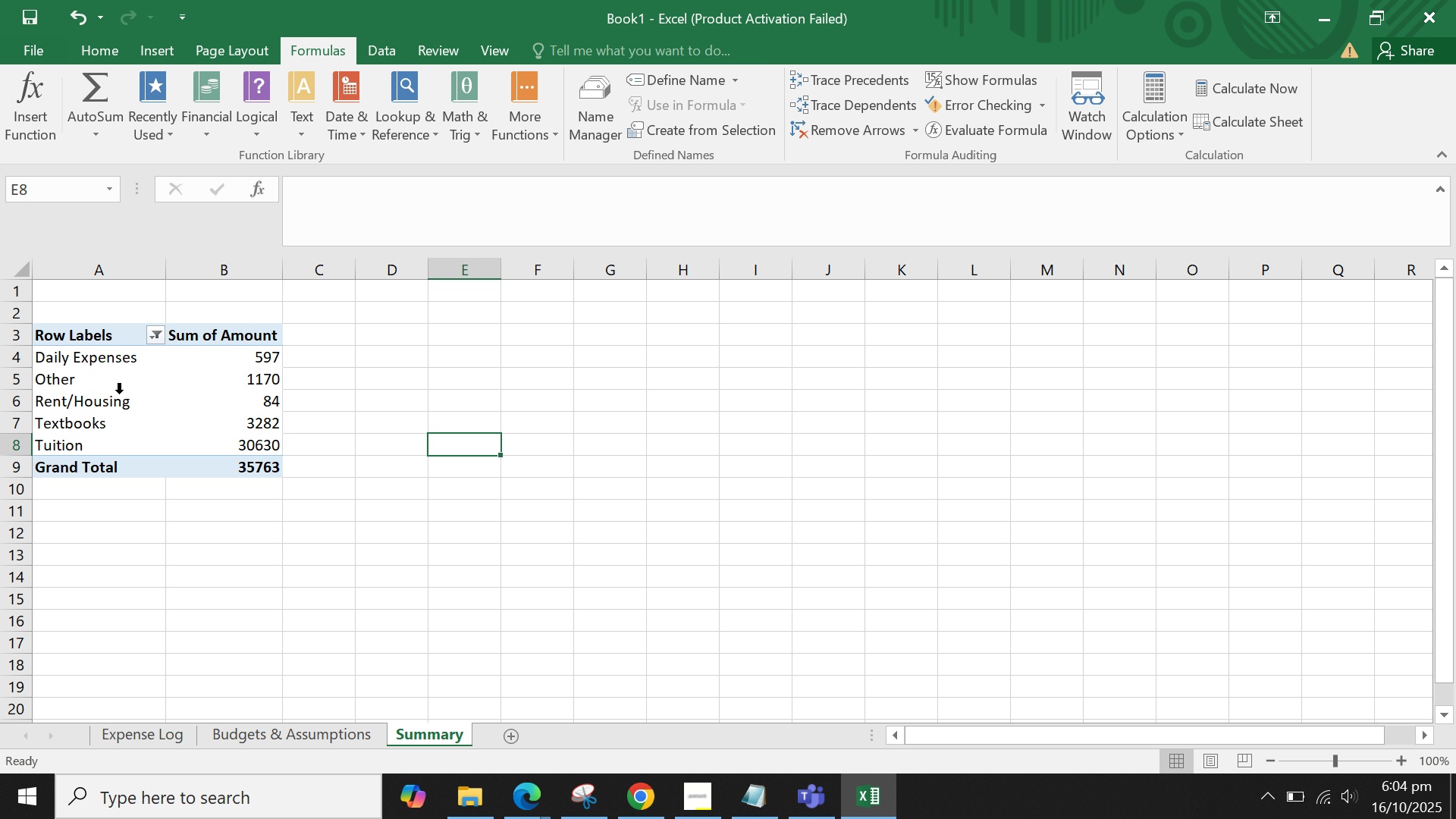 
wait(73.65)
 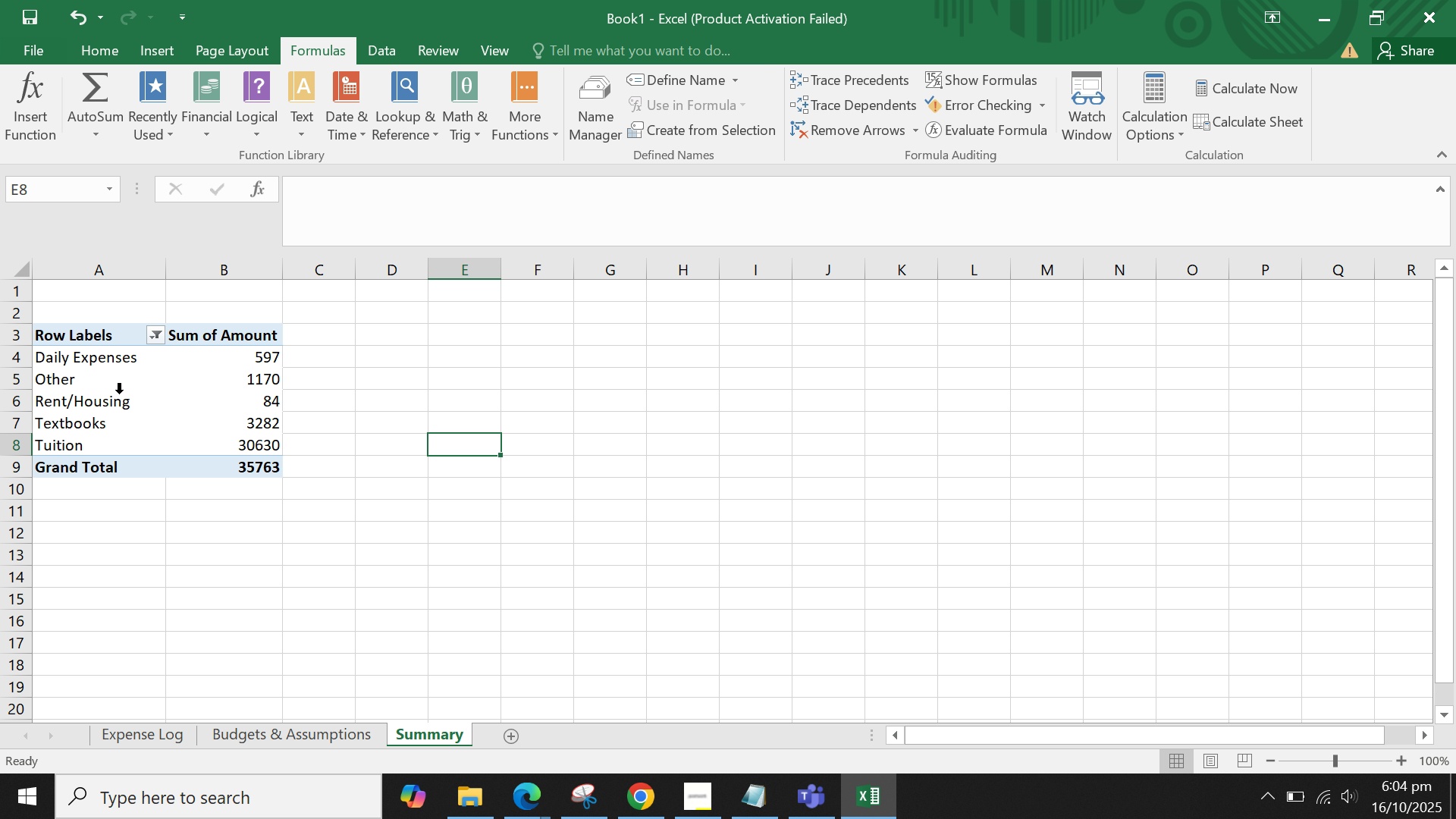 
double_click([185, 394])
 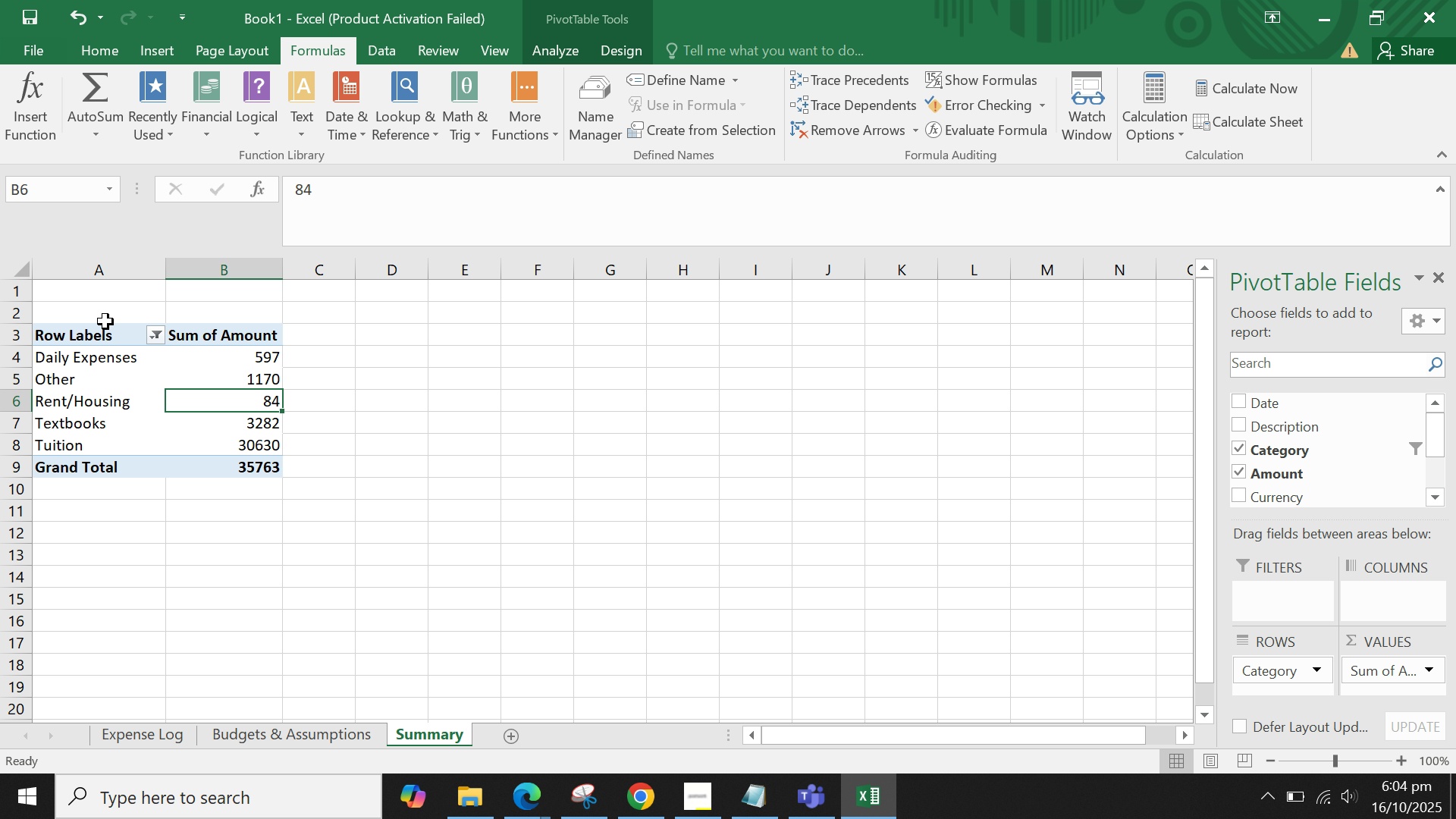 
left_click_drag(start_coordinate=[105, 323], to_coordinate=[228, 472])
 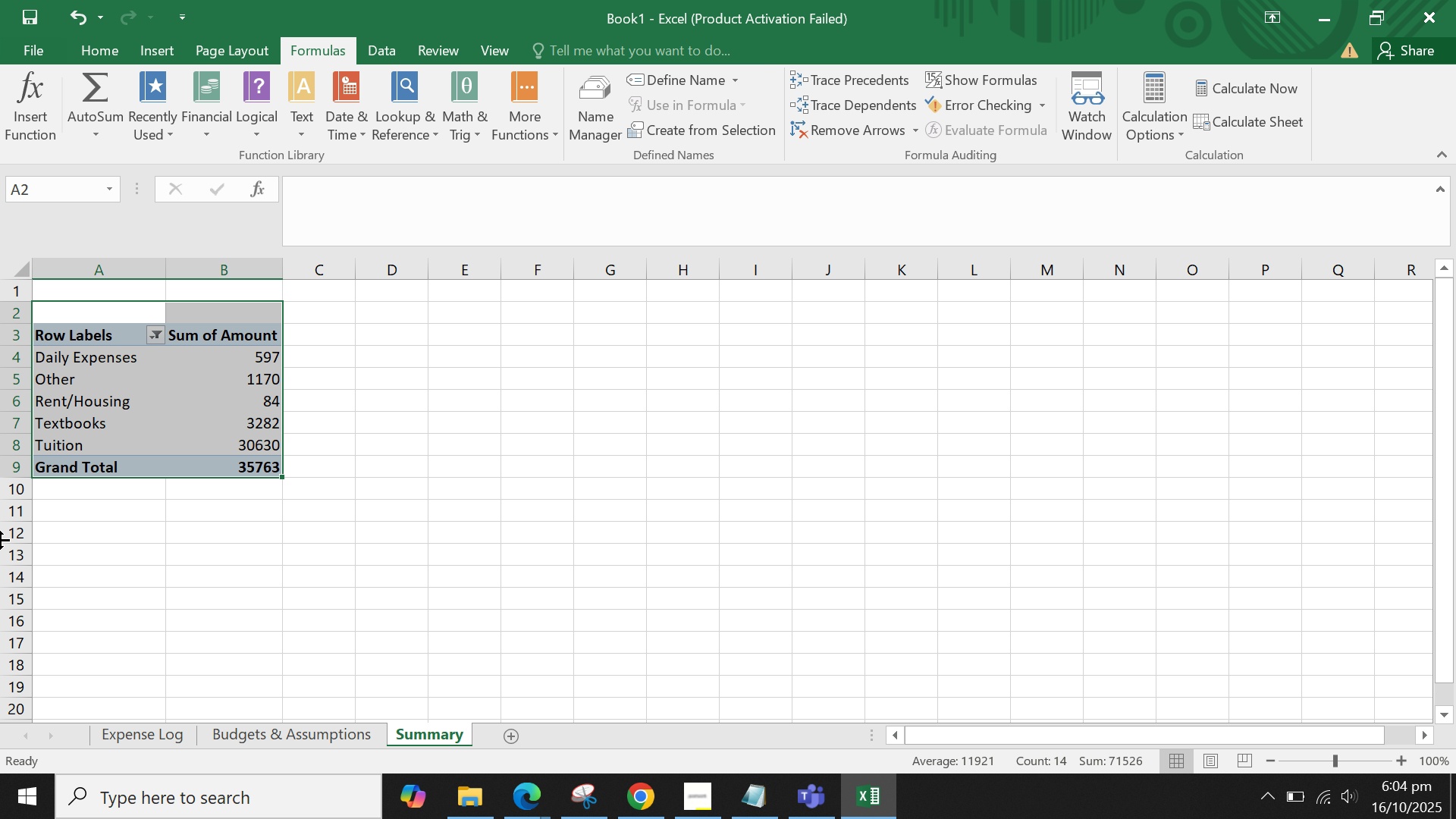 
wait(16.84)
 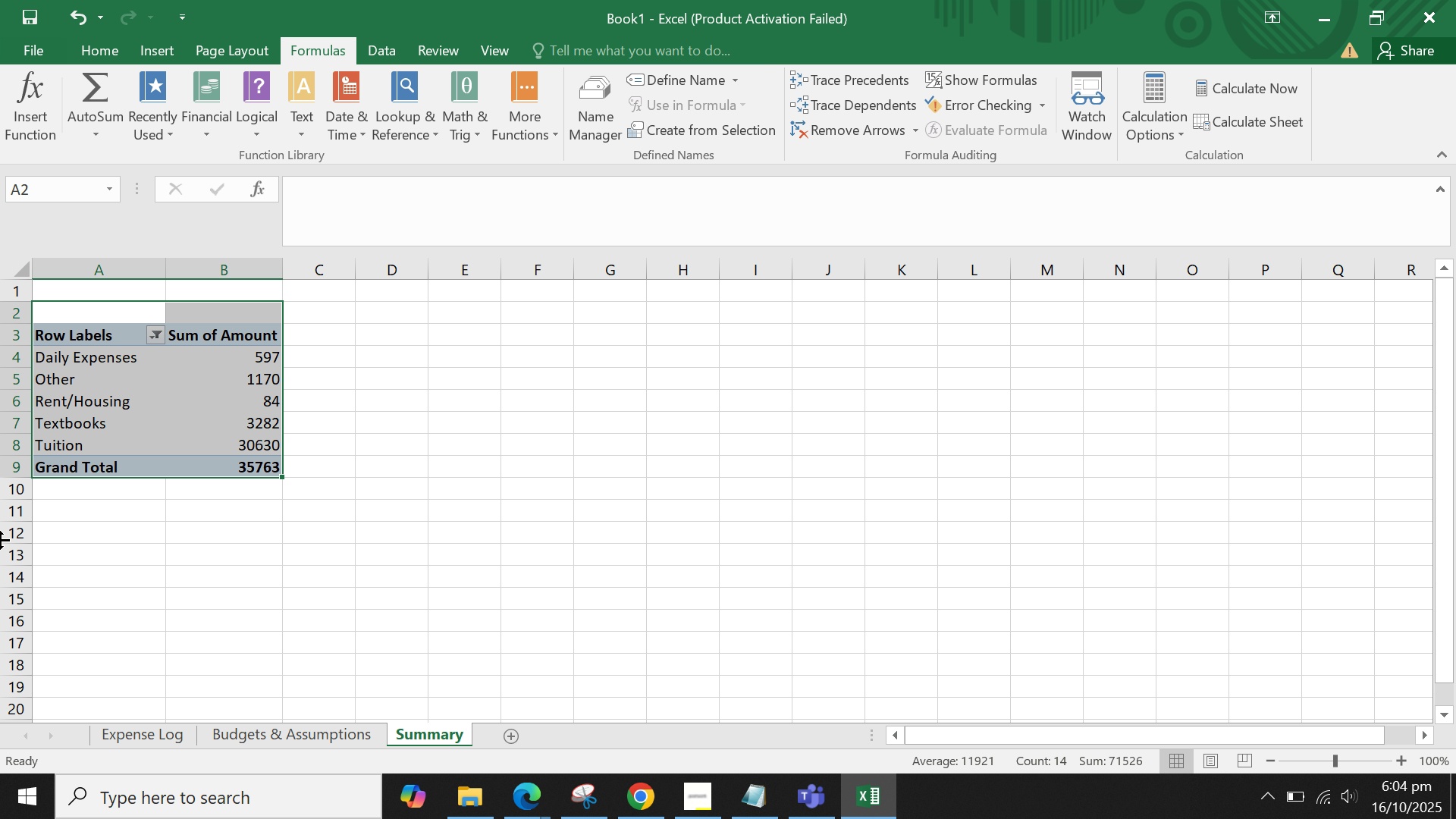 
left_click_drag(start_coordinate=[90, 337], to_coordinate=[248, 467])
 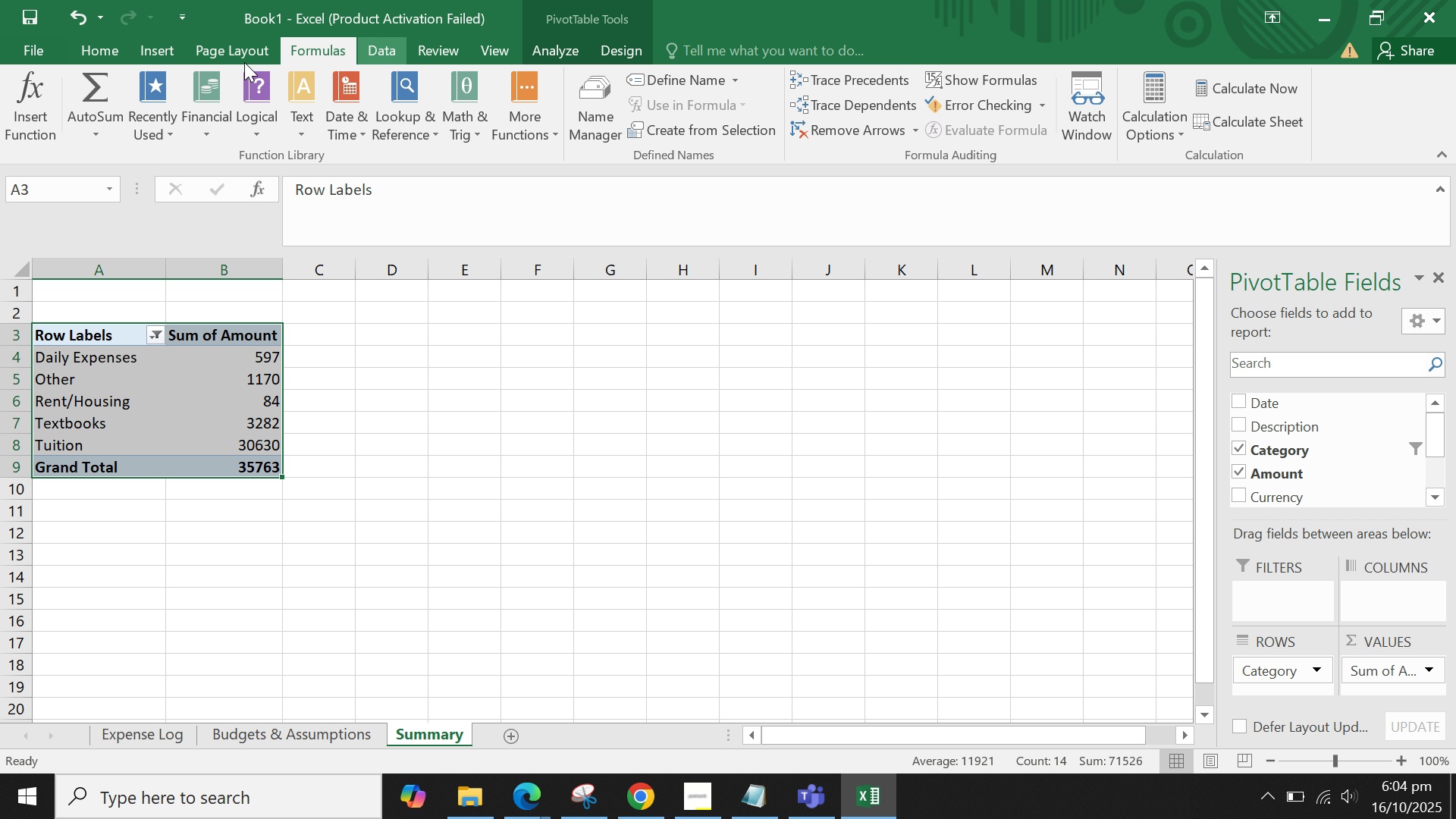 
left_click([74, 52])
 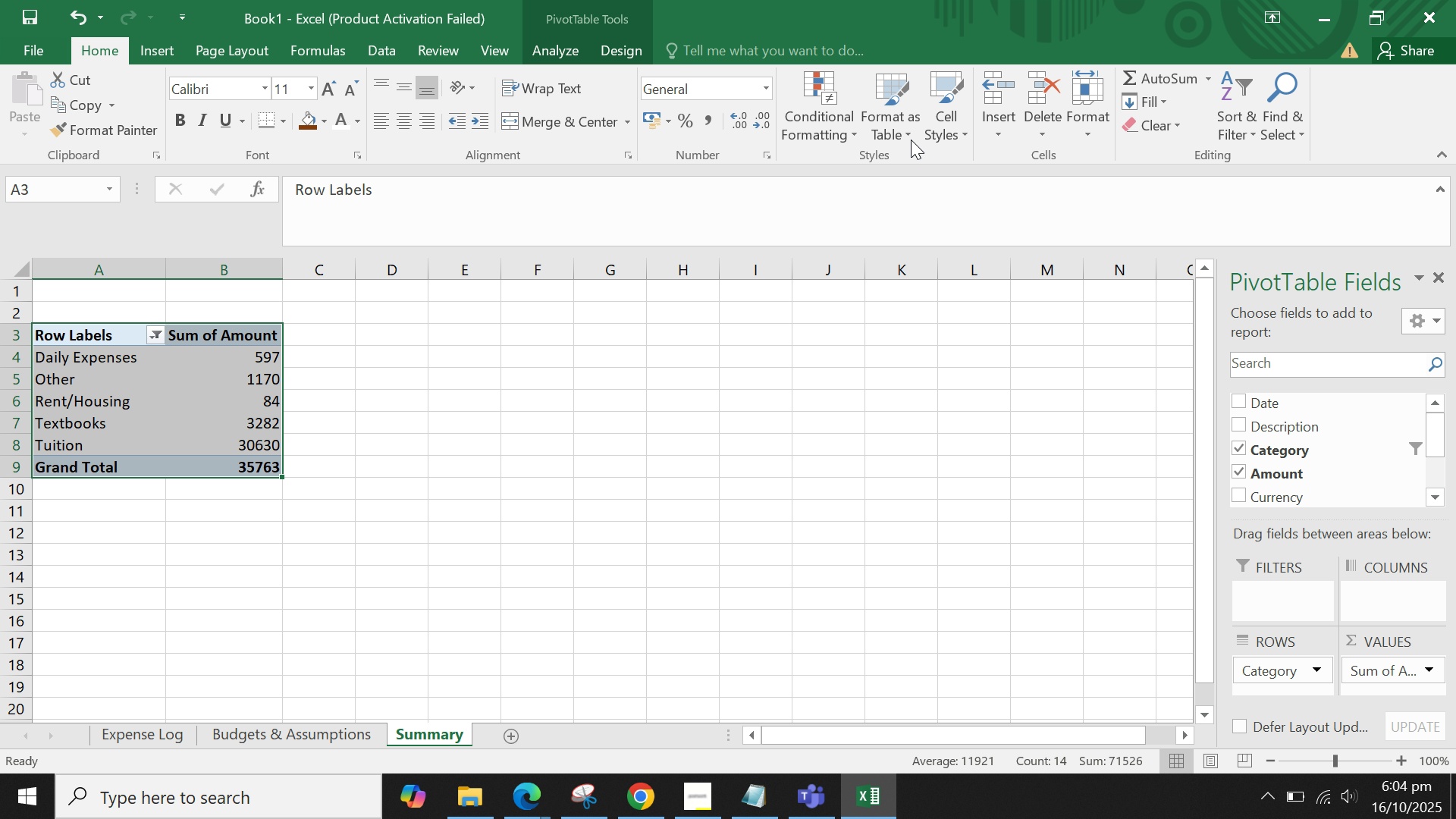 
left_click([908, 136])
 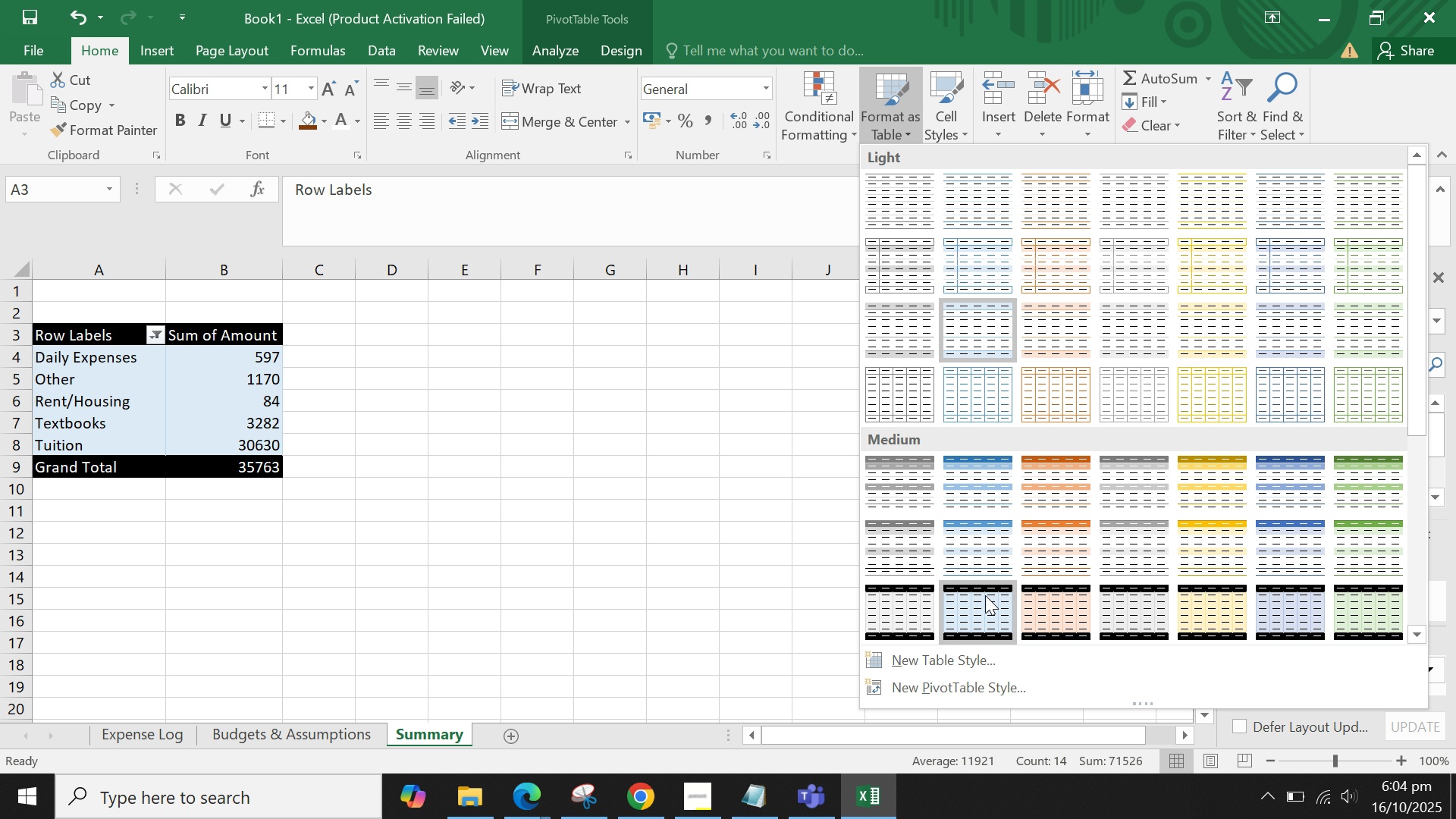 
wait(6.62)
 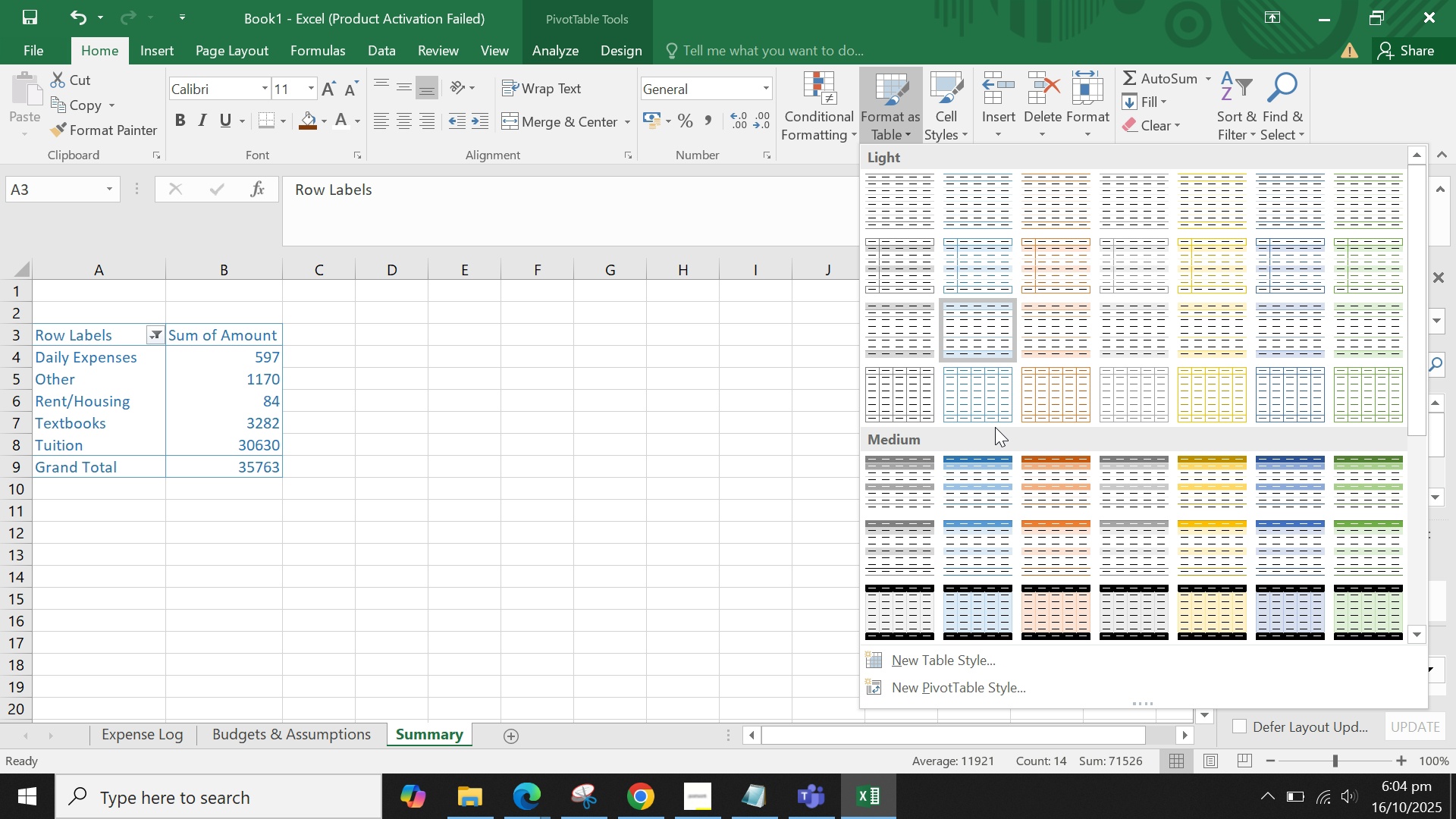 
mouse_move([1324, 490])
 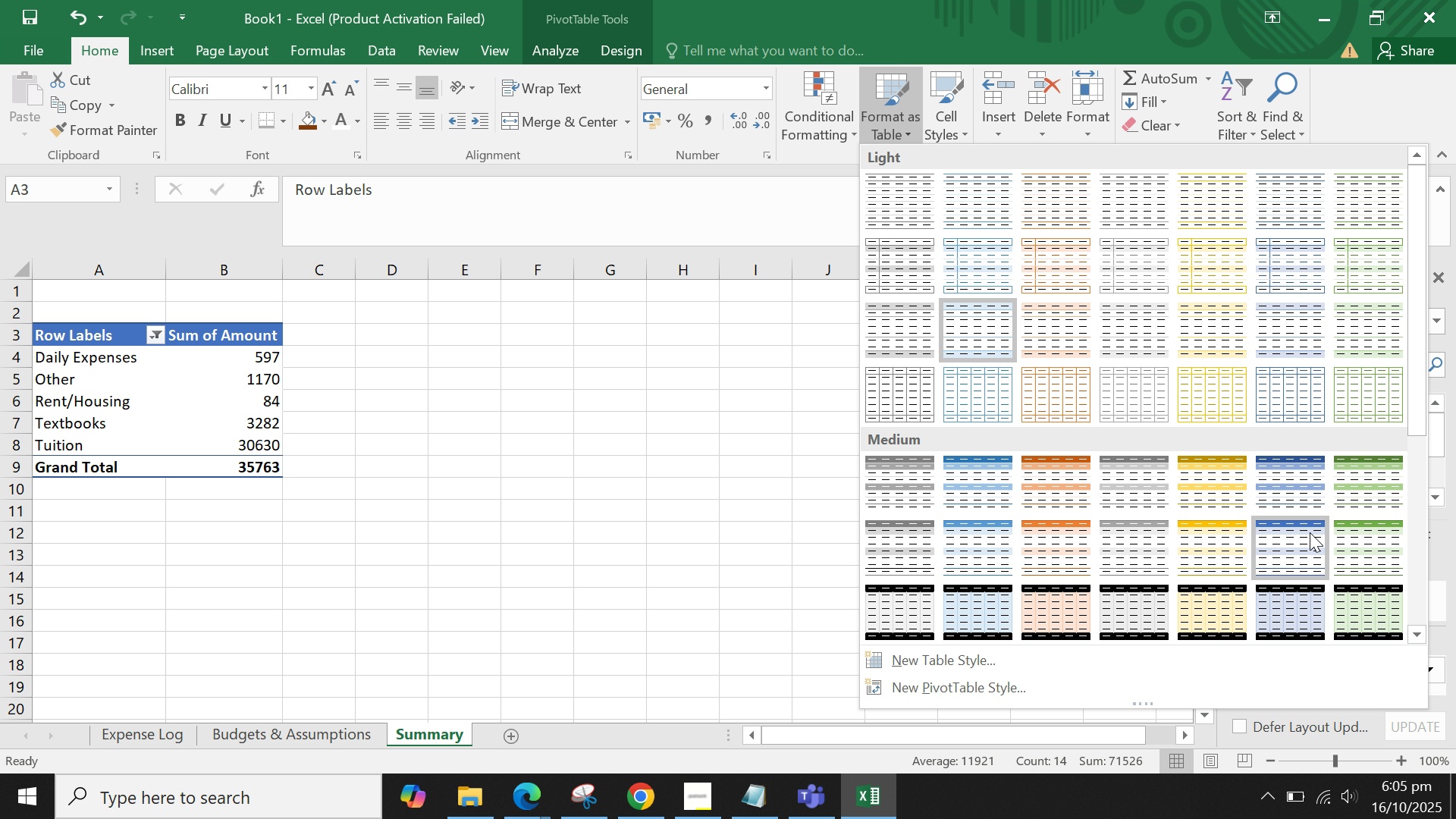 
scroll: coordinate [1190, 542], scroll_direction: down, amount: 2.0
 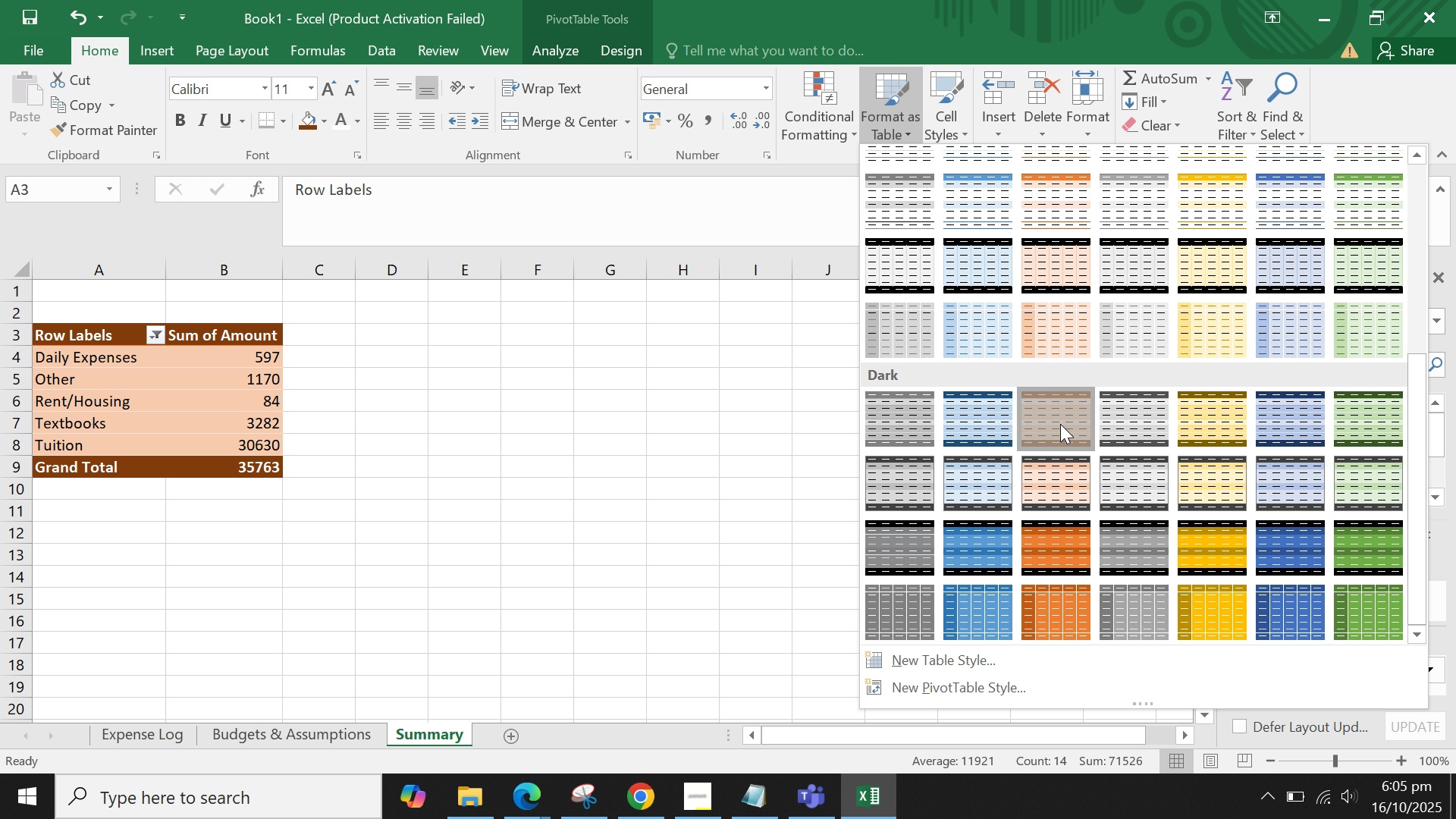 
wait(5.97)
 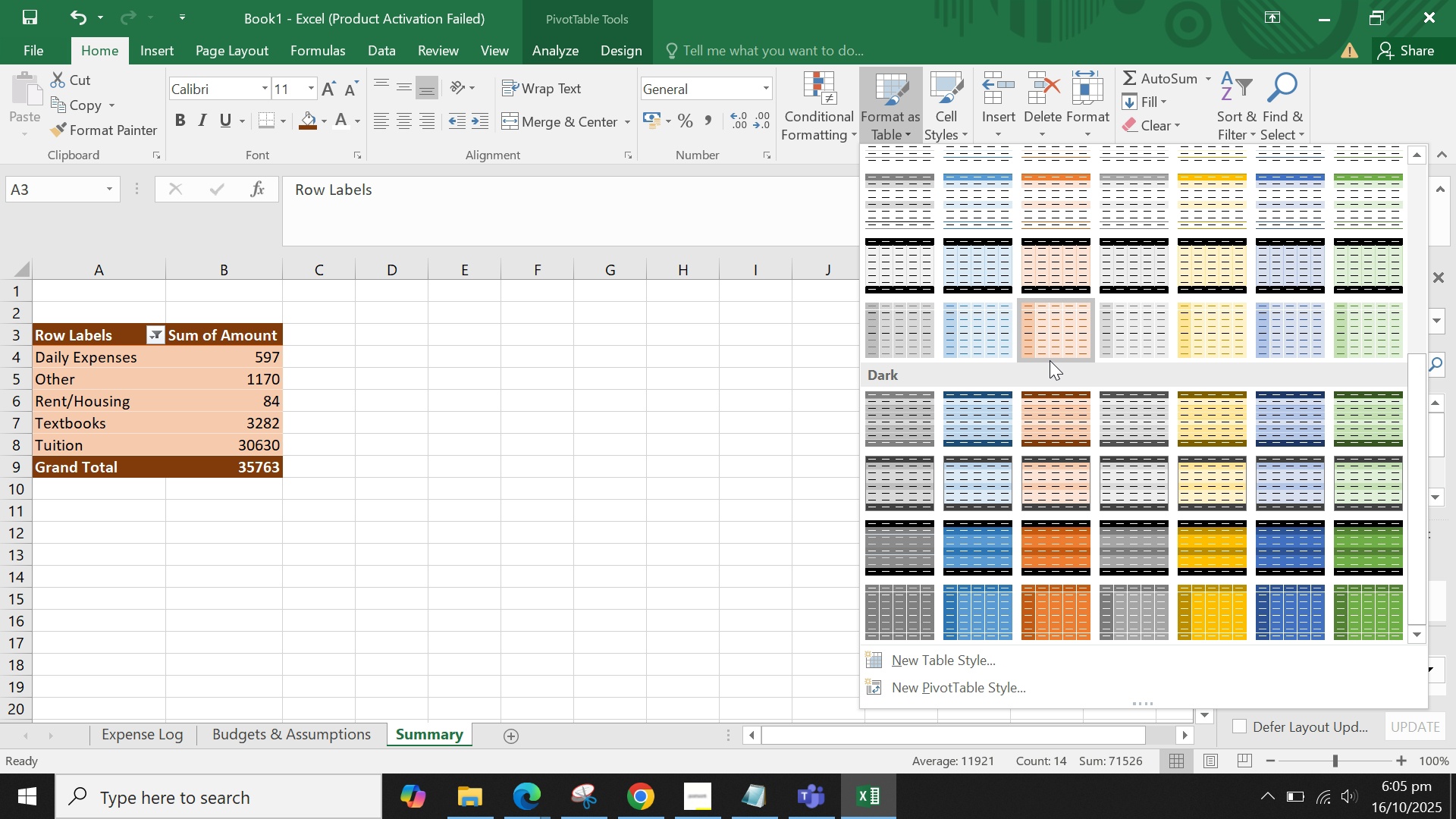 
left_click([1060, 424])
 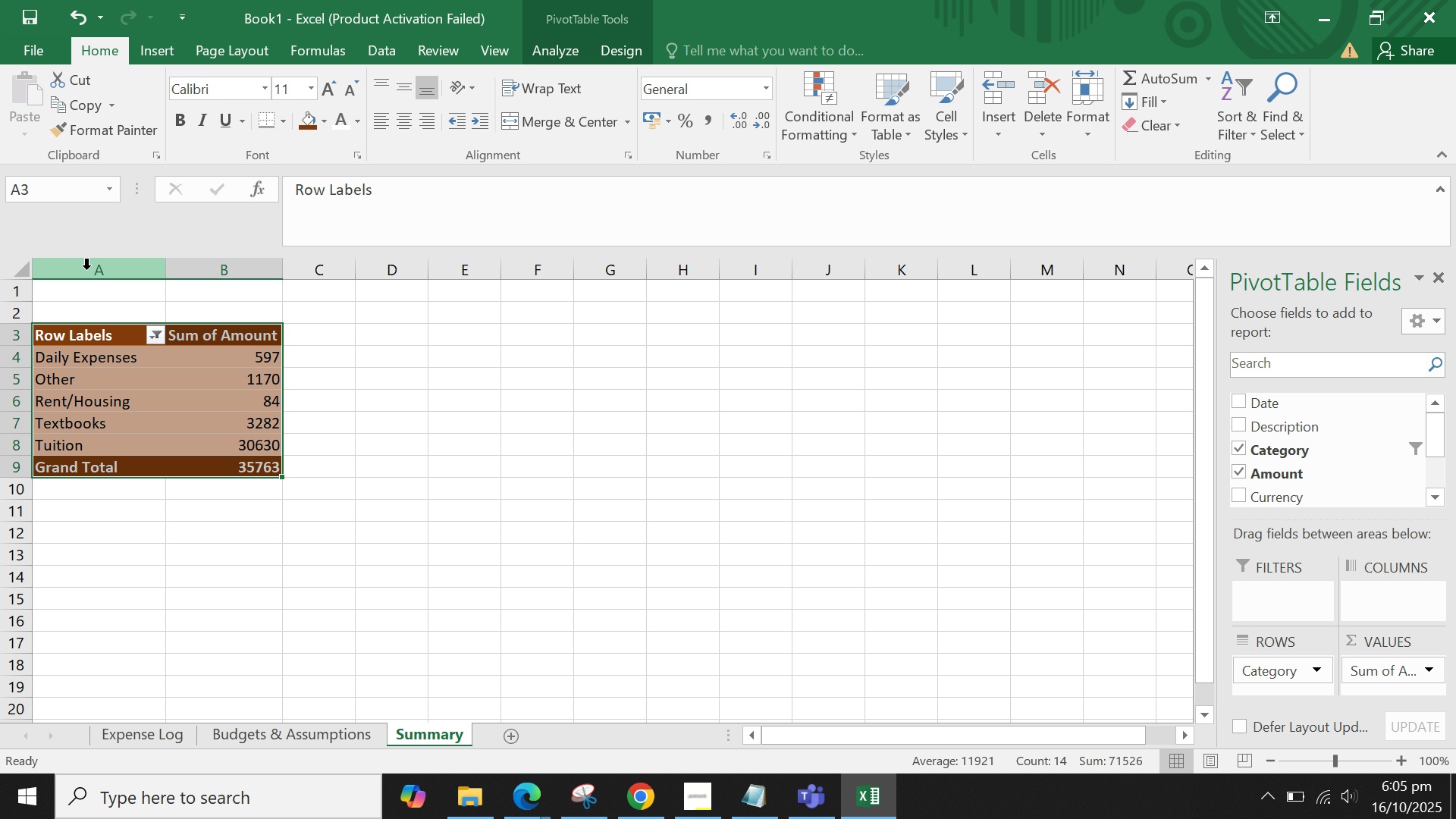 
left_click_drag(start_coordinate=[86, 268], to_coordinate=[231, 268])
 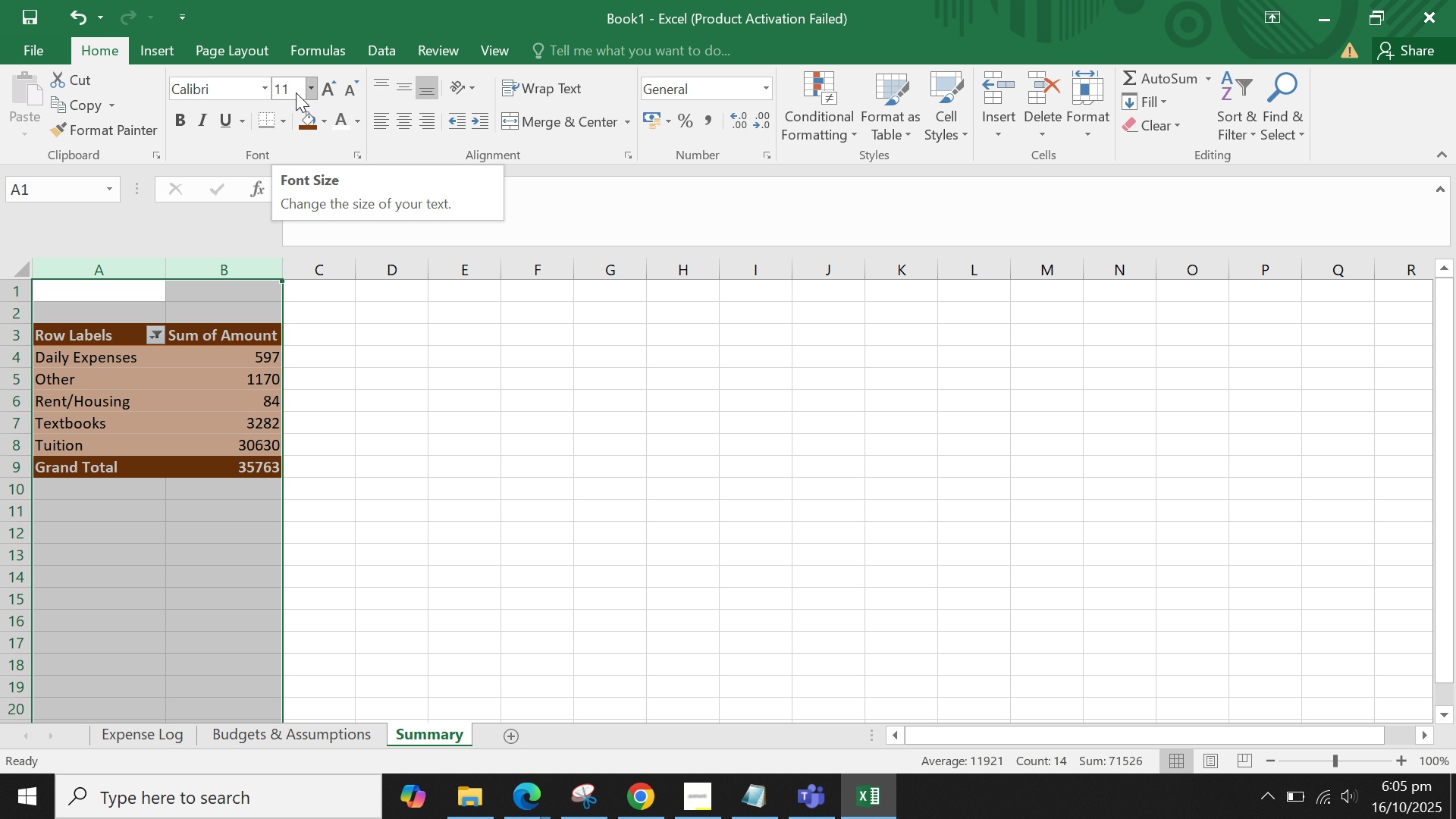 
left_click([221, 92])
 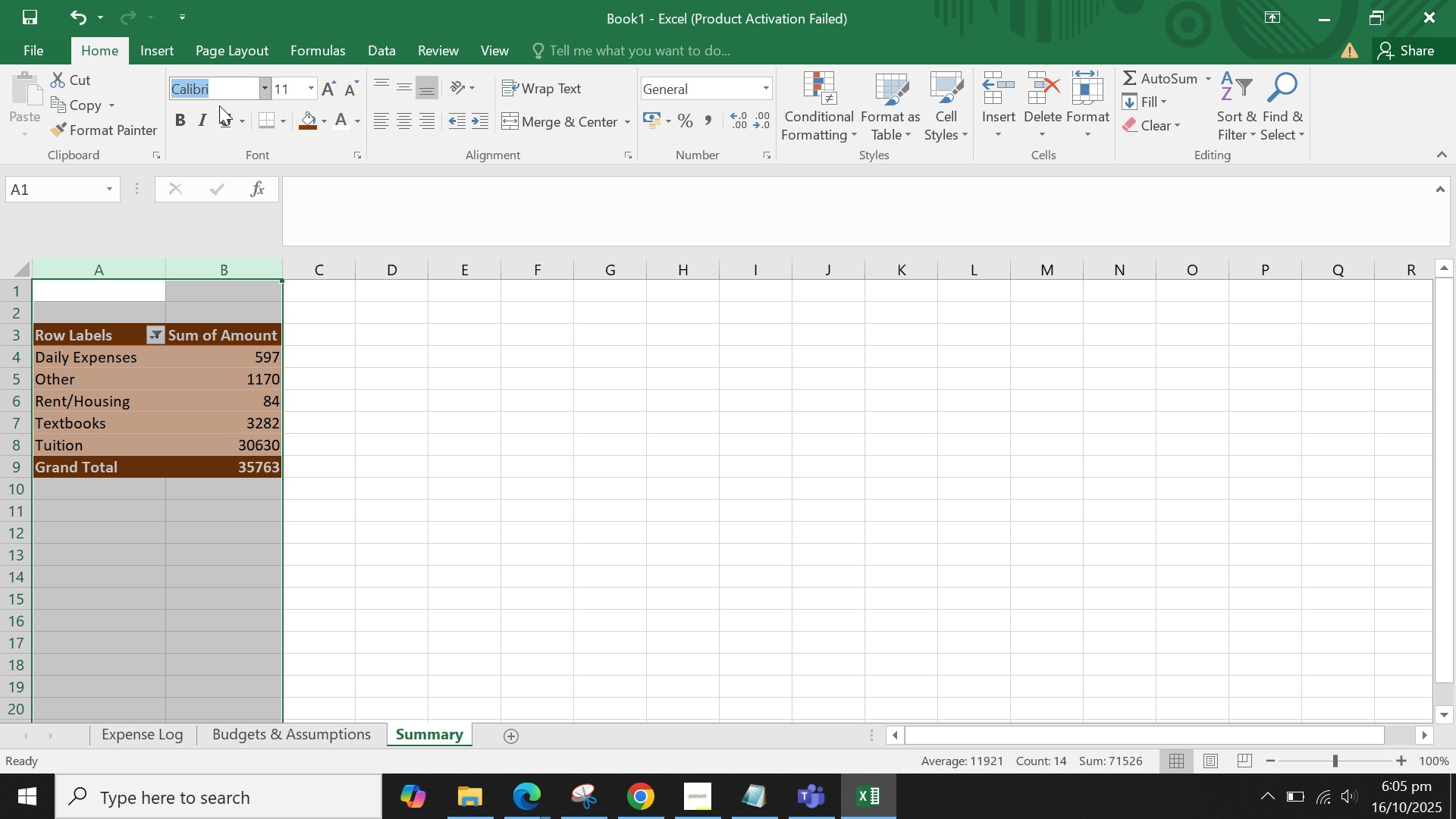 
type(tas)
key(Backspace)
type(ho)
 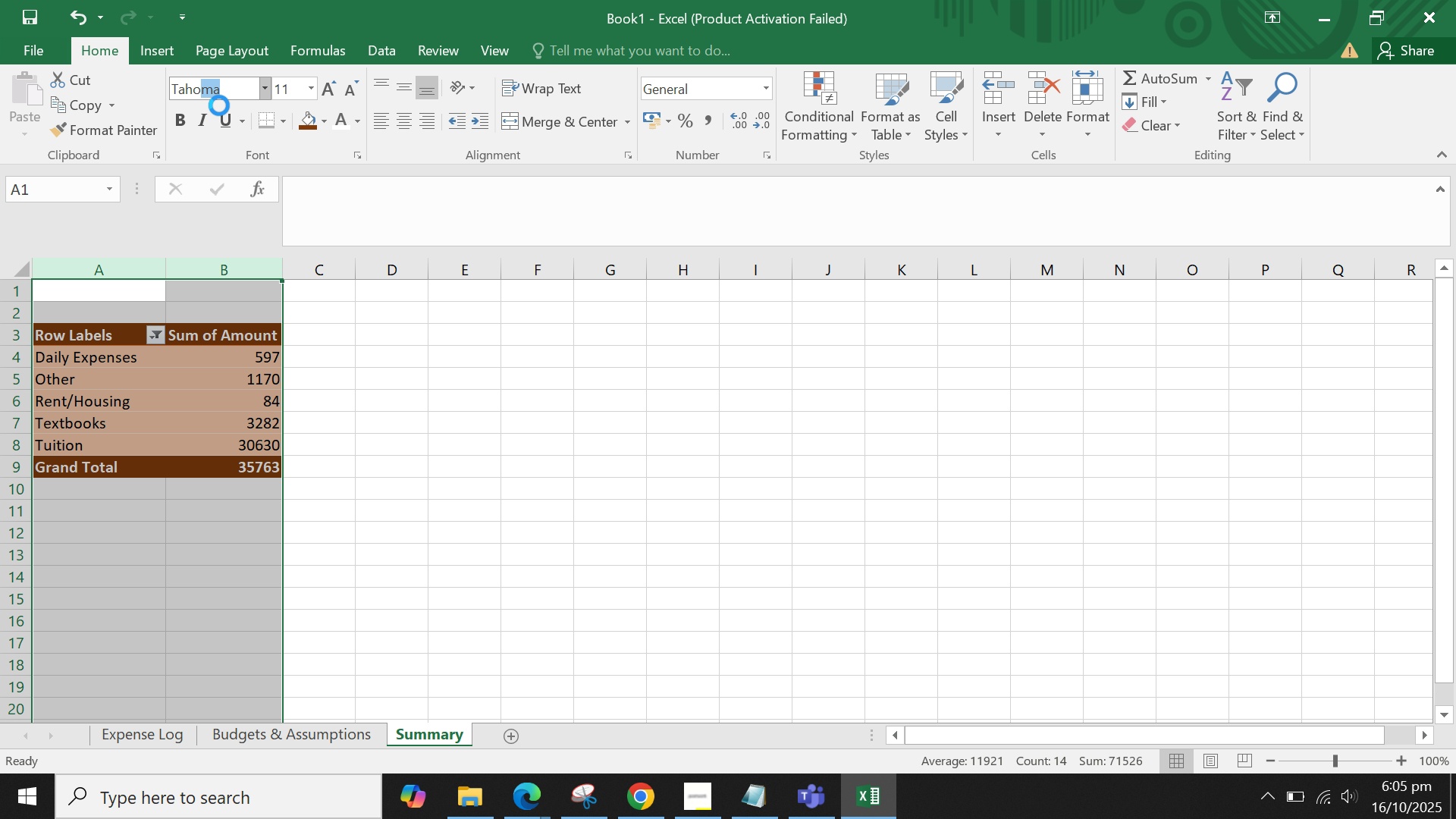 
key(Enter)
 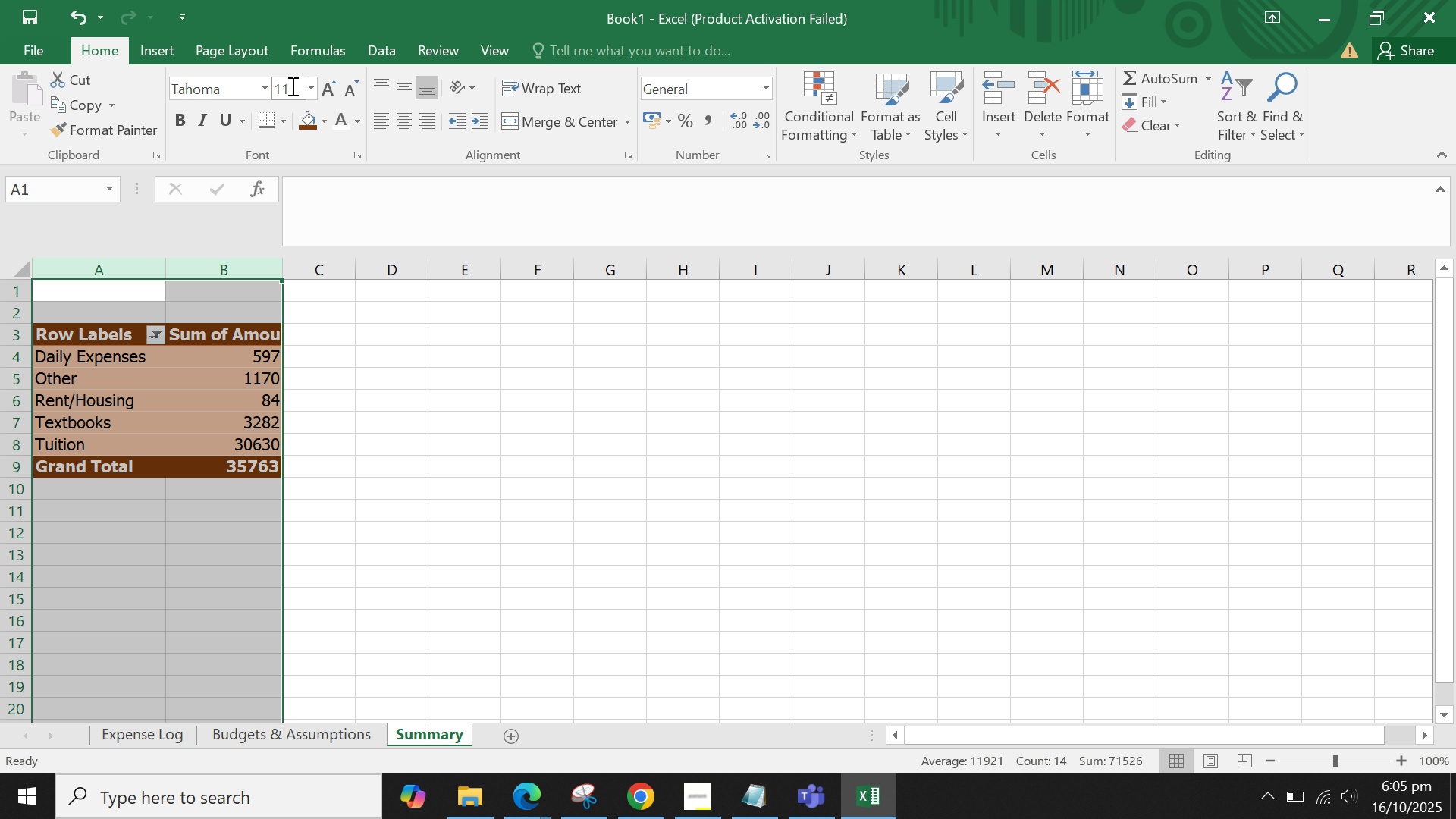 
left_click([313, 86])
 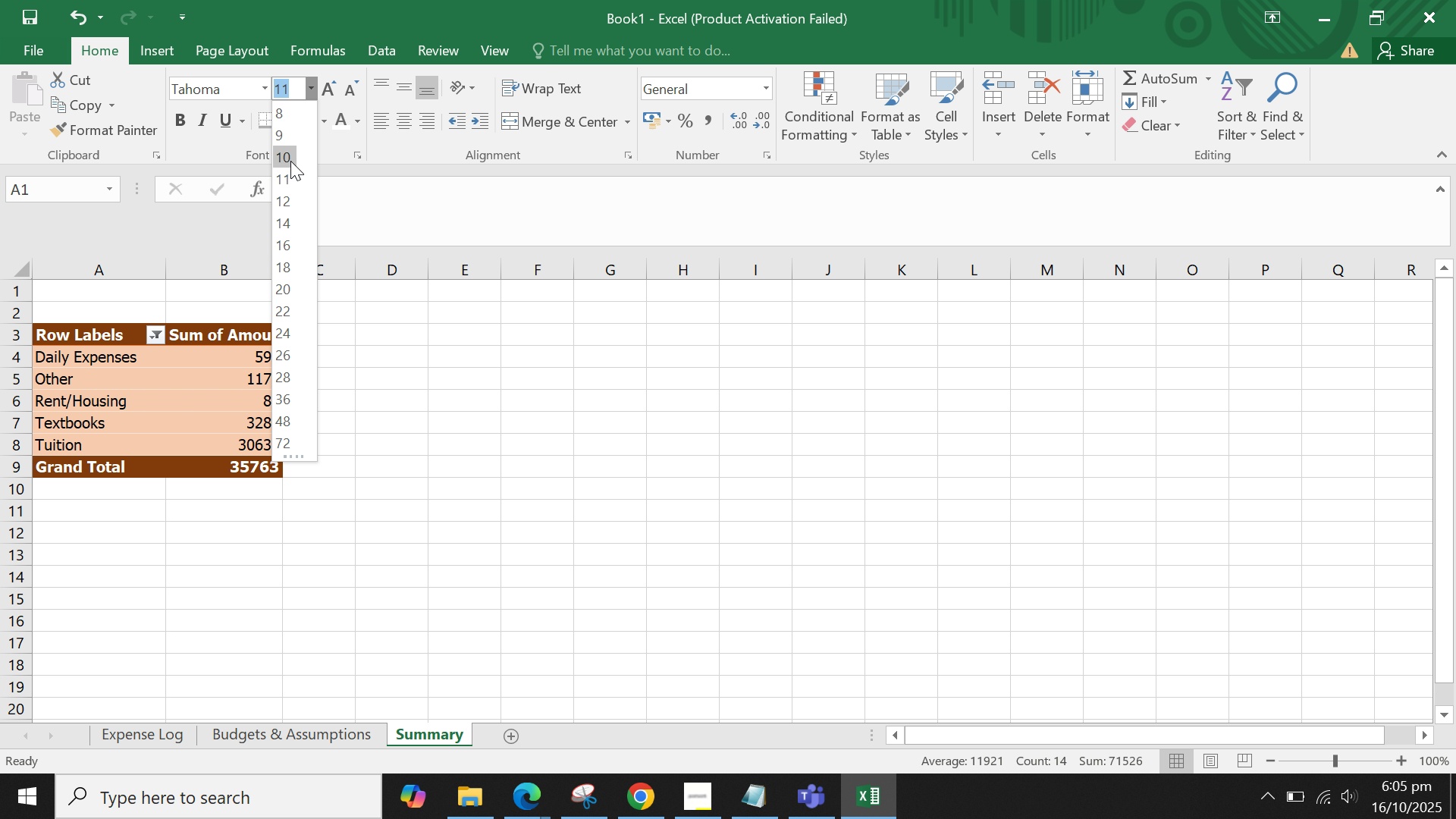 
left_click([290, 161])
 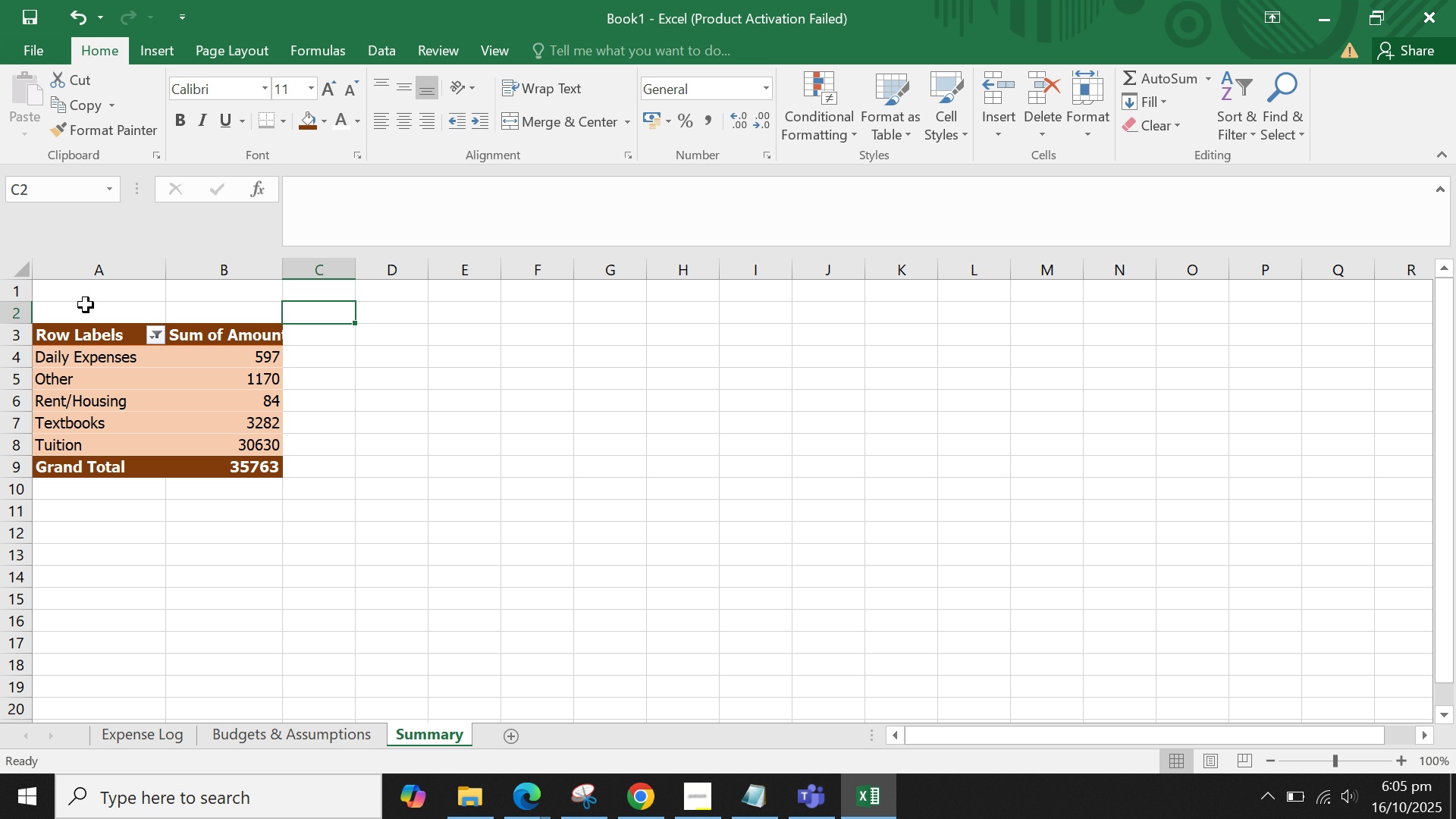 
left_click([55, 295])
 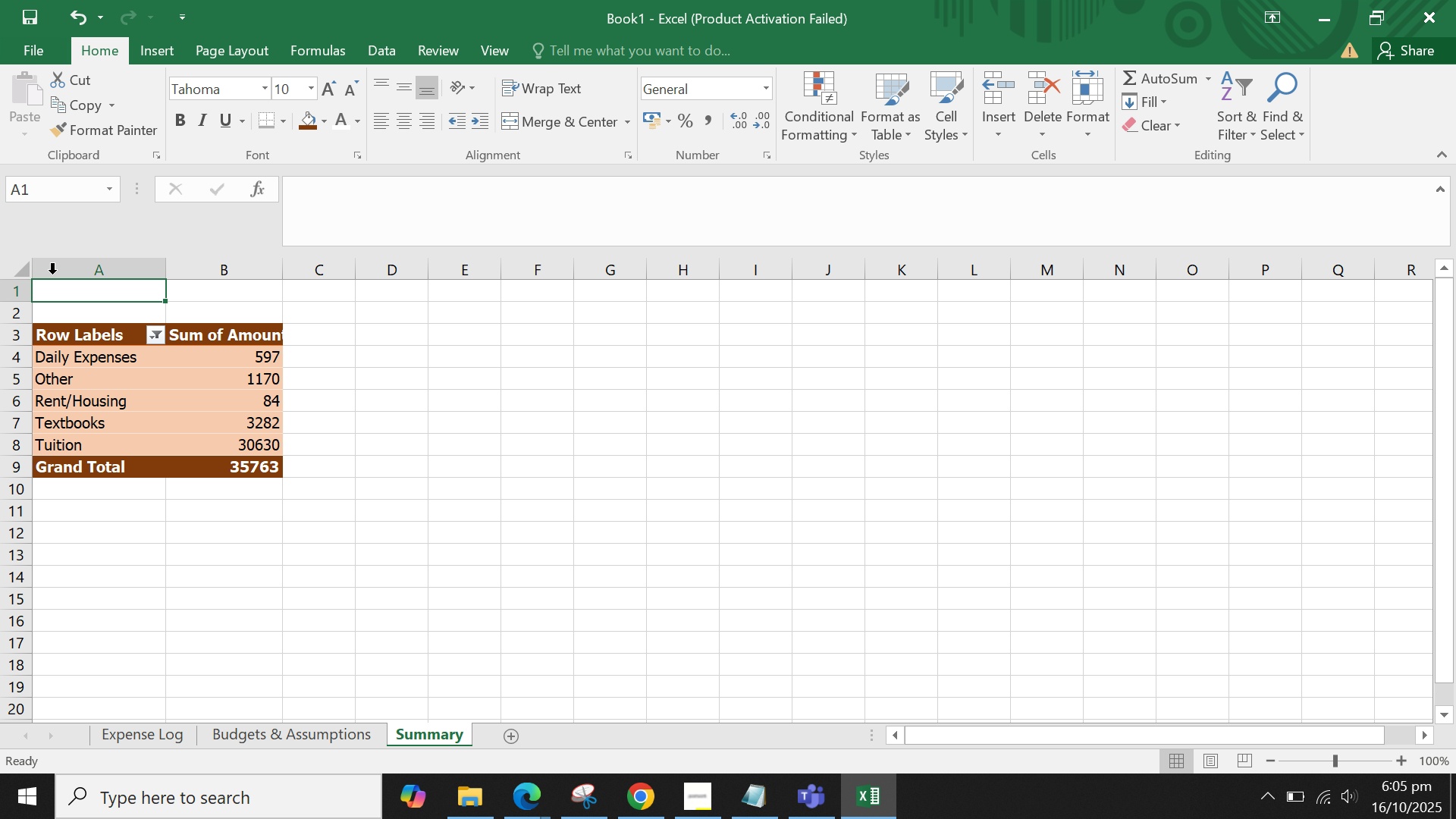 
left_click([61, 272])
 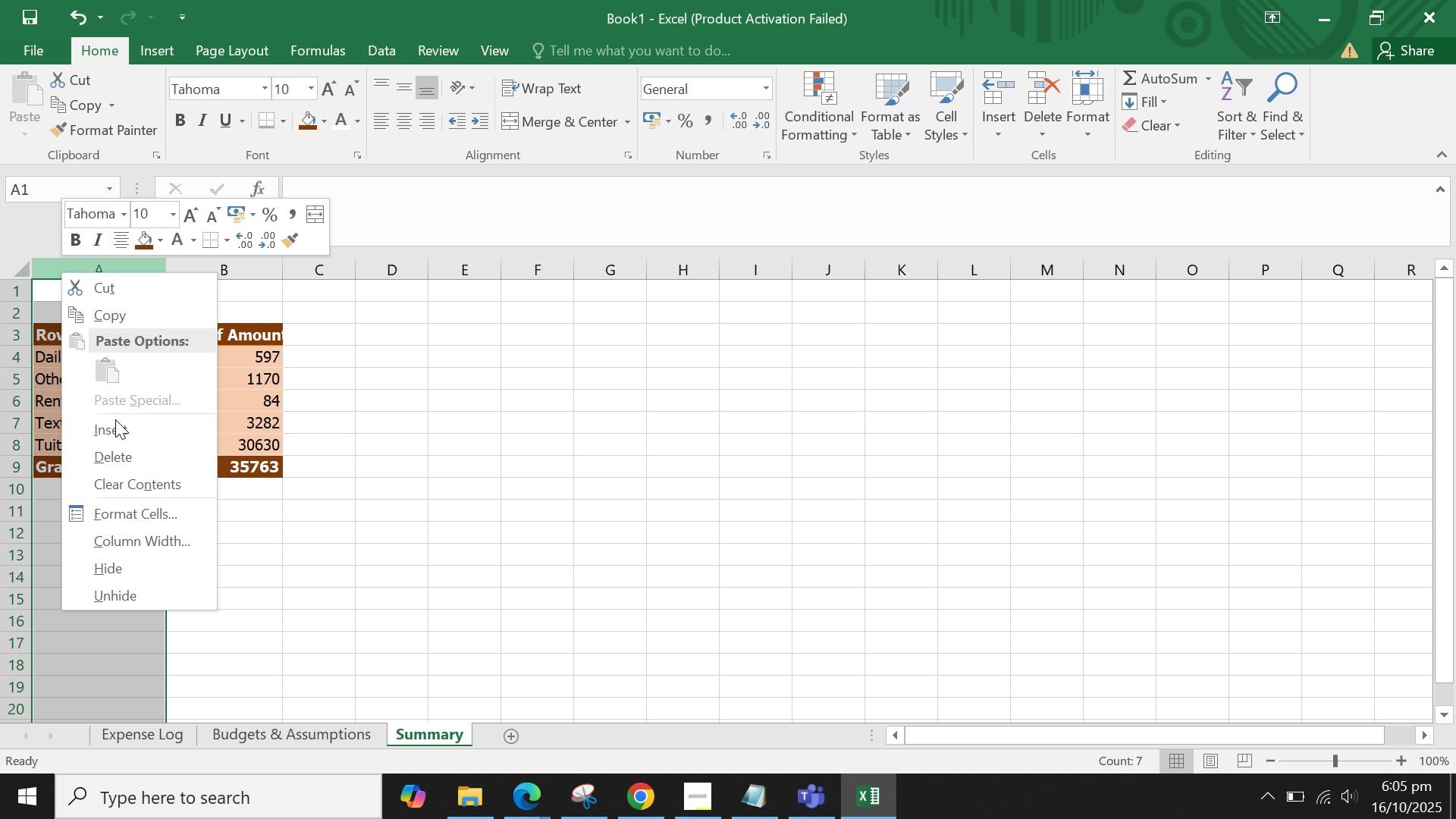 
left_click([114, 422])
 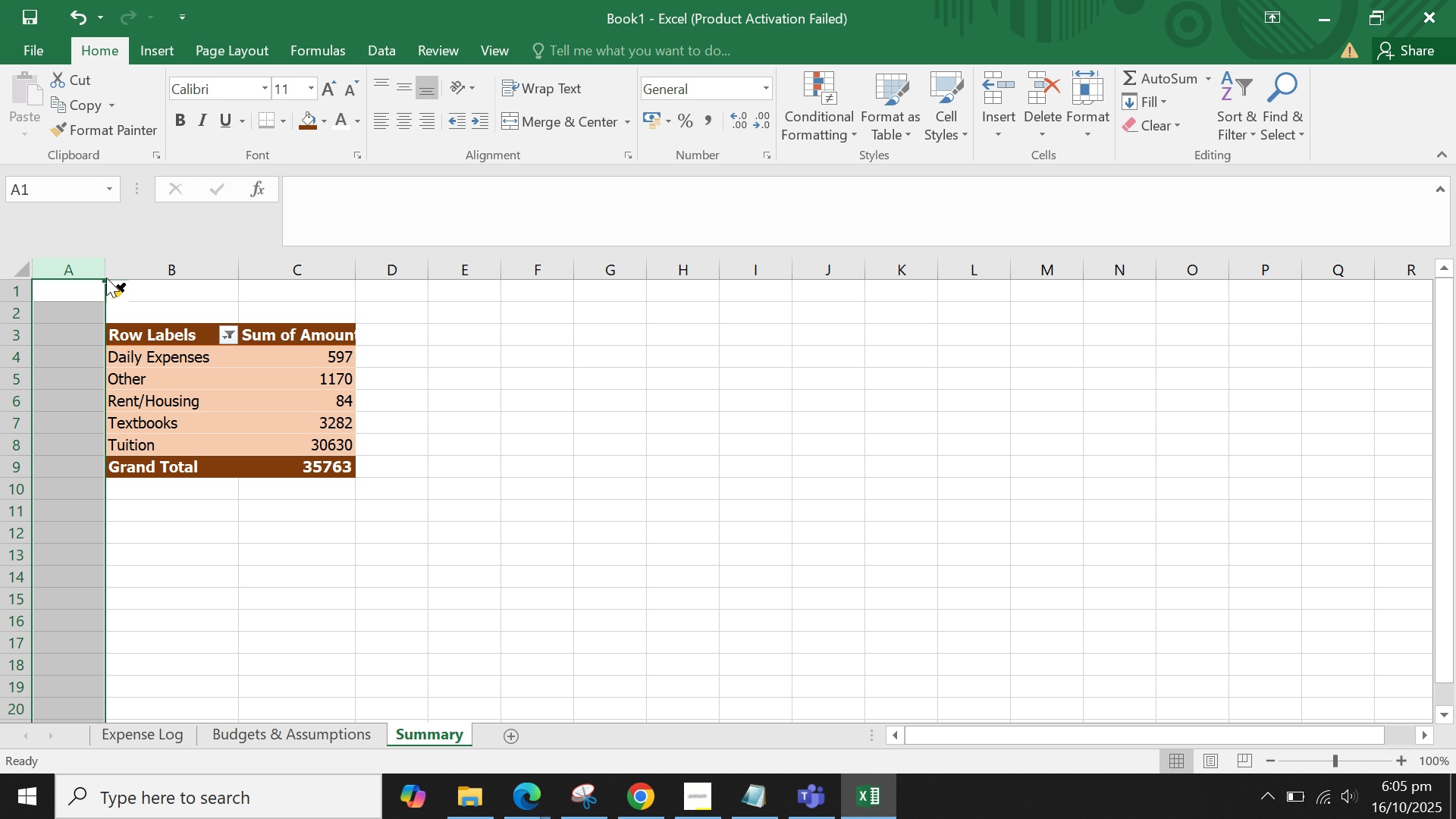 
left_click_drag(start_coordinate=[104, 266], to_coordinate=[83, 267])
 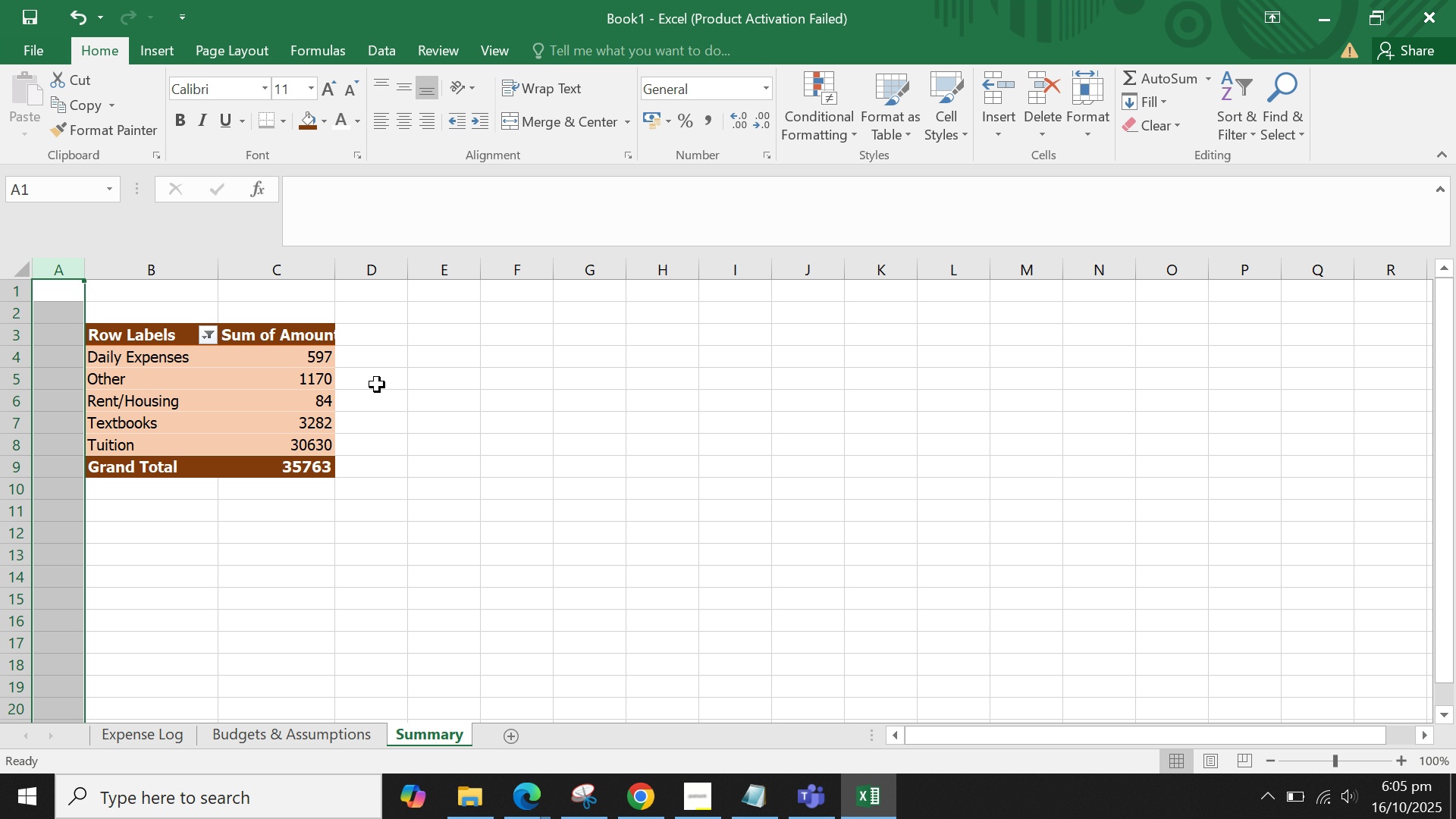 
left_click([386, 383])
 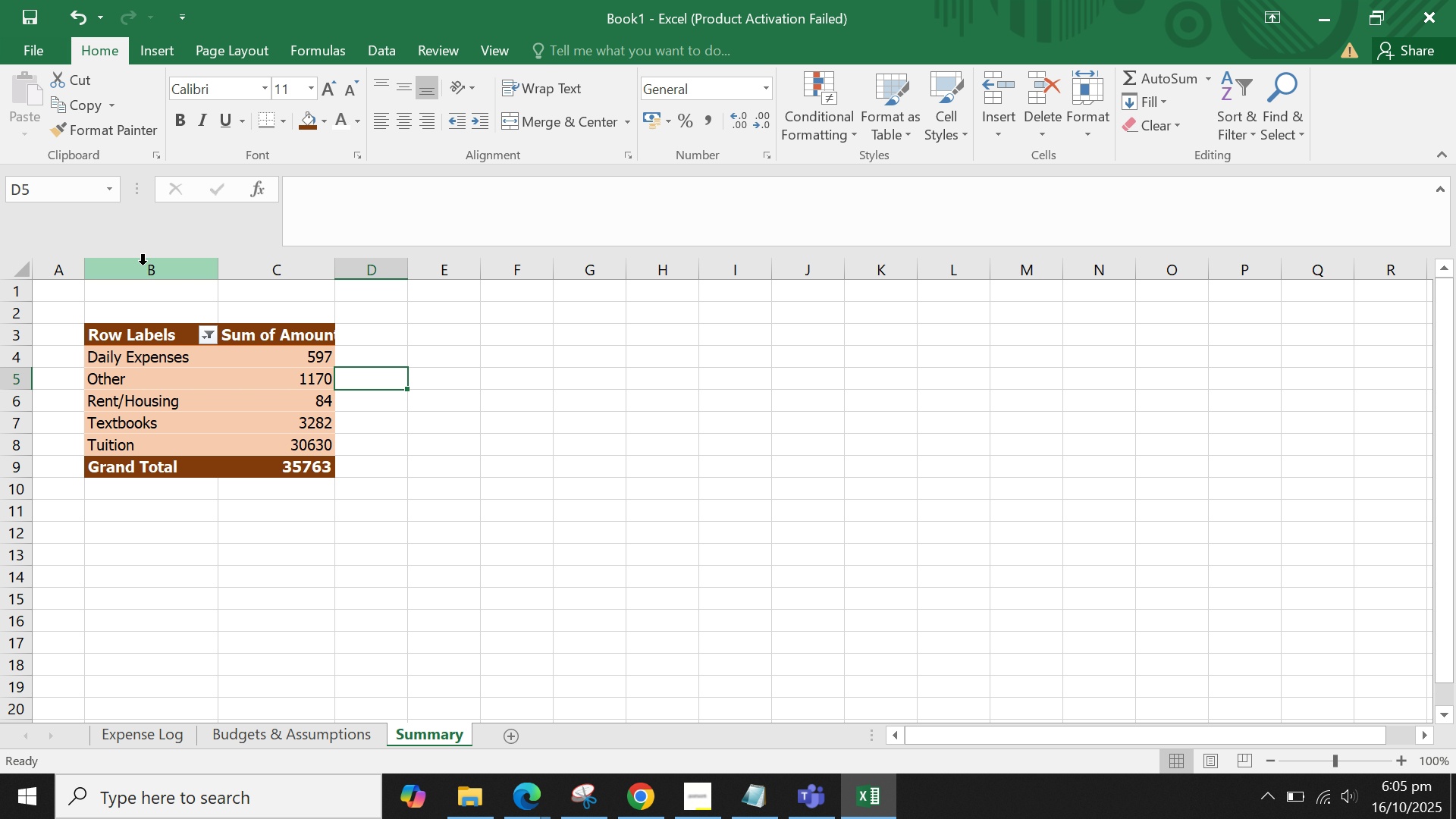 
left_click_drag(start_coordinate=[143, 263], to_coordinate=[303, 264])
 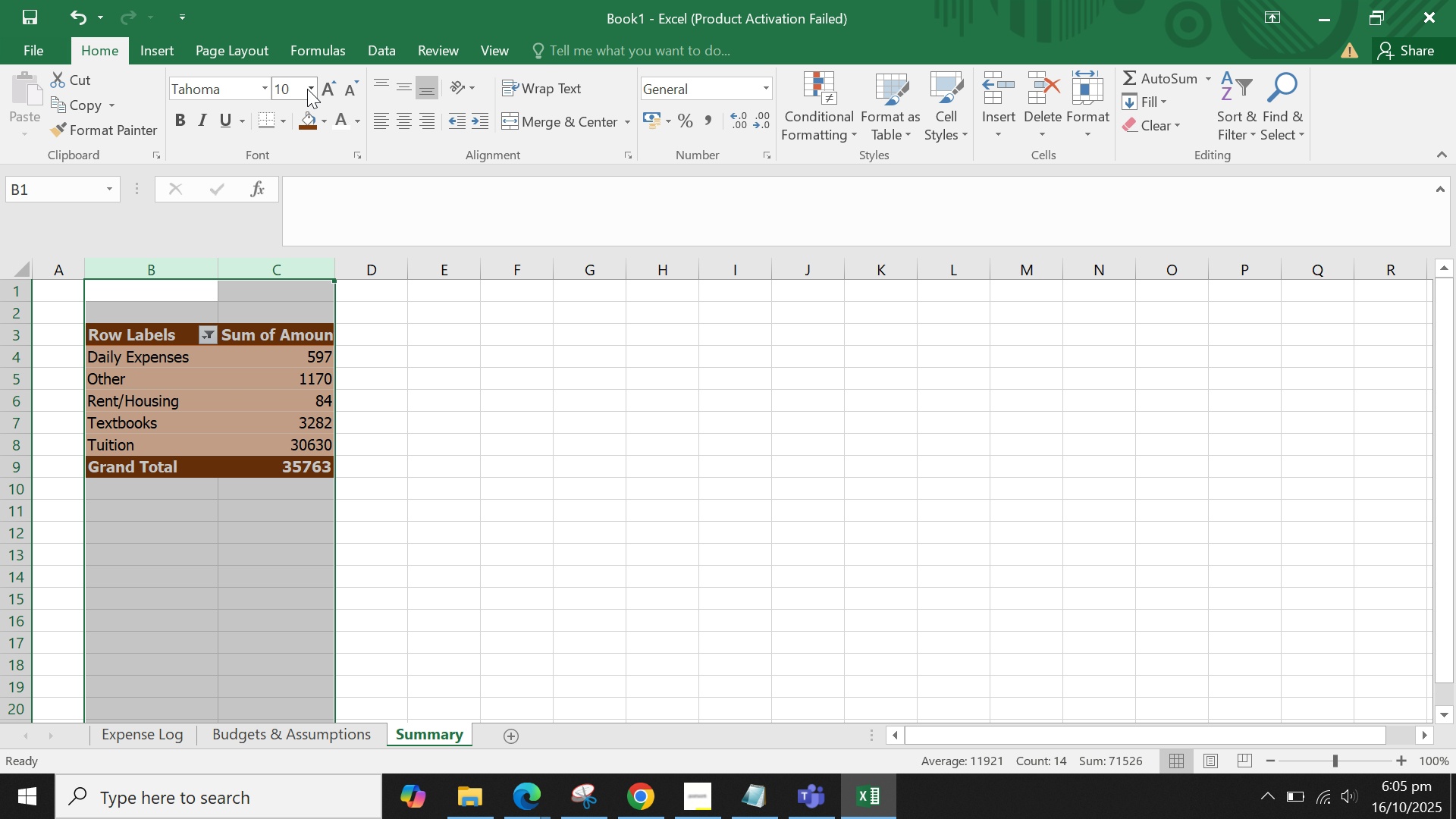 
left_click([307, 89])
 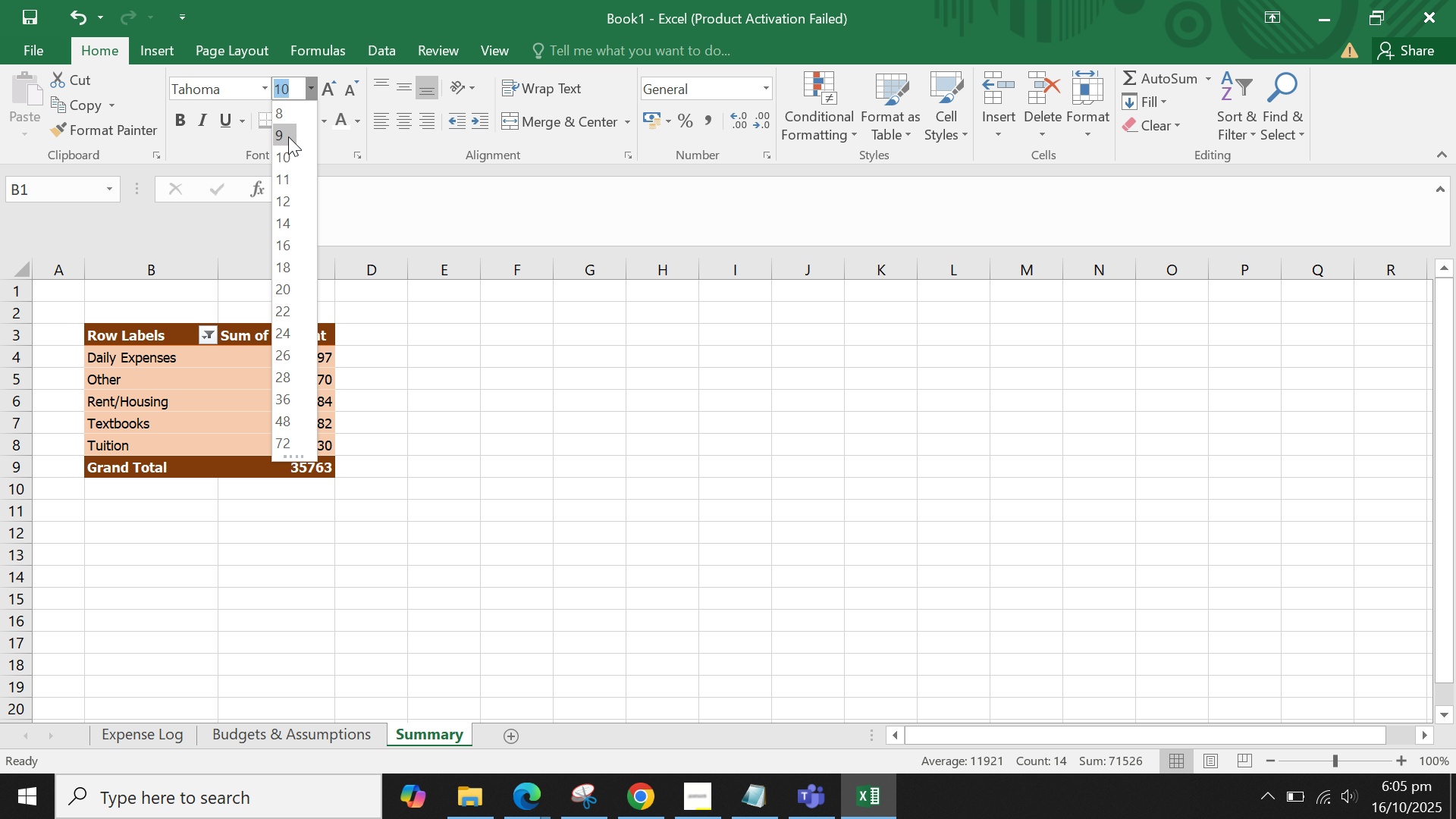 
left_click([288, 136])
 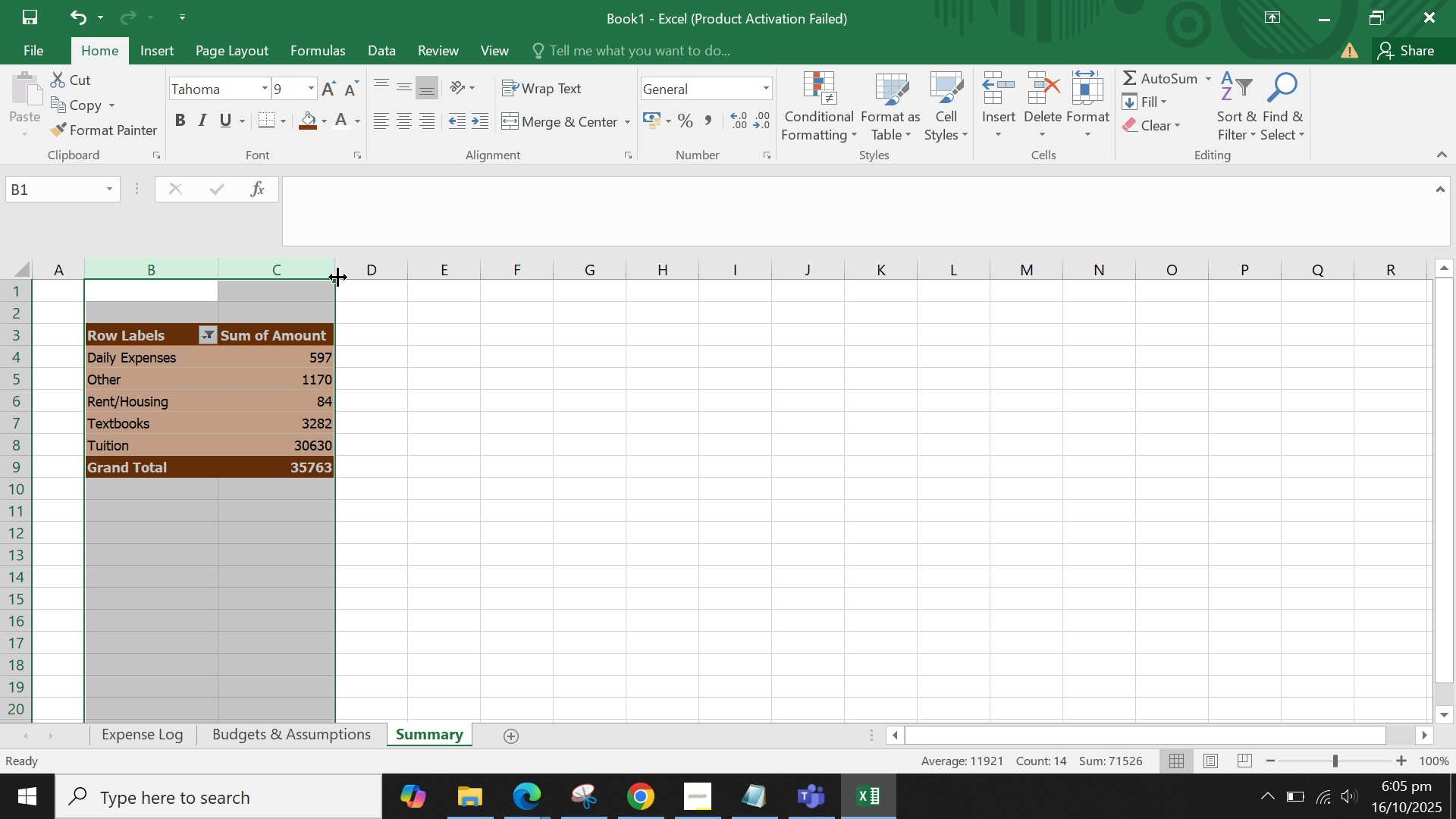 
left_click_drag(start_coordinate=[335, 268], to_coordinate=[350, 268])
 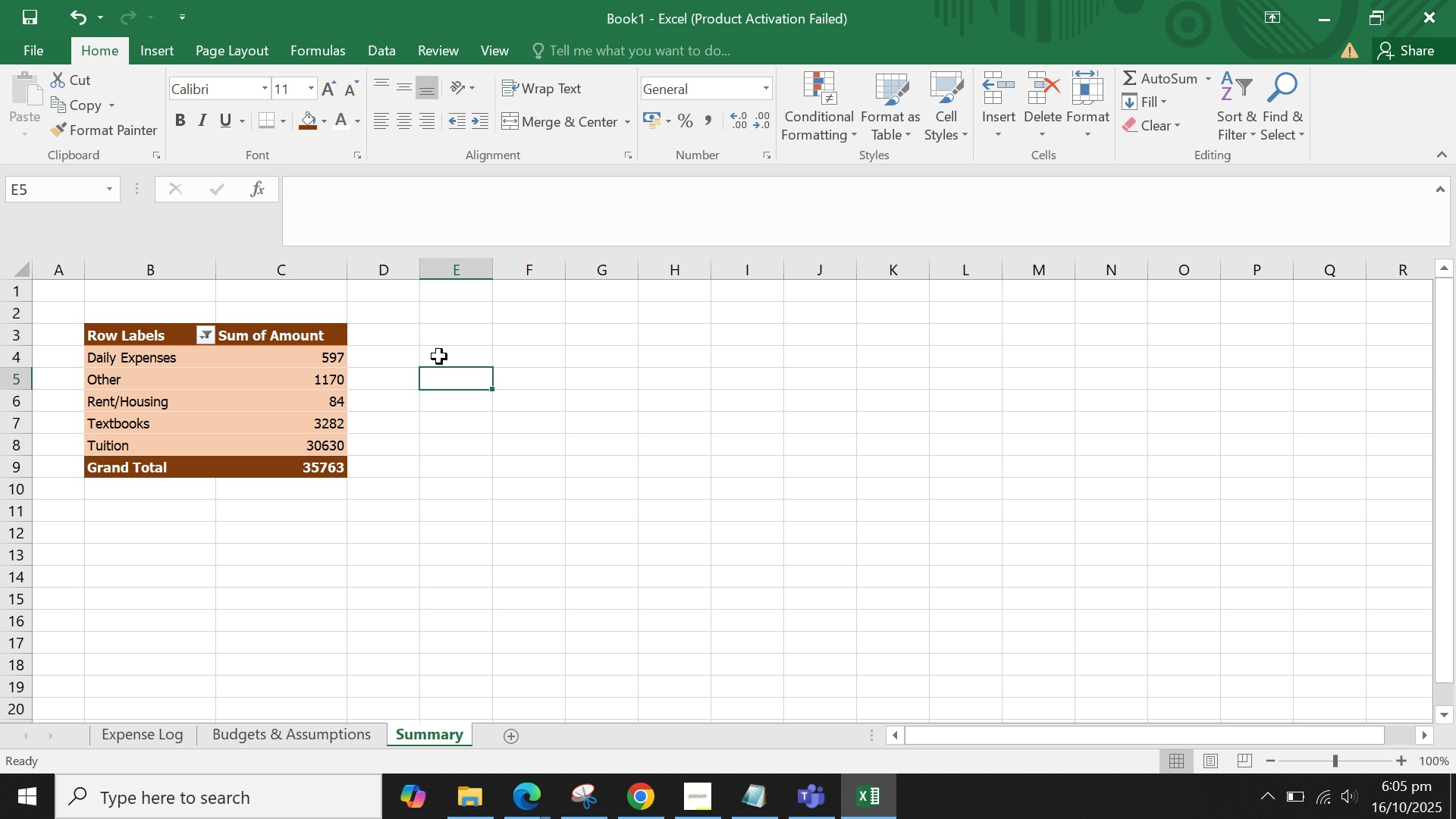 
double_click([442, 349])
 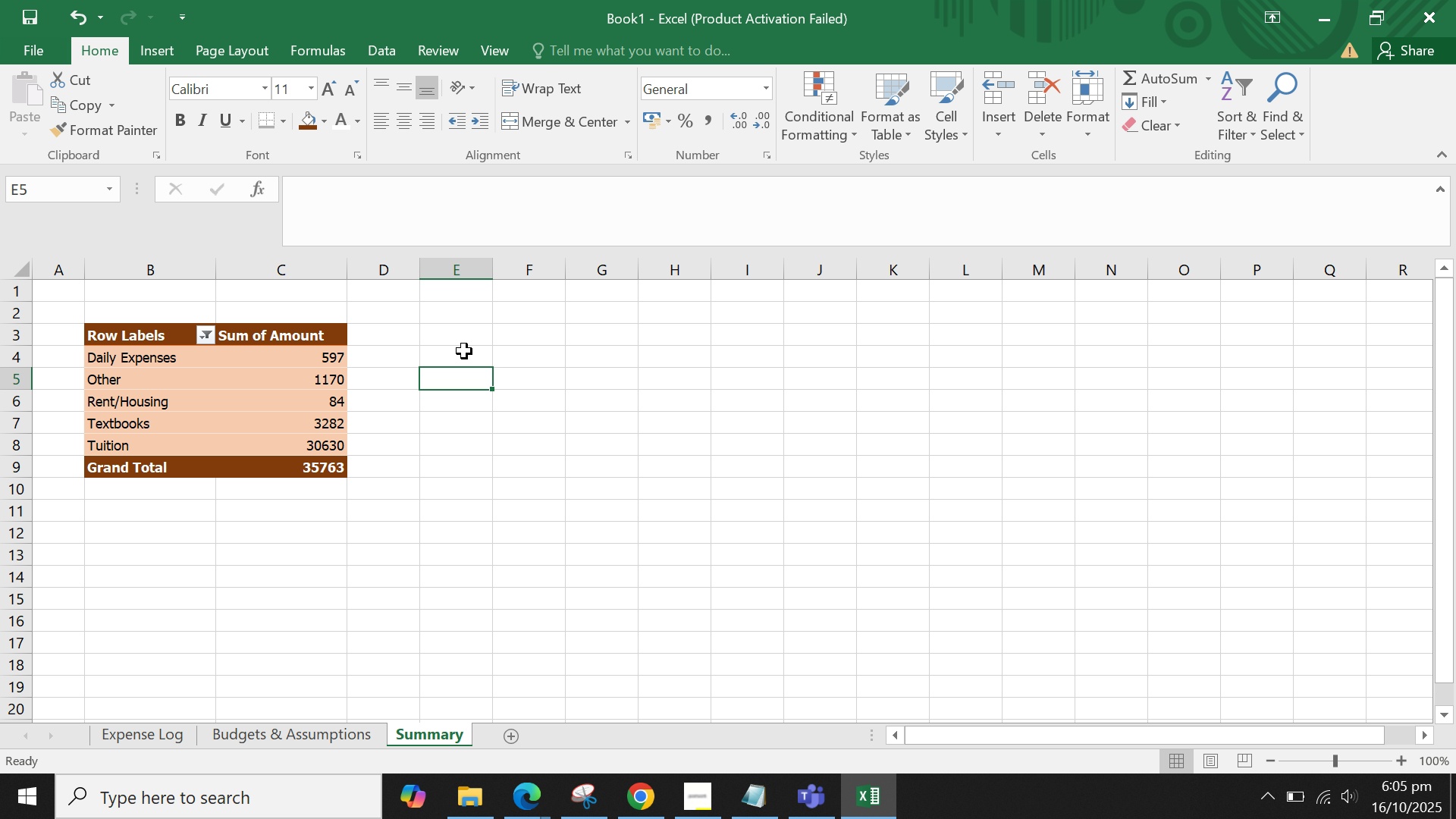 
left_click([434, 333])
 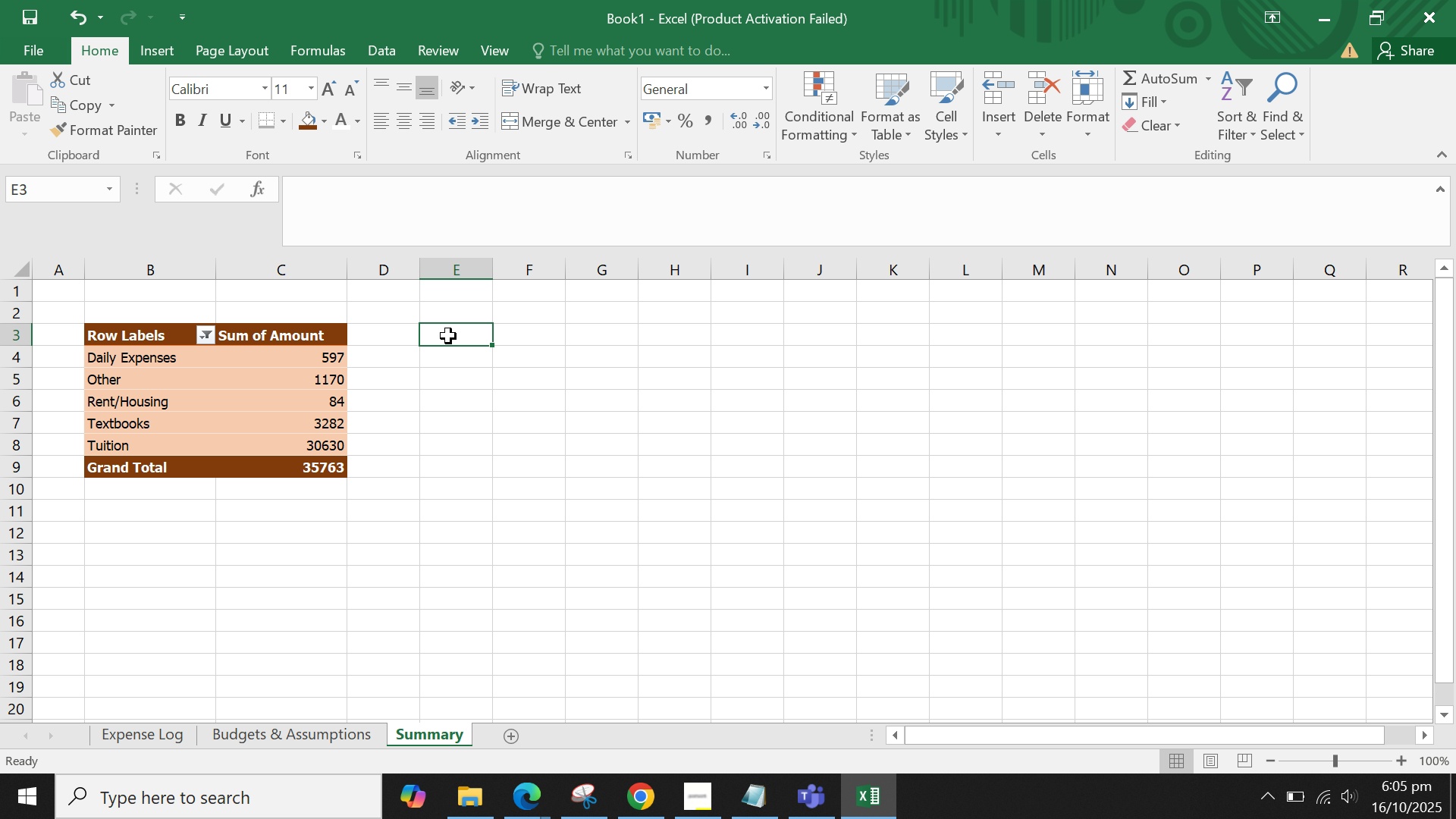 
double_click([442, 369])
 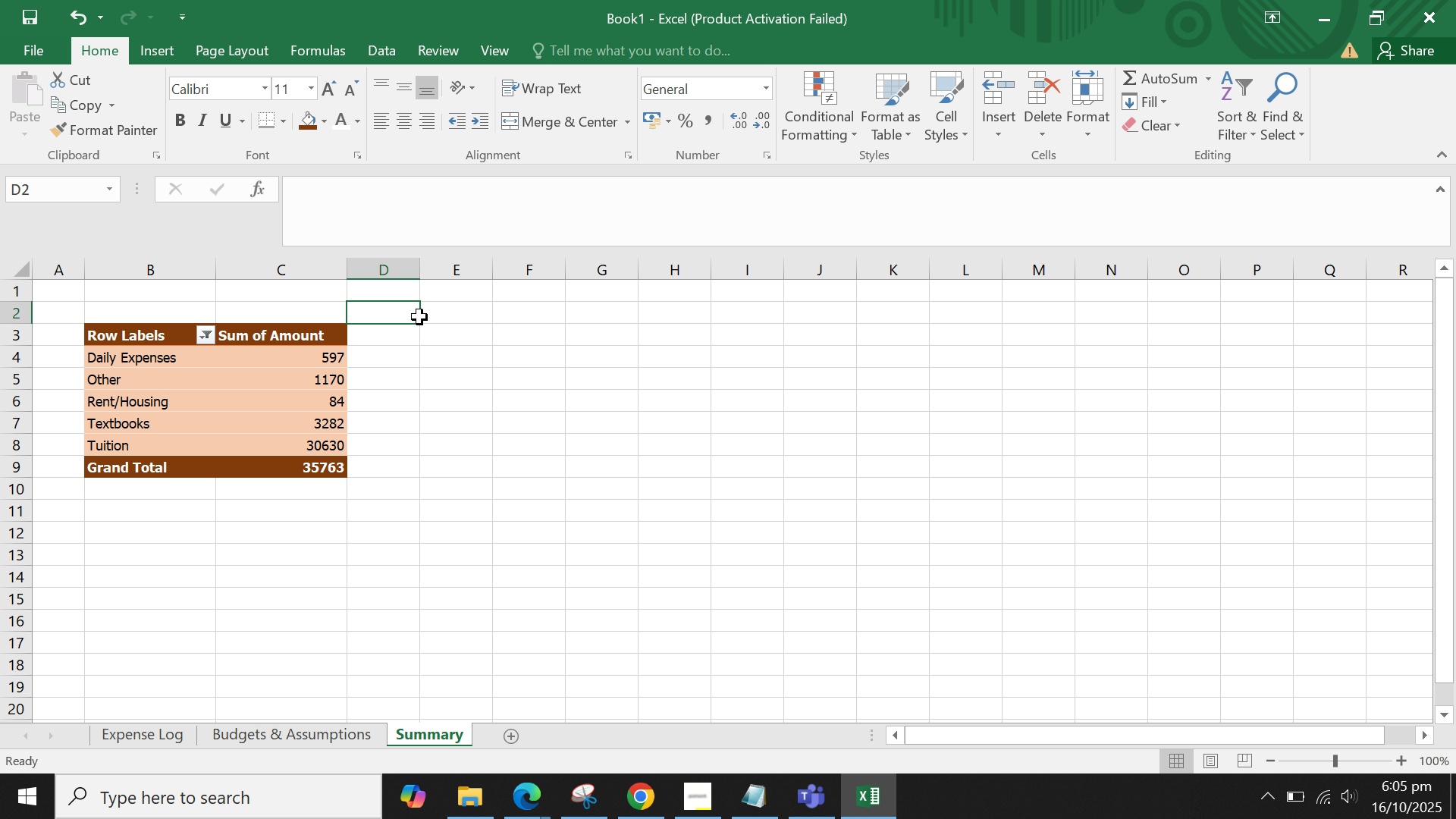 
triple_click([419, 317])
 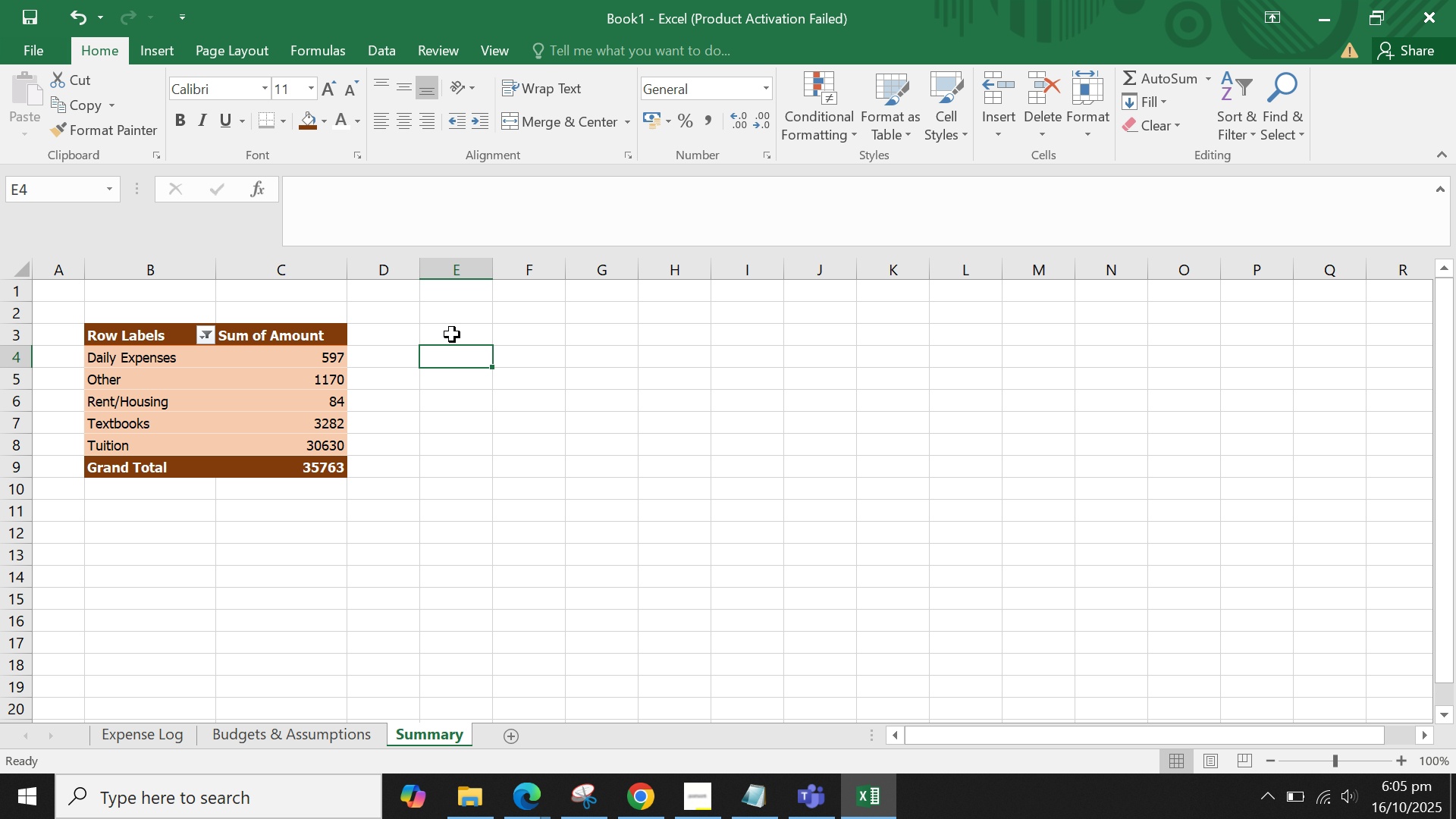 
double_click([447, 333])
 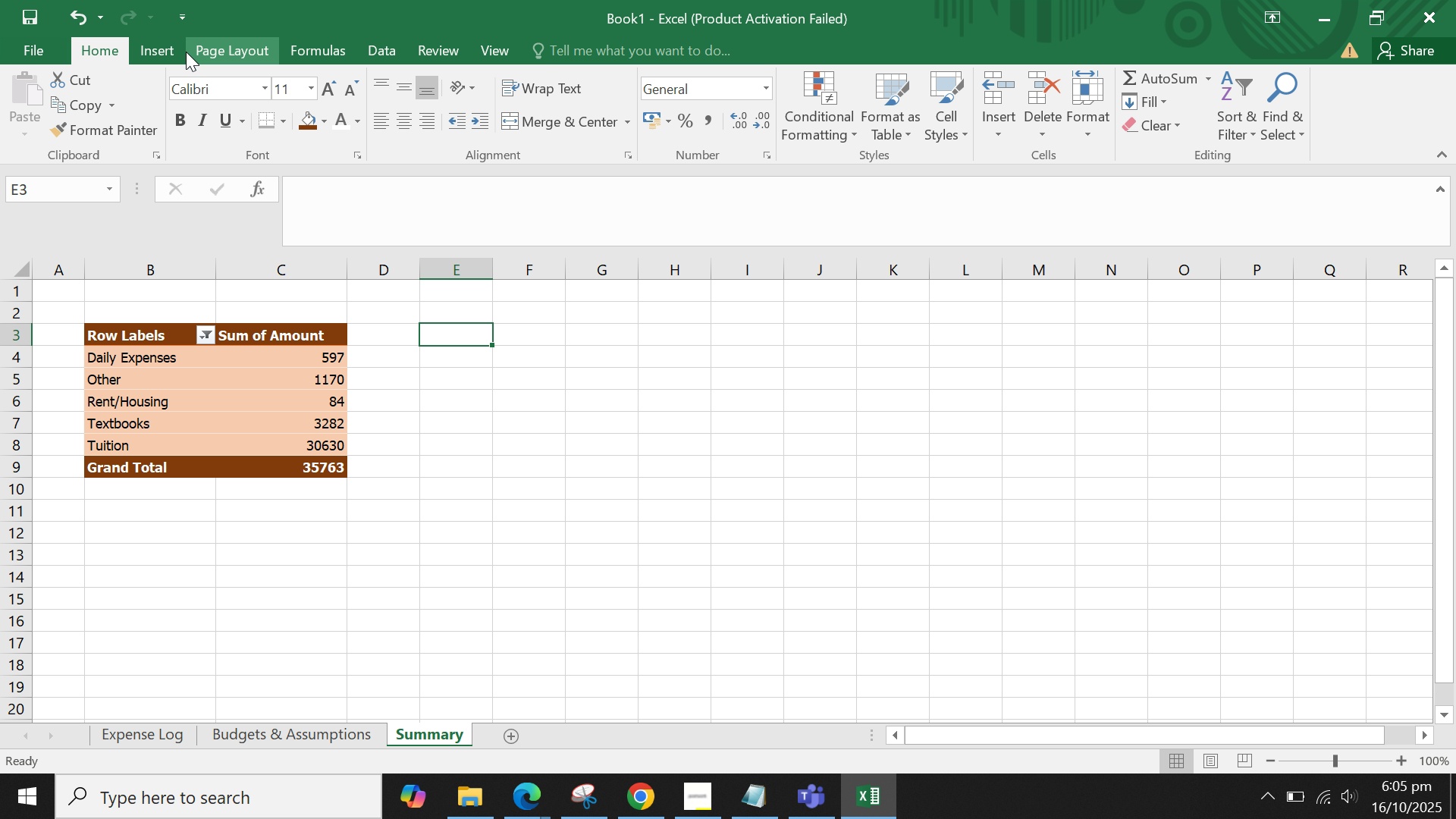 
left_click([179, 52])
 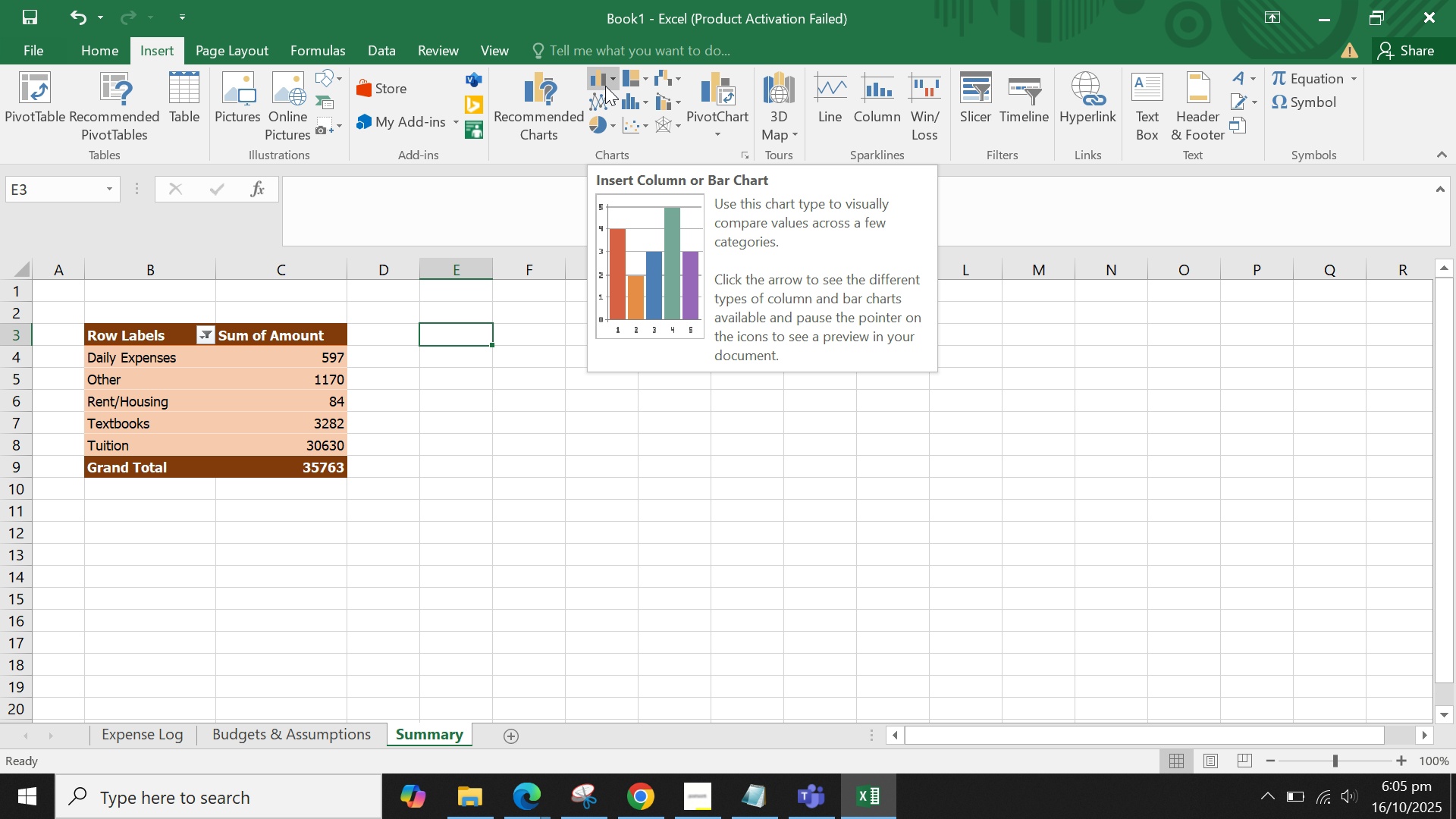 
wait(5.84)
 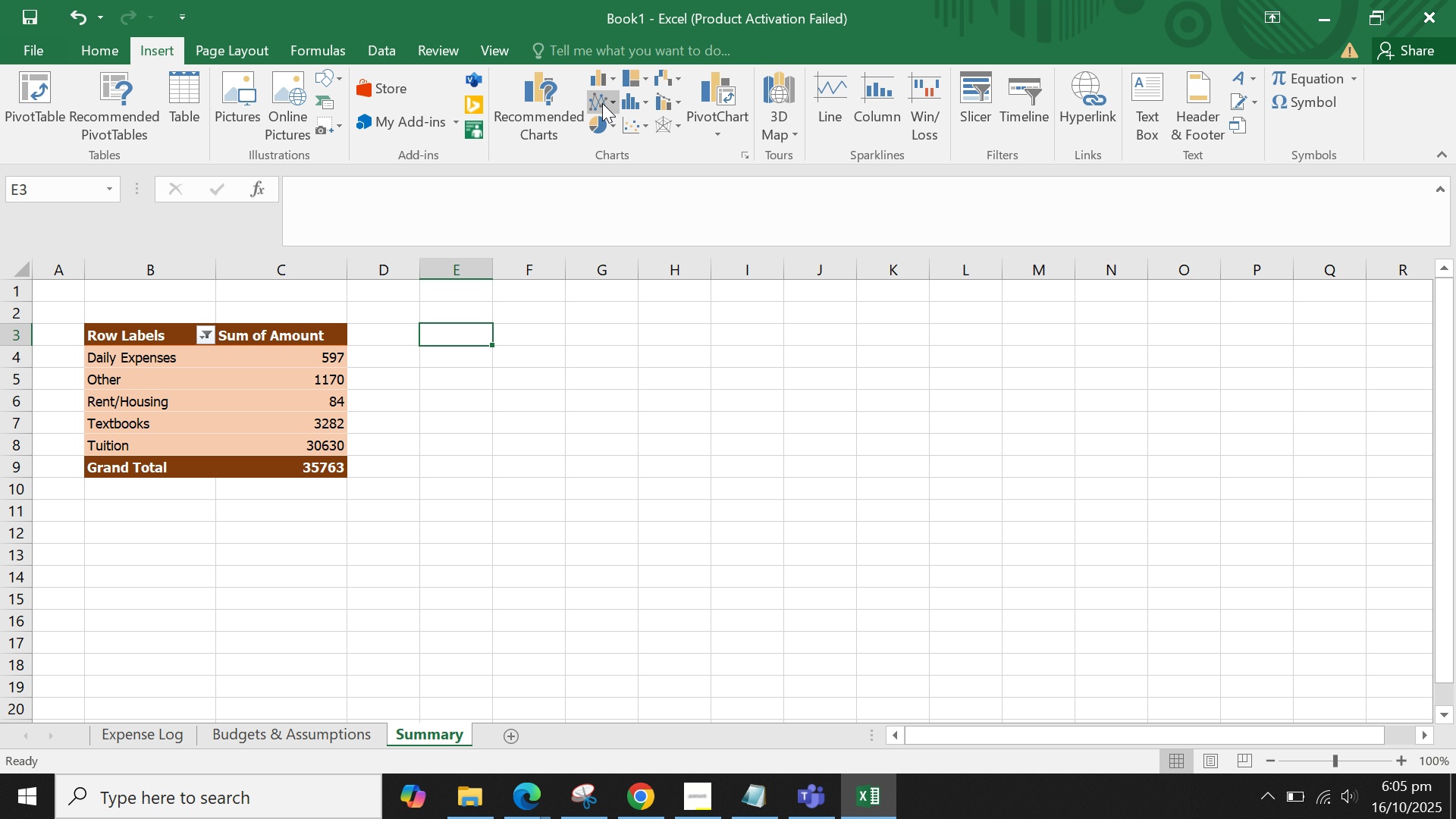 
left_click([604, 119])
 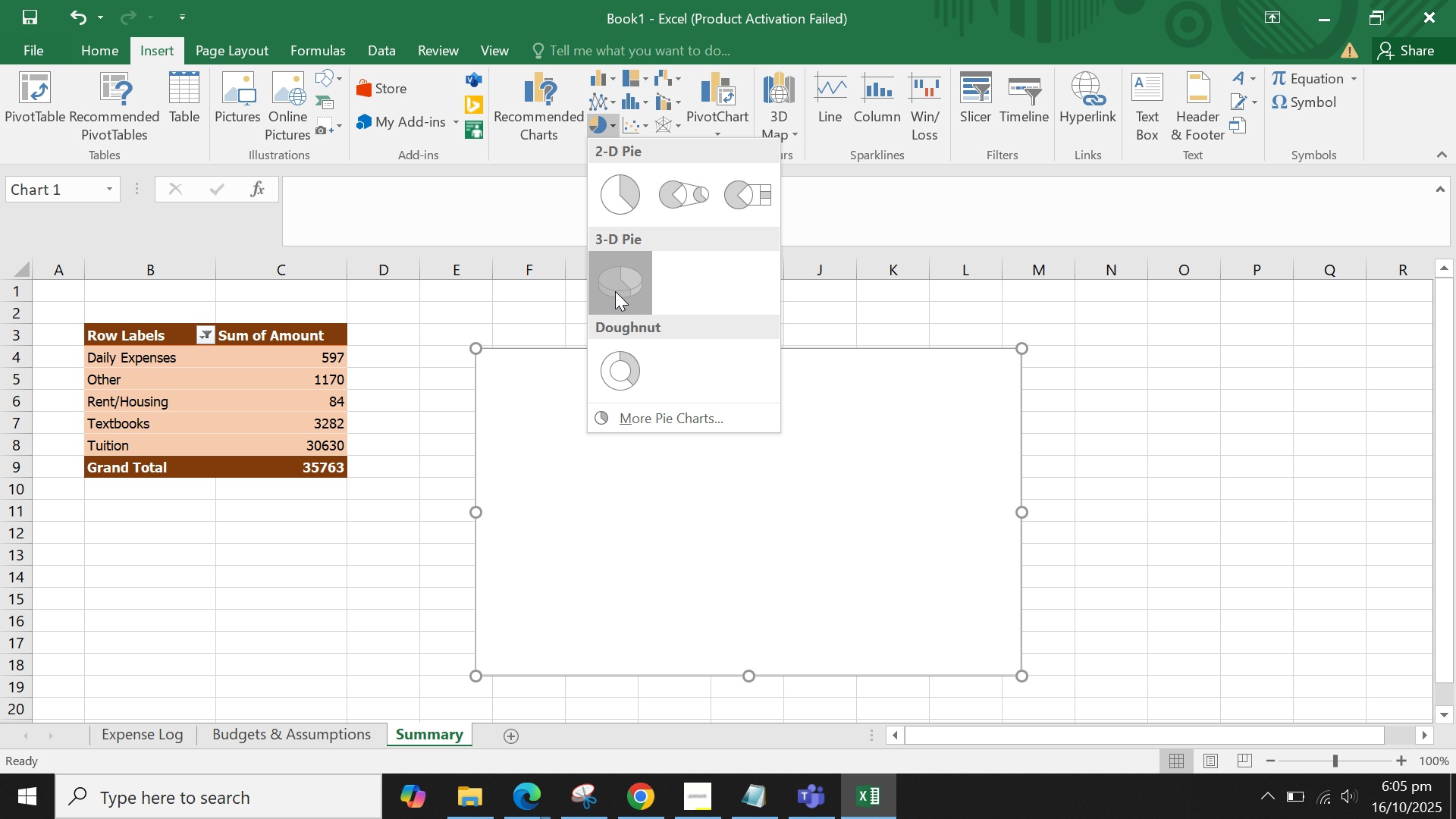 
left_click([615, 291])
 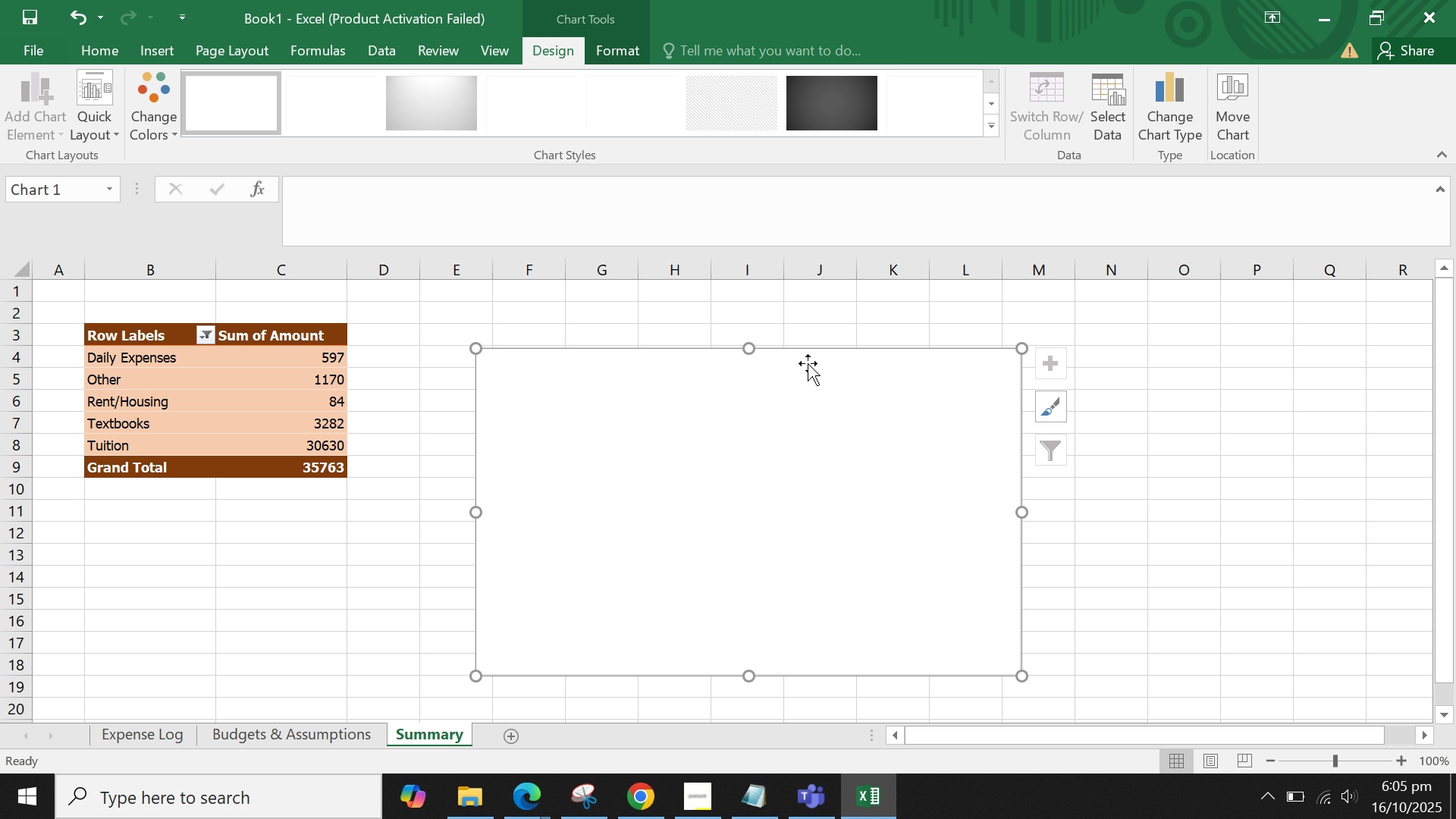 
left_click([782, 402])
 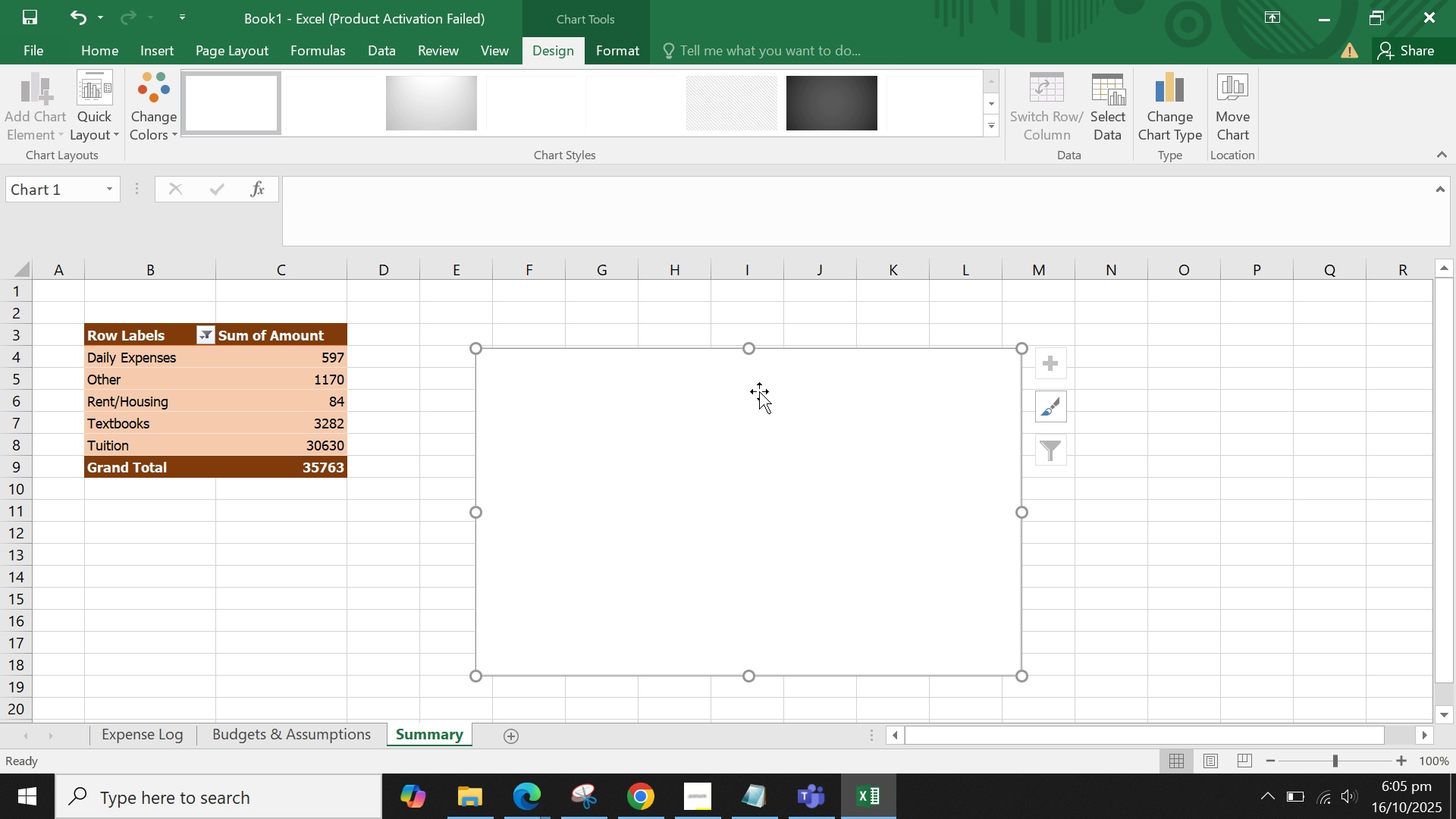 
key(Delete)
 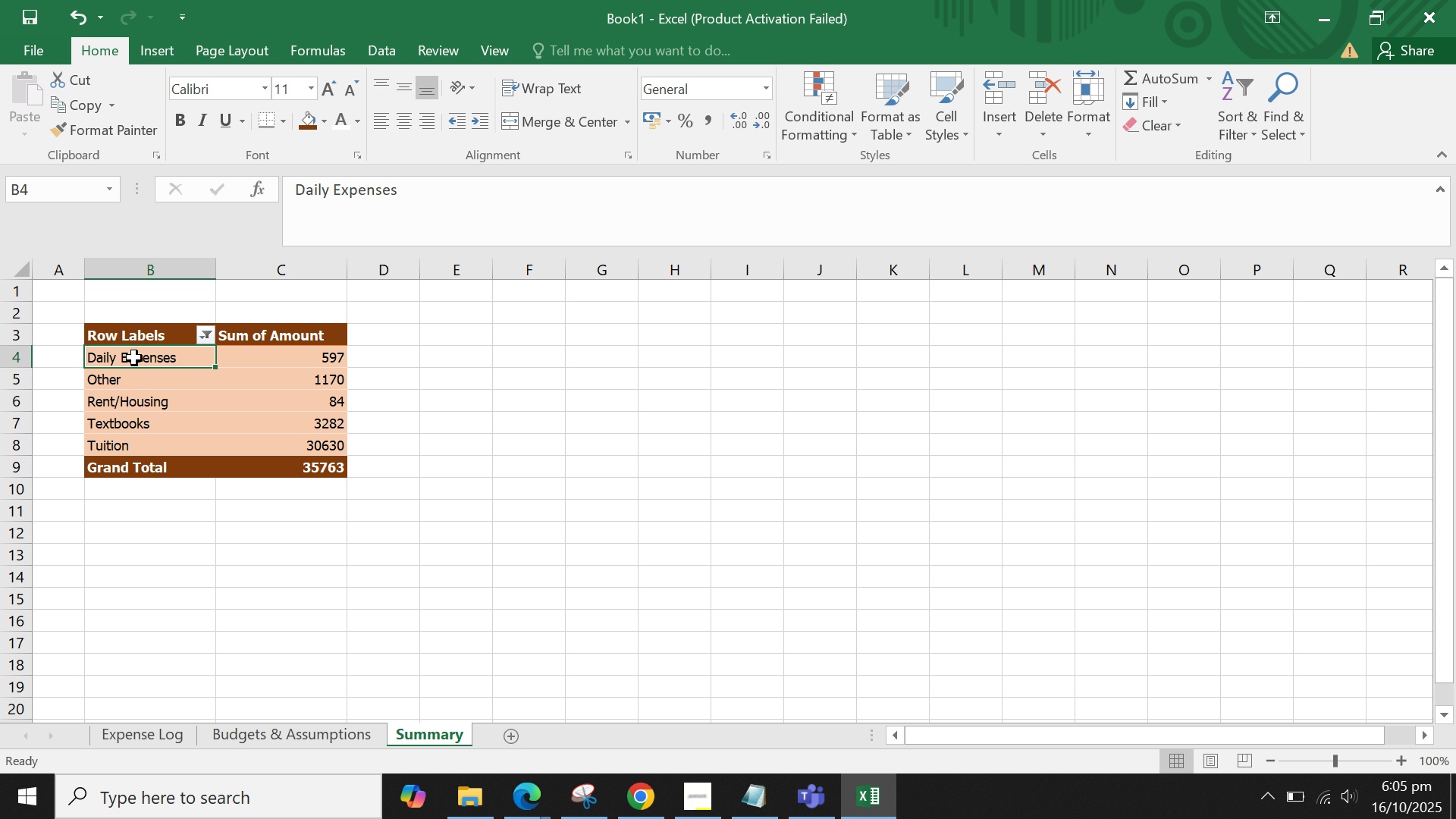 
left_click([134, 358])
 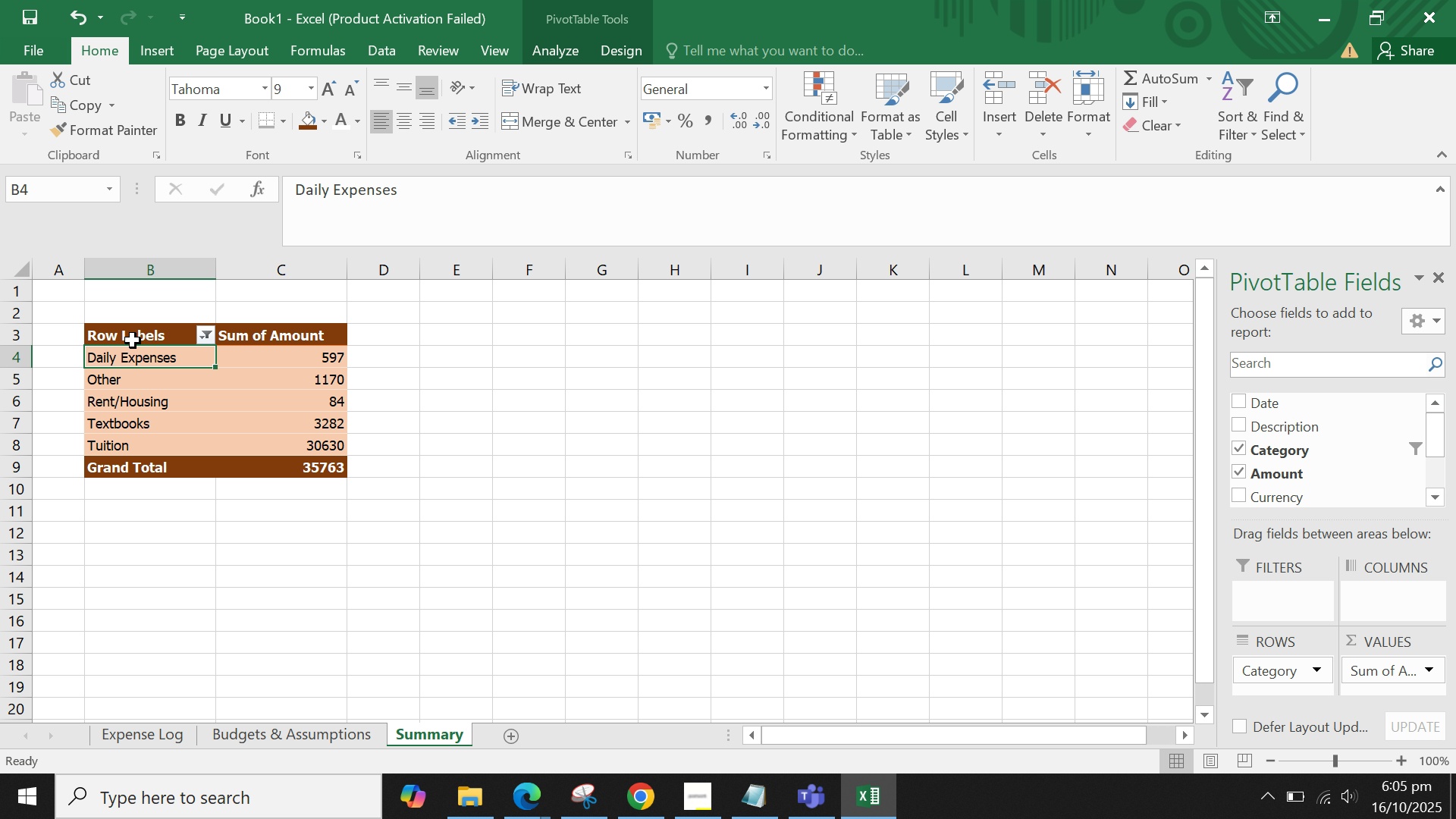 
left_click_drag(start_coordinate=[133, 340], to_coordinate=[265, 463])
 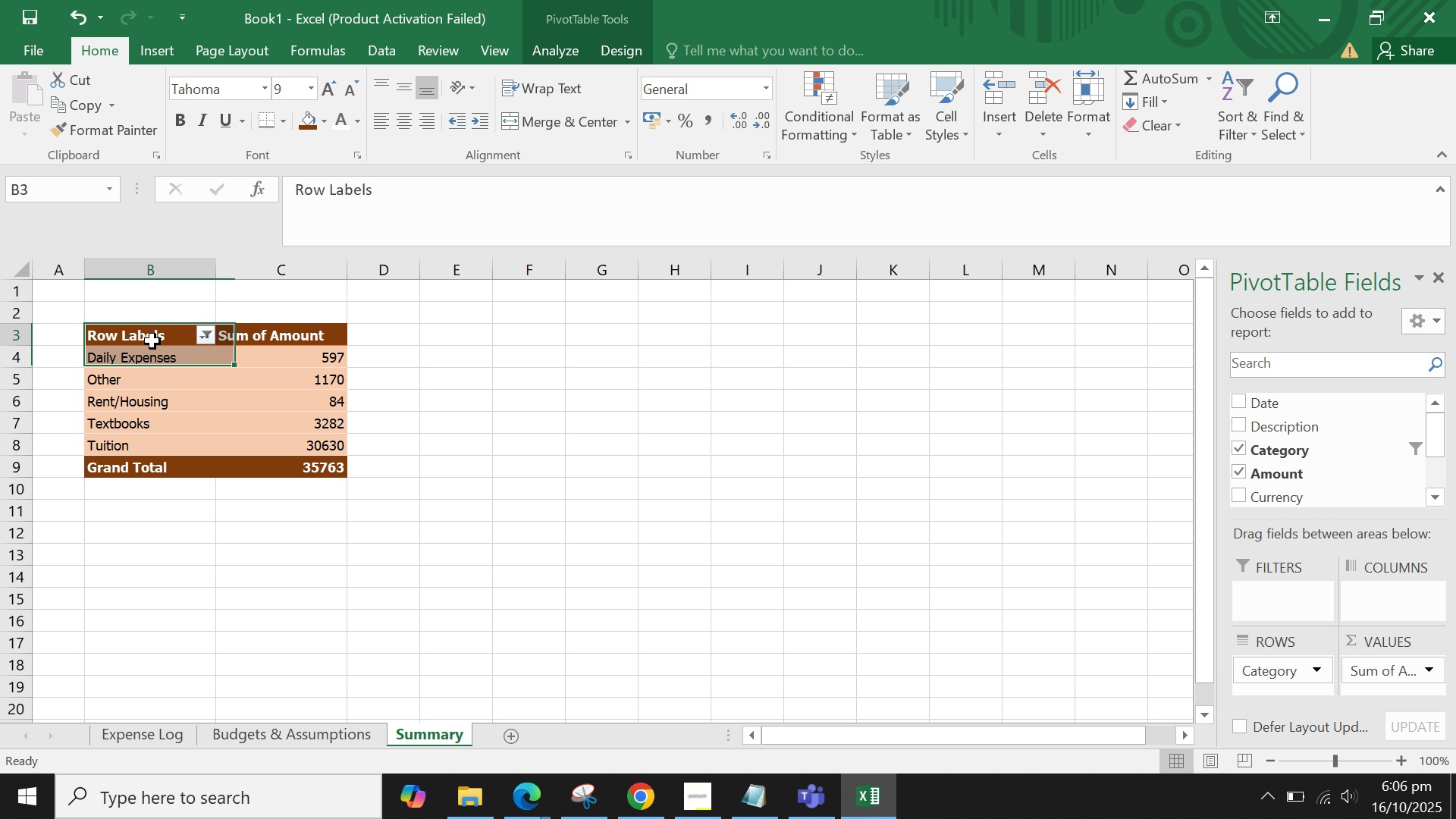 
left_click([152, 341])
 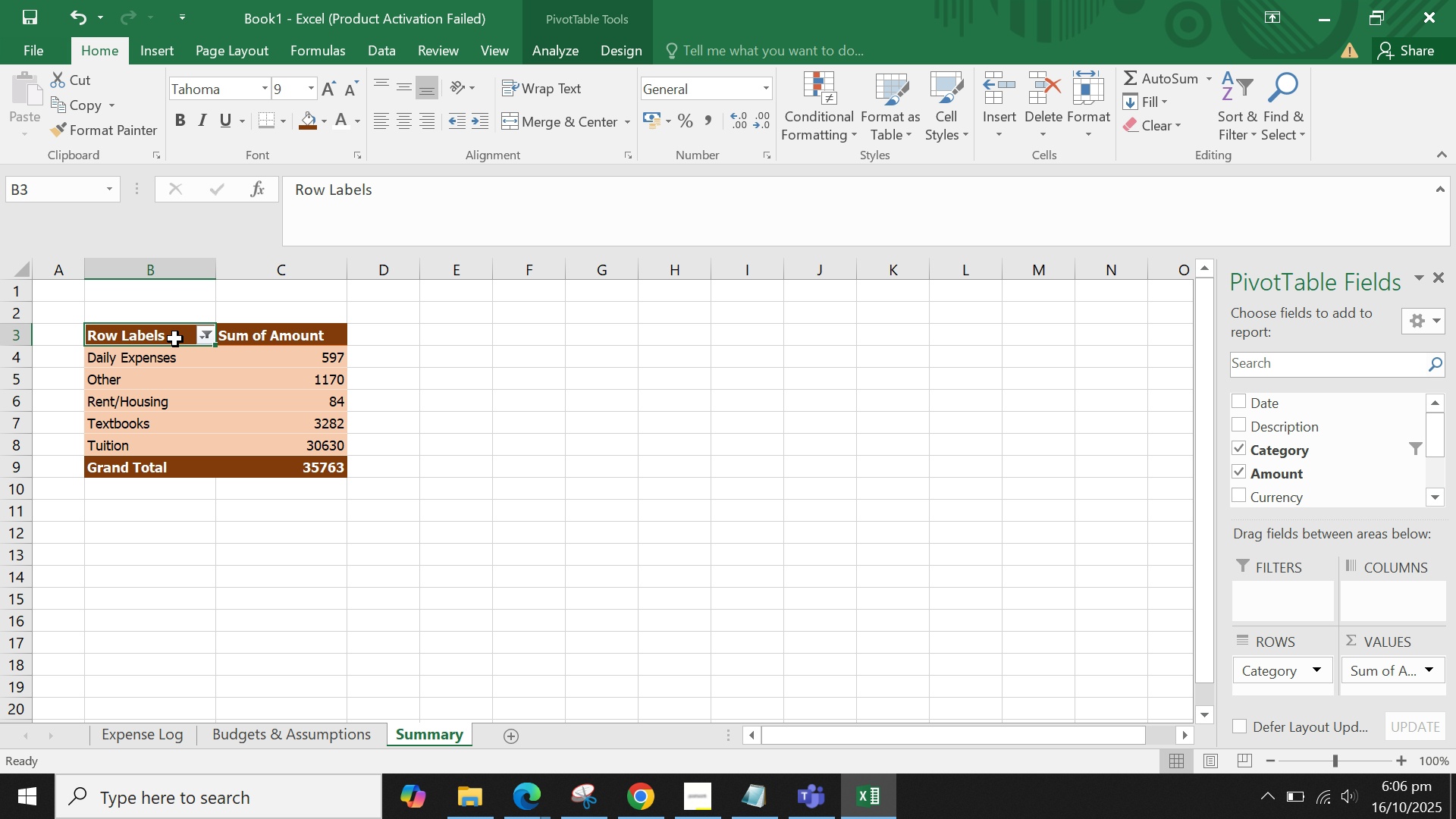 
right_click([175, 339])
 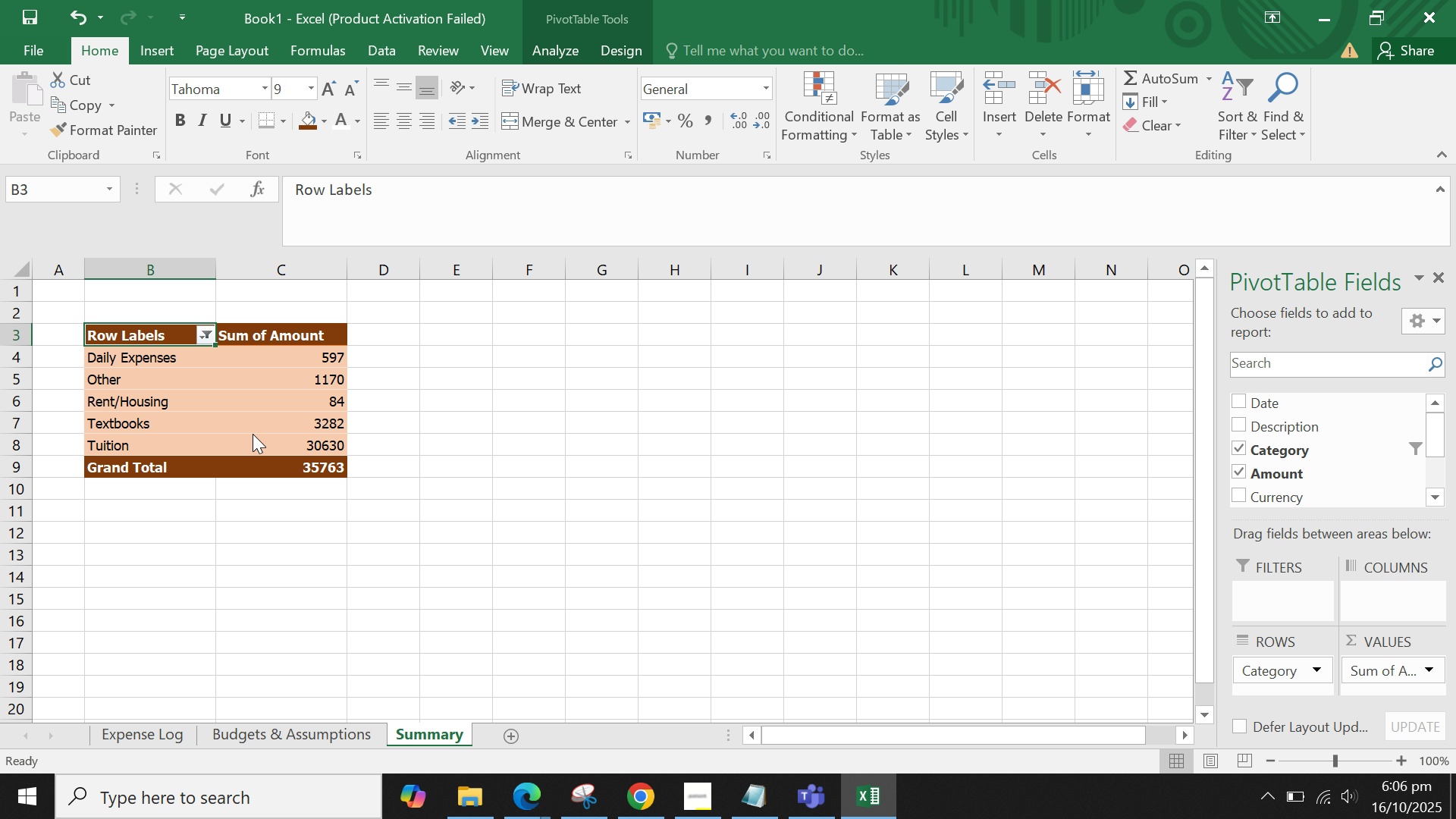 
left_click([253, 434])
 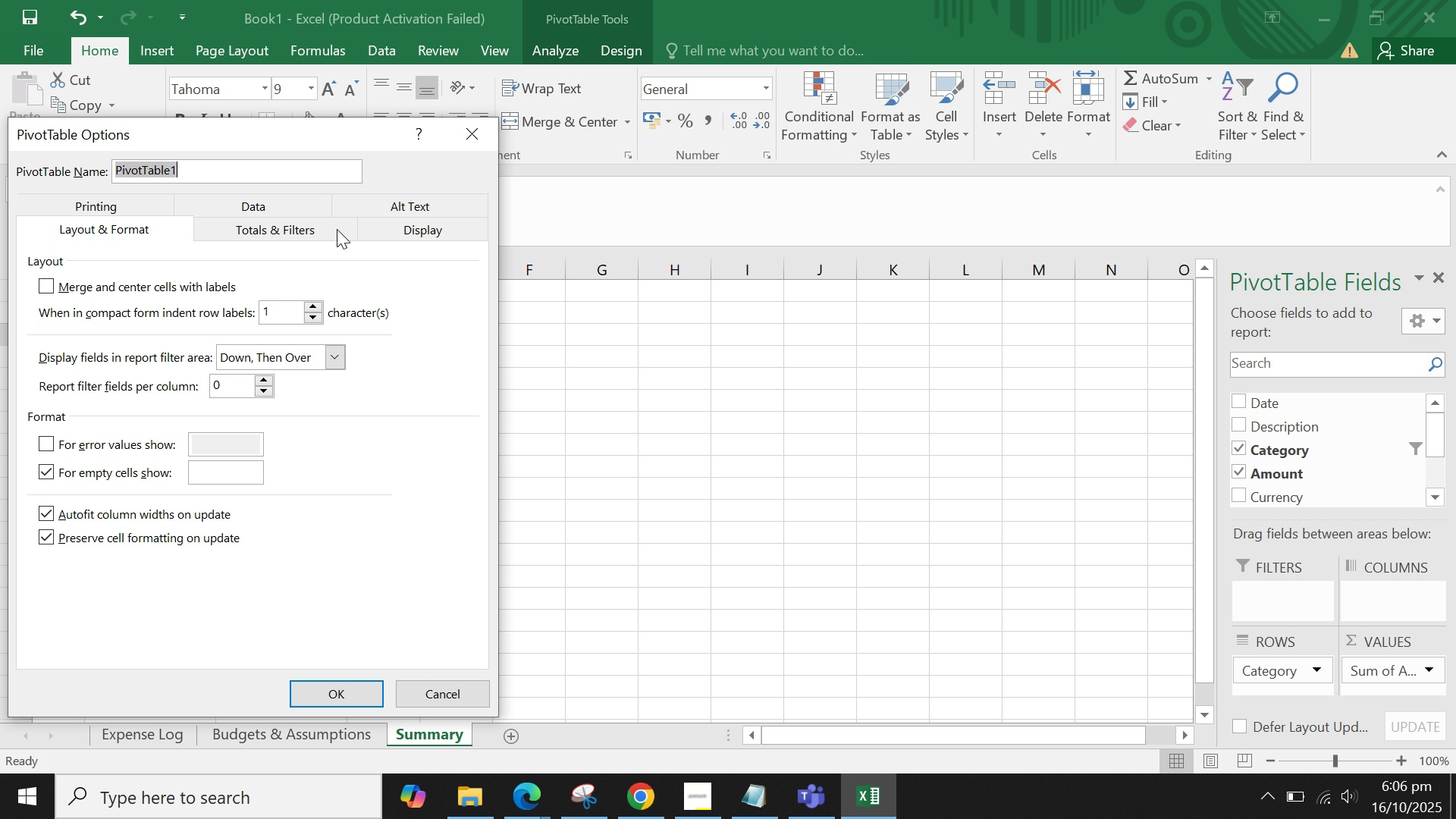 
wait(6.36)
 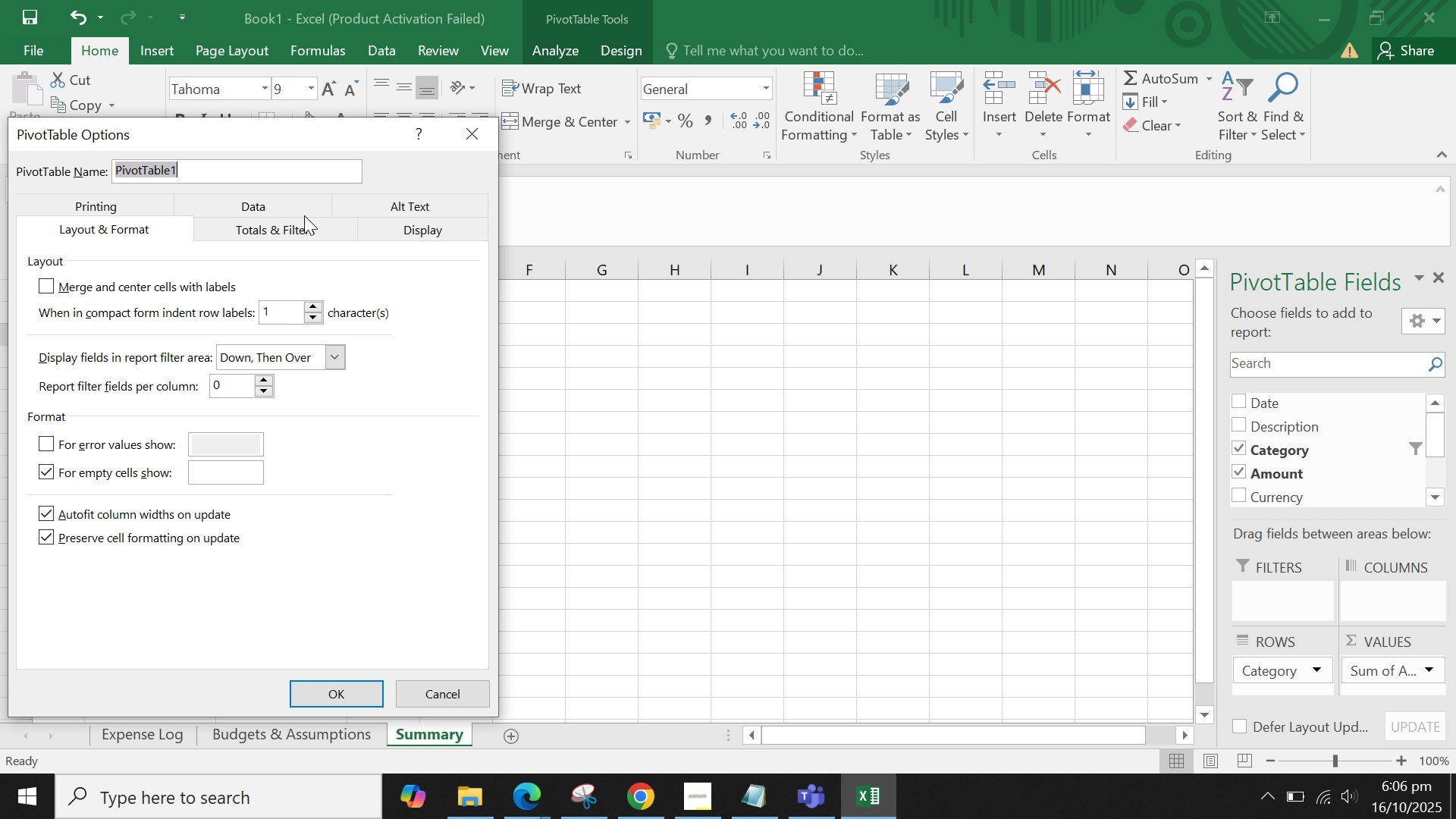 
left_click([250, 228])
 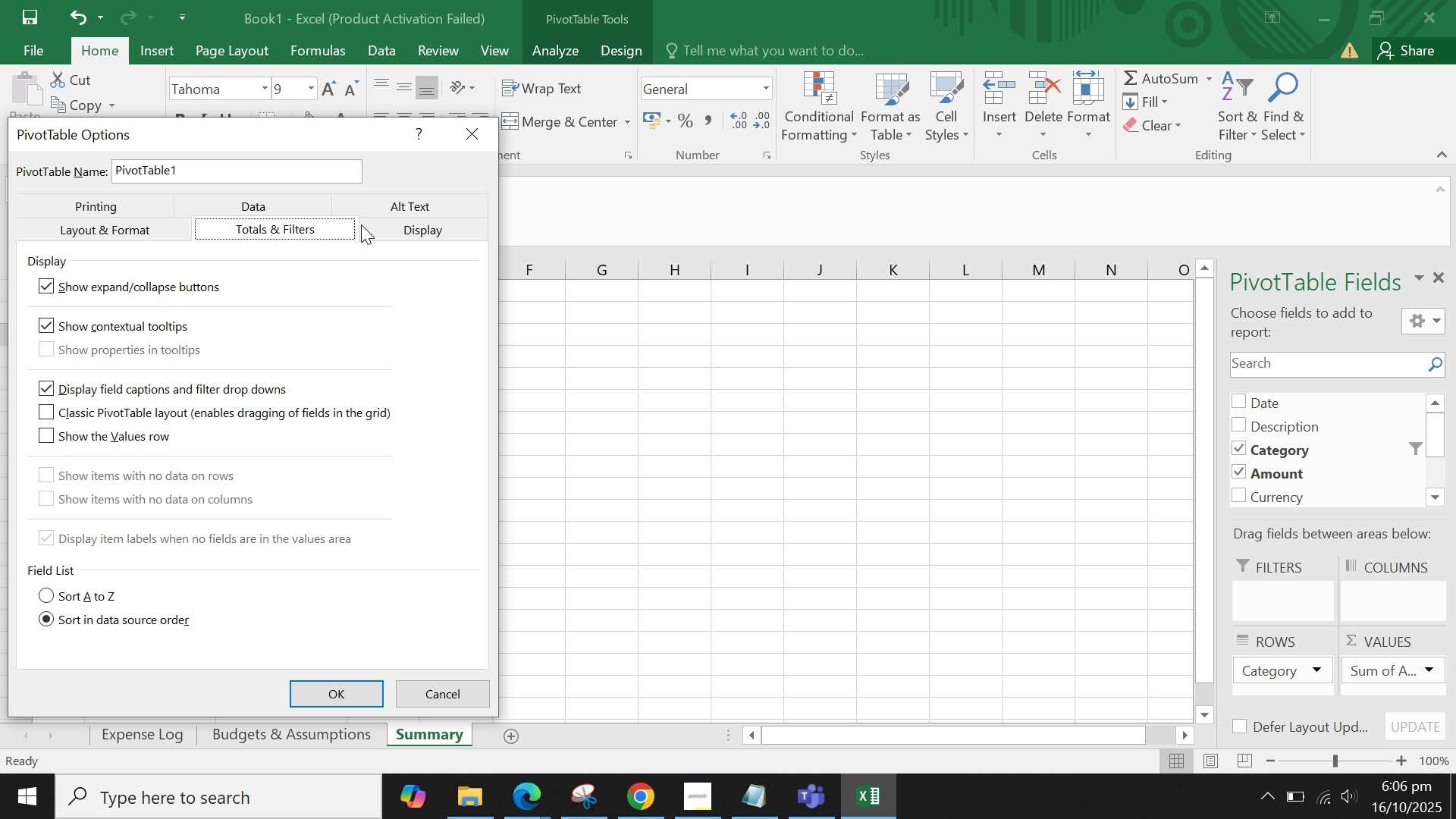 
left_click([361, 224])
 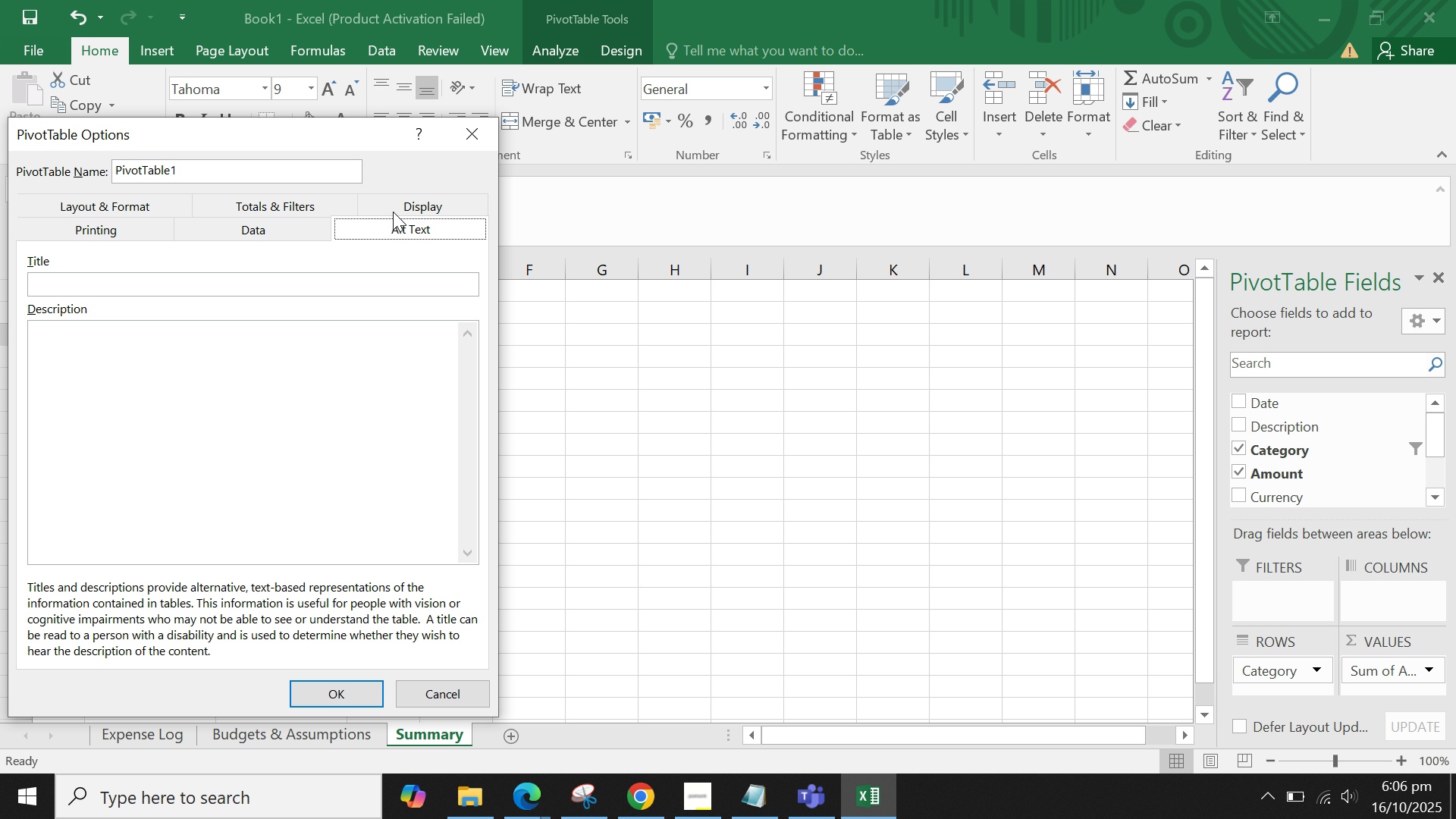 
left_click([393, 212])
 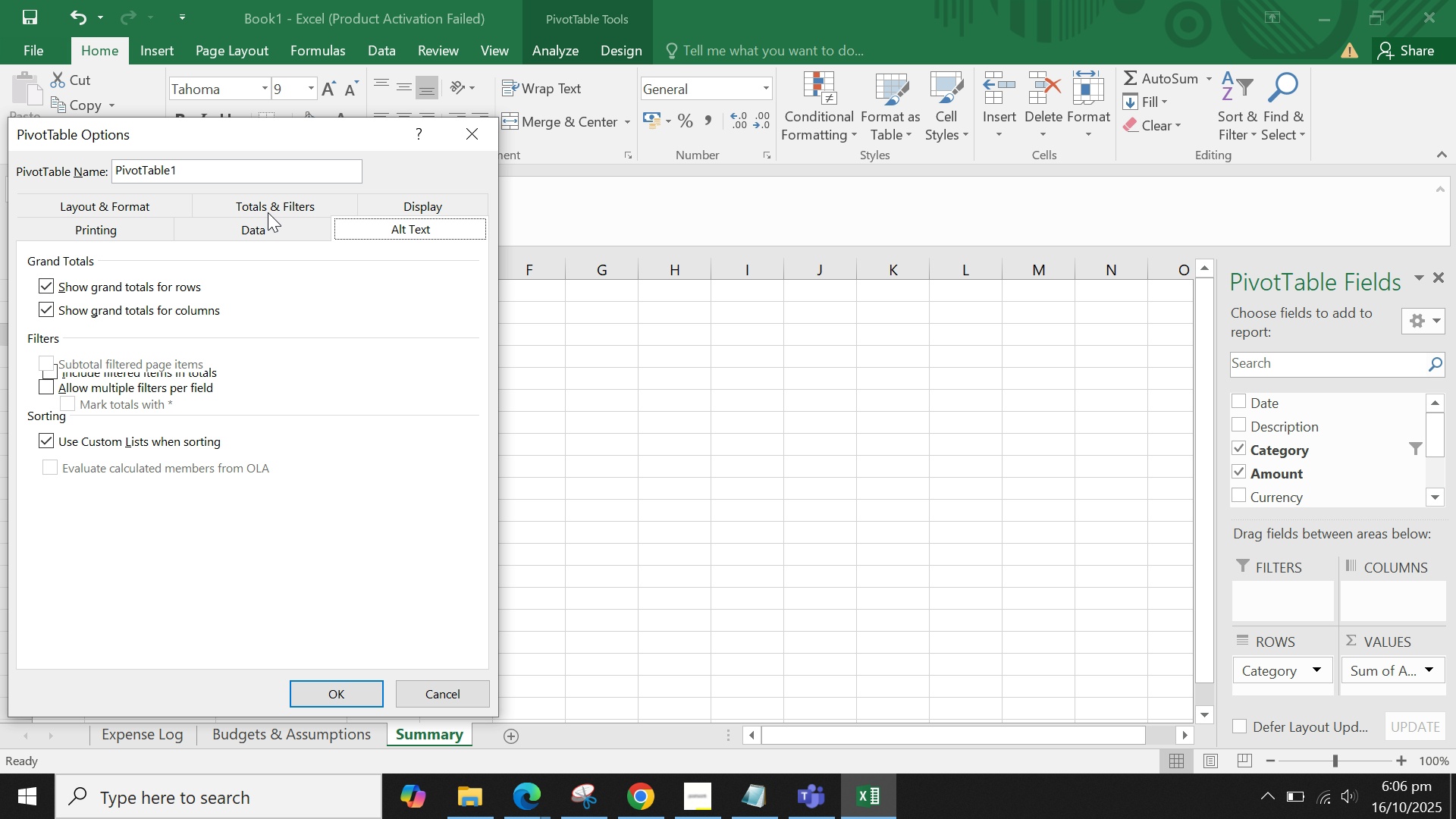 
left_click([268, 212])
 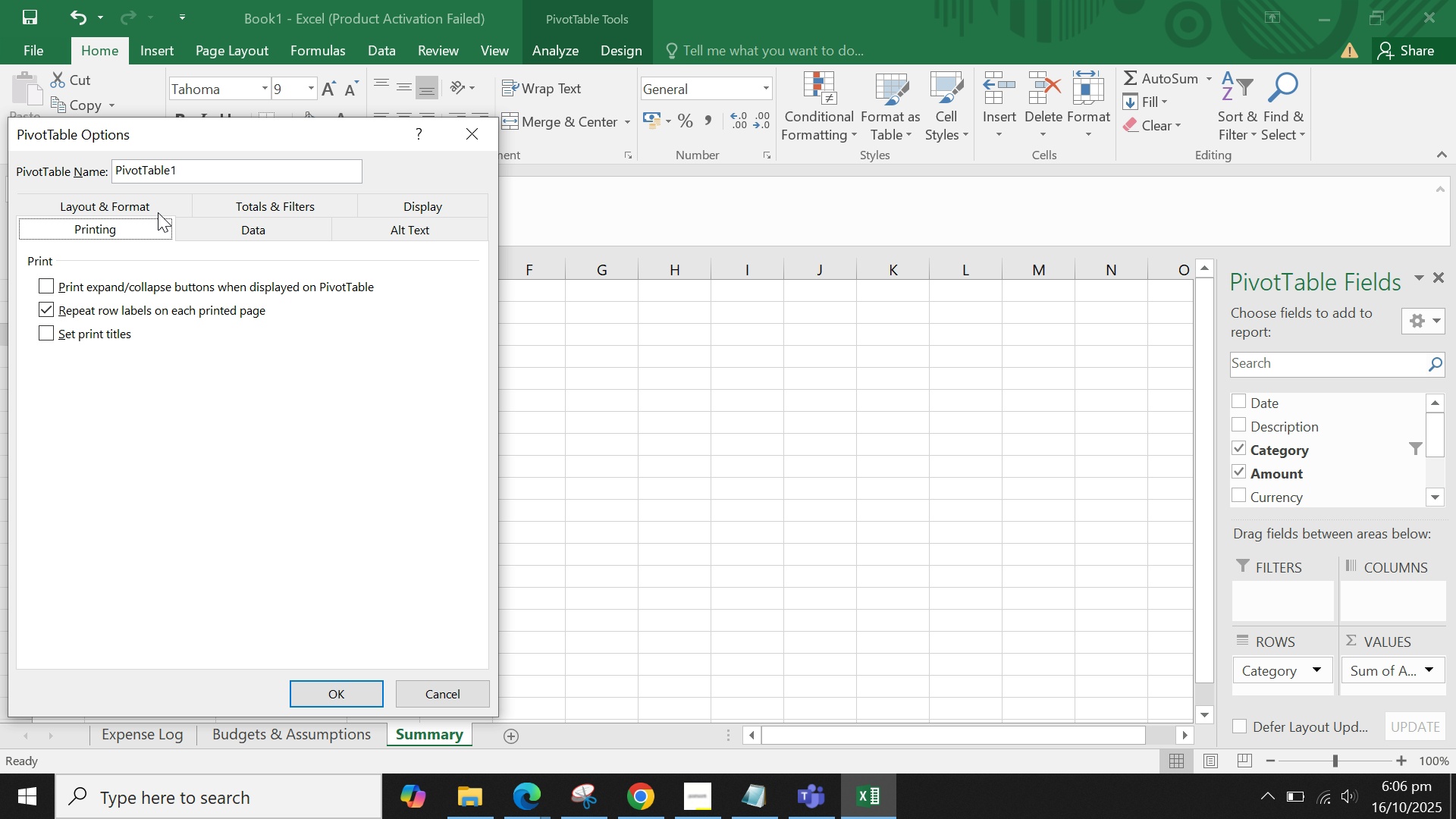 
left_click([158, 212])
 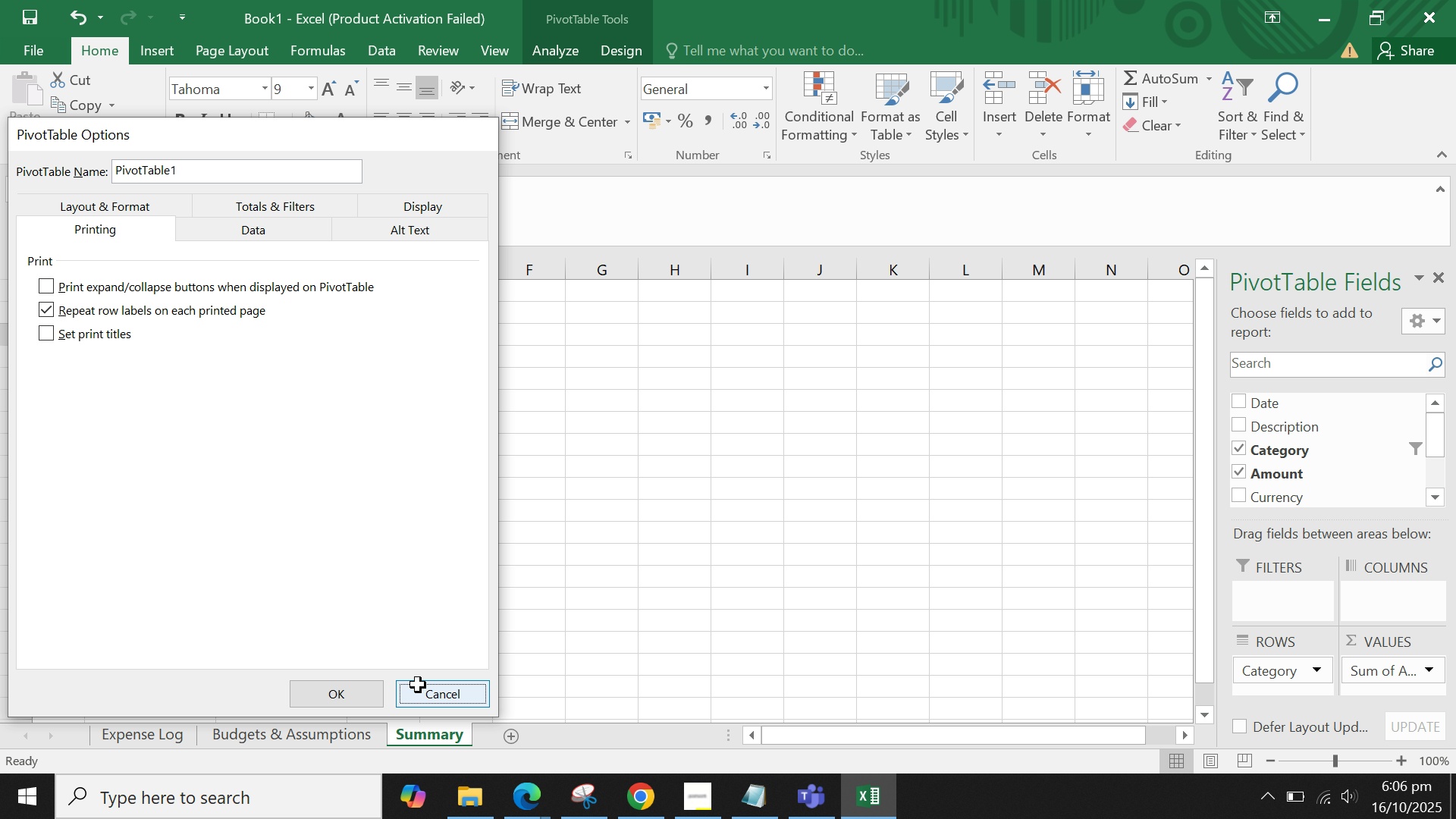 
double_click([509, 544])
 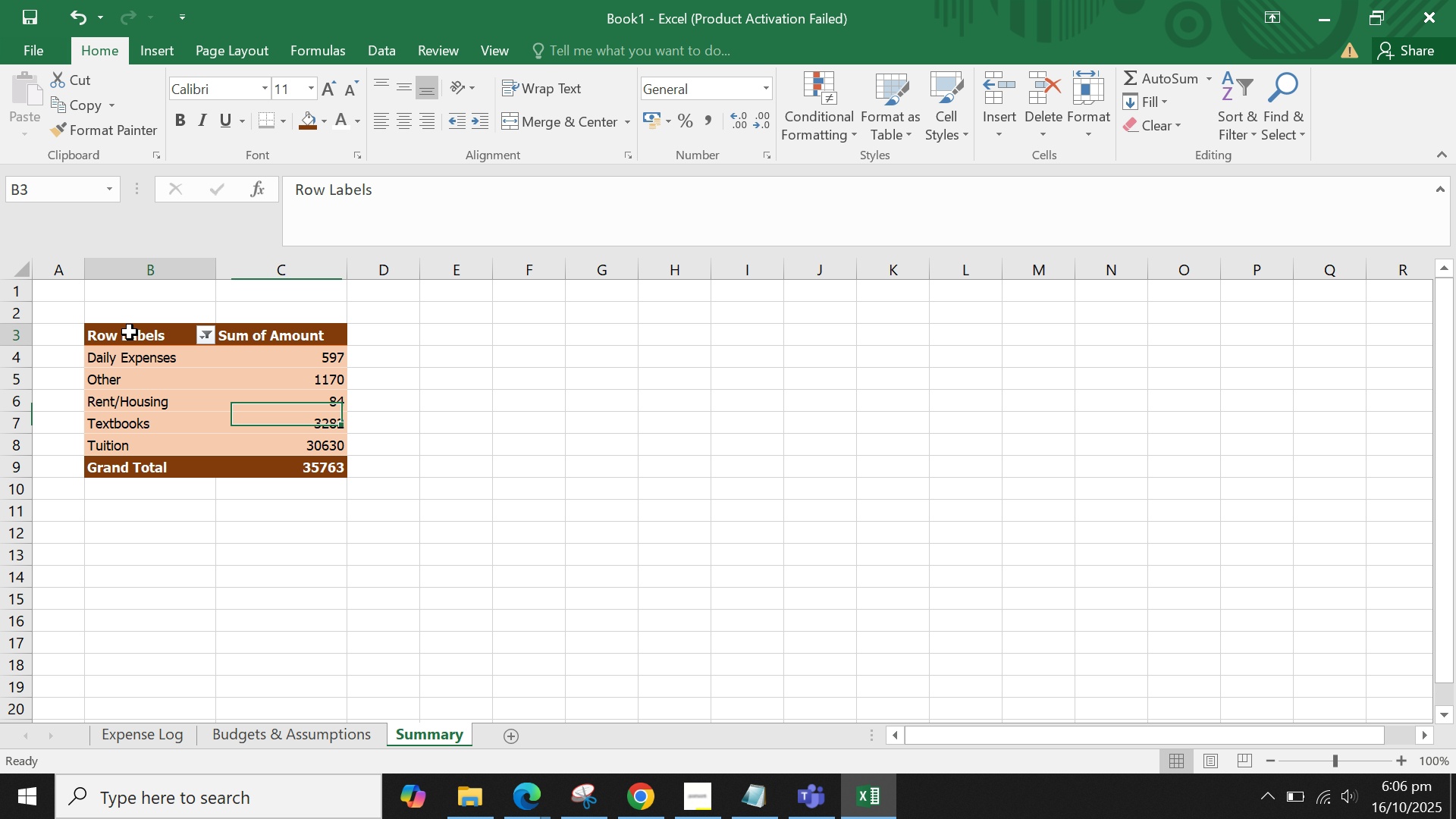 
double_click([130, 332])
 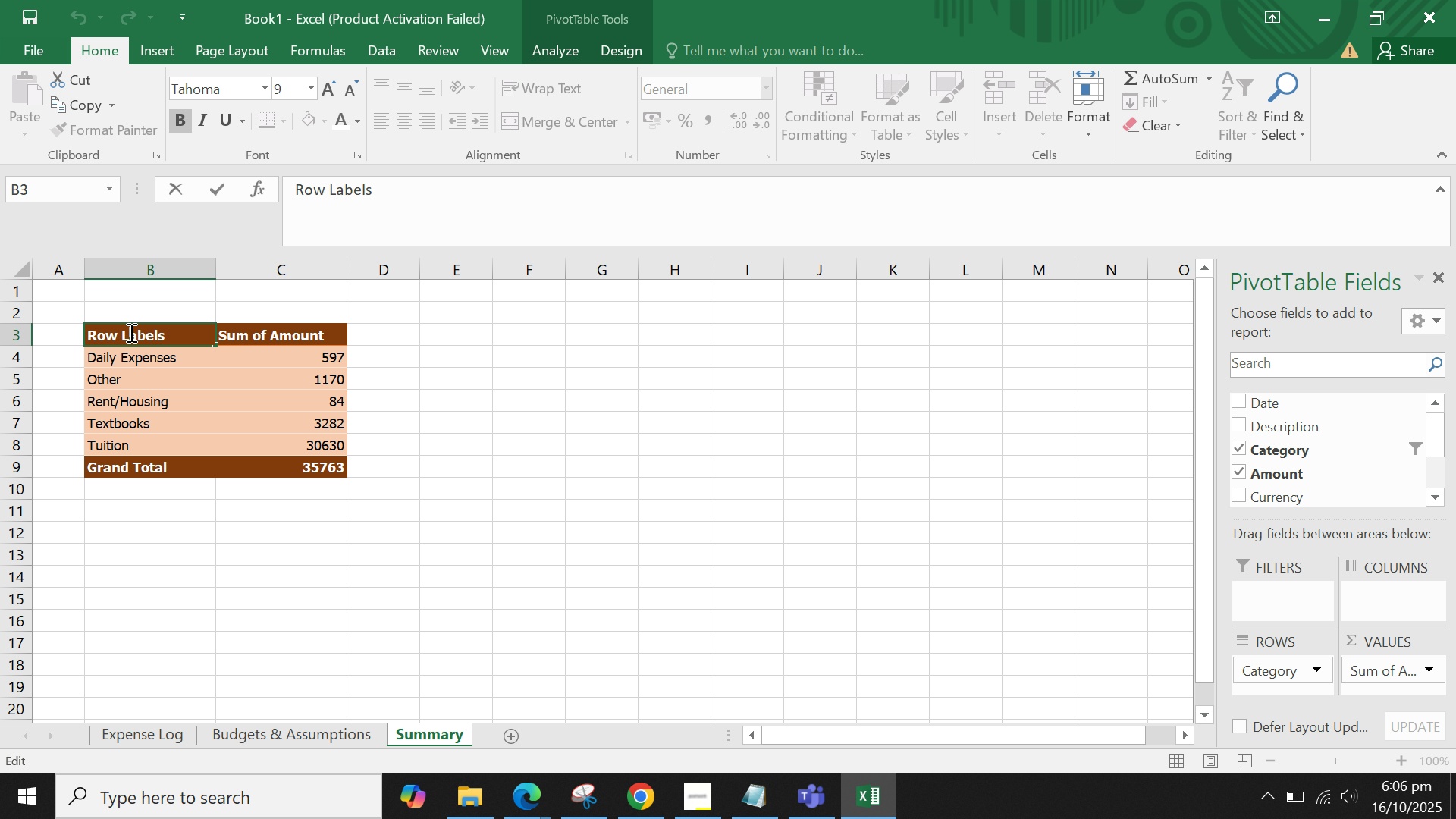 
double_click([130, 332])
 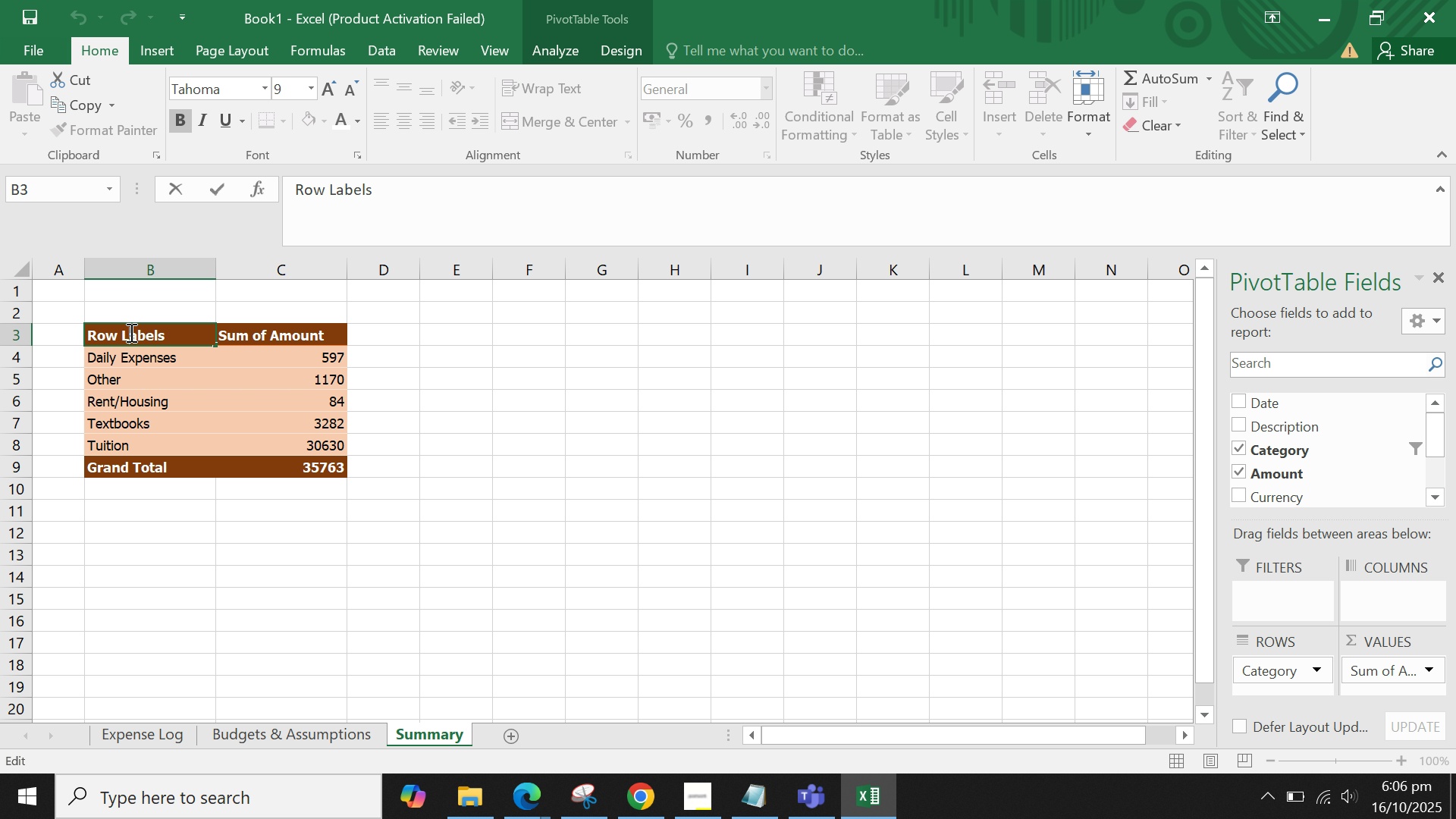 
triple_click([130, 332])
 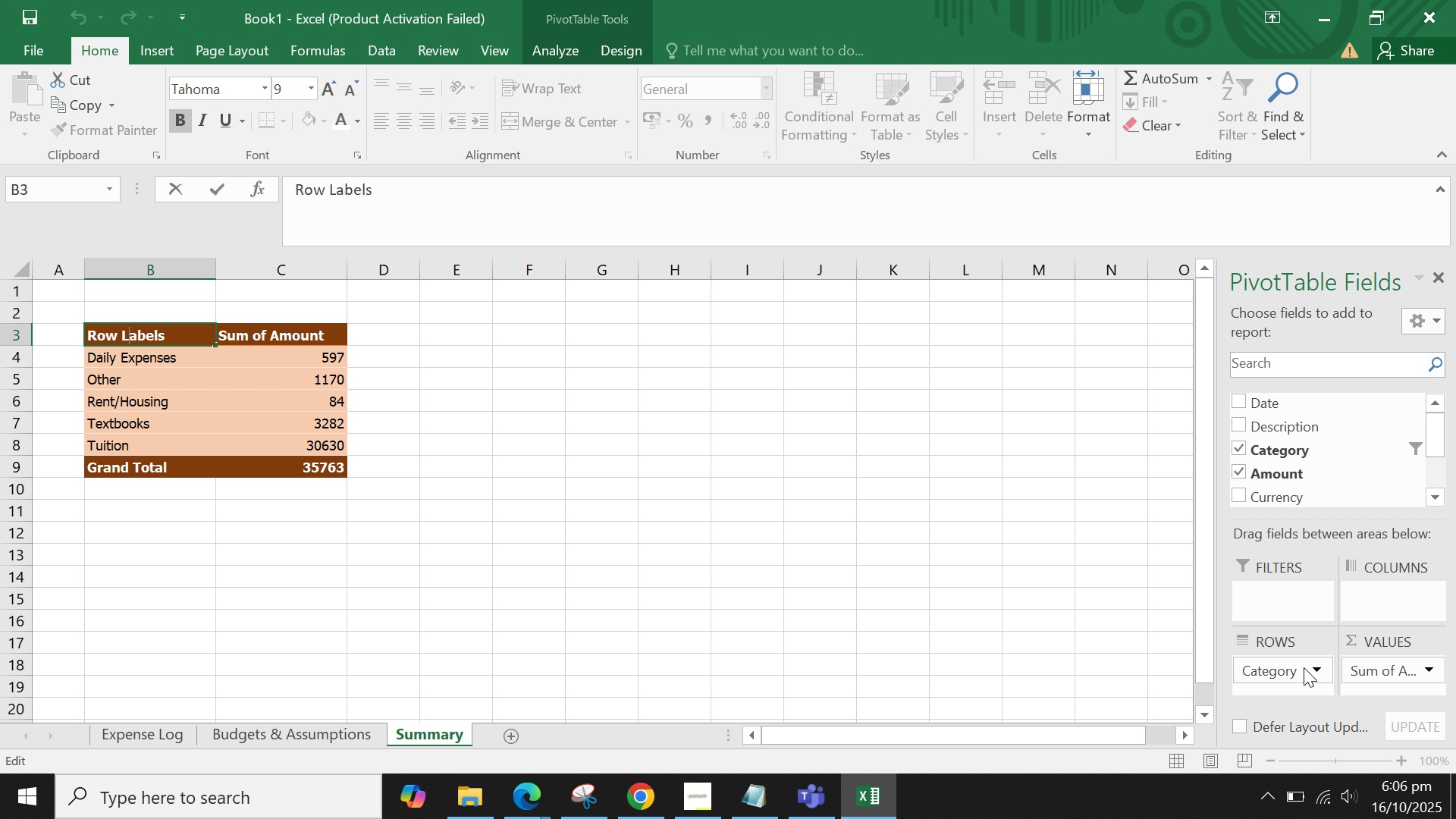 
wait(5.53)
 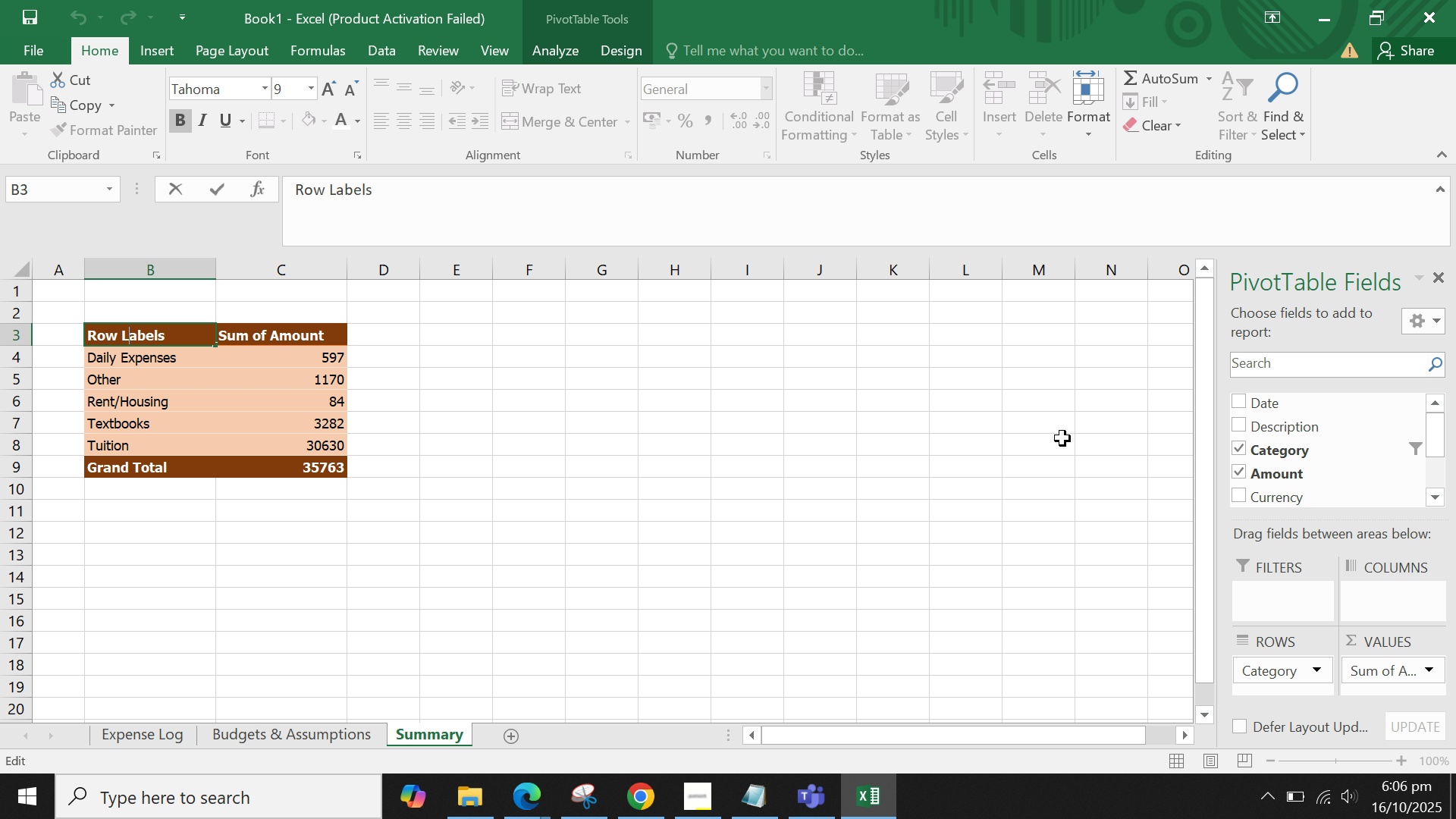 
left_click([1306, 668])
 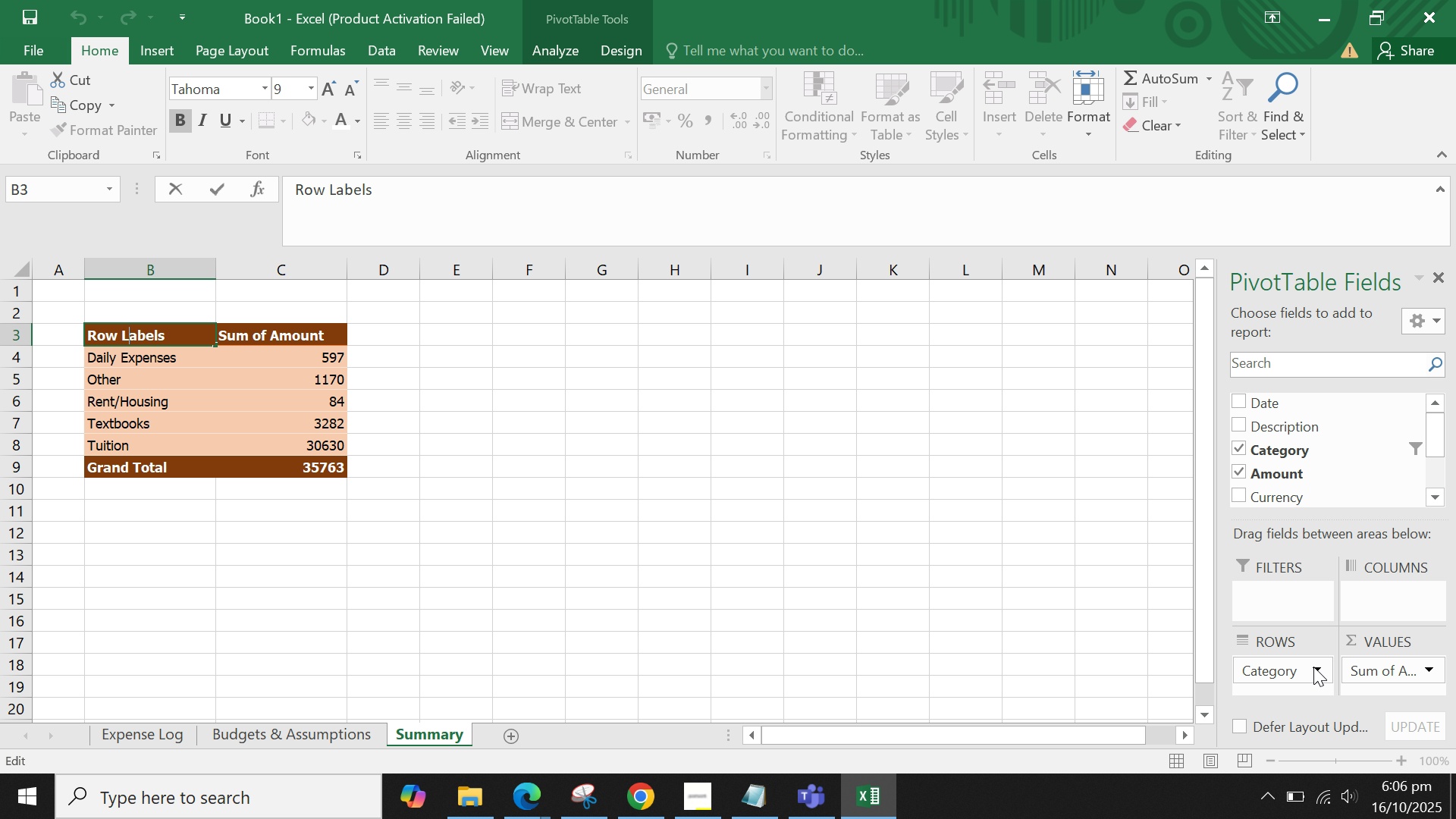 
double_click([1313, 665])
 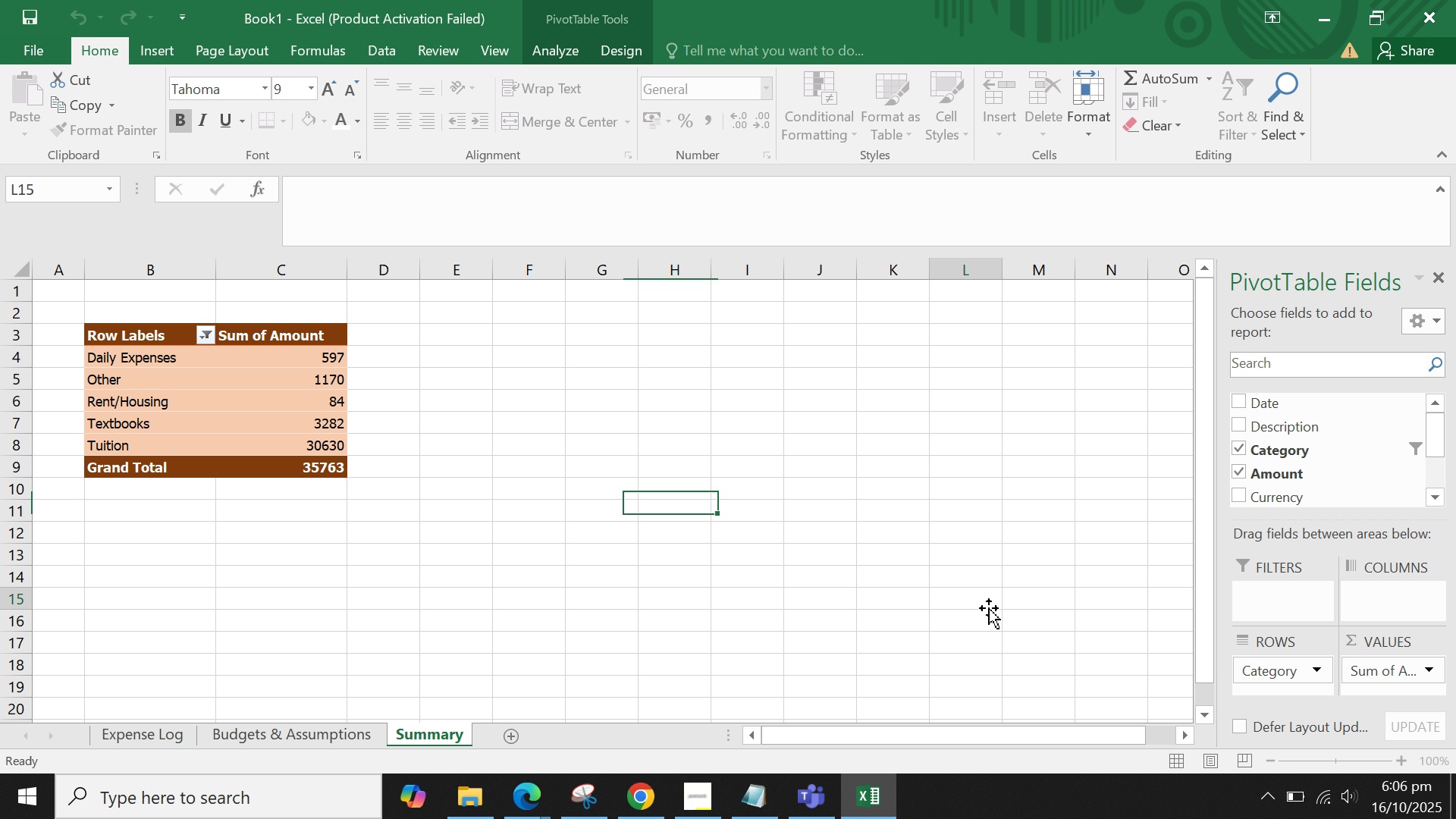 
triple_click([989, 608])
 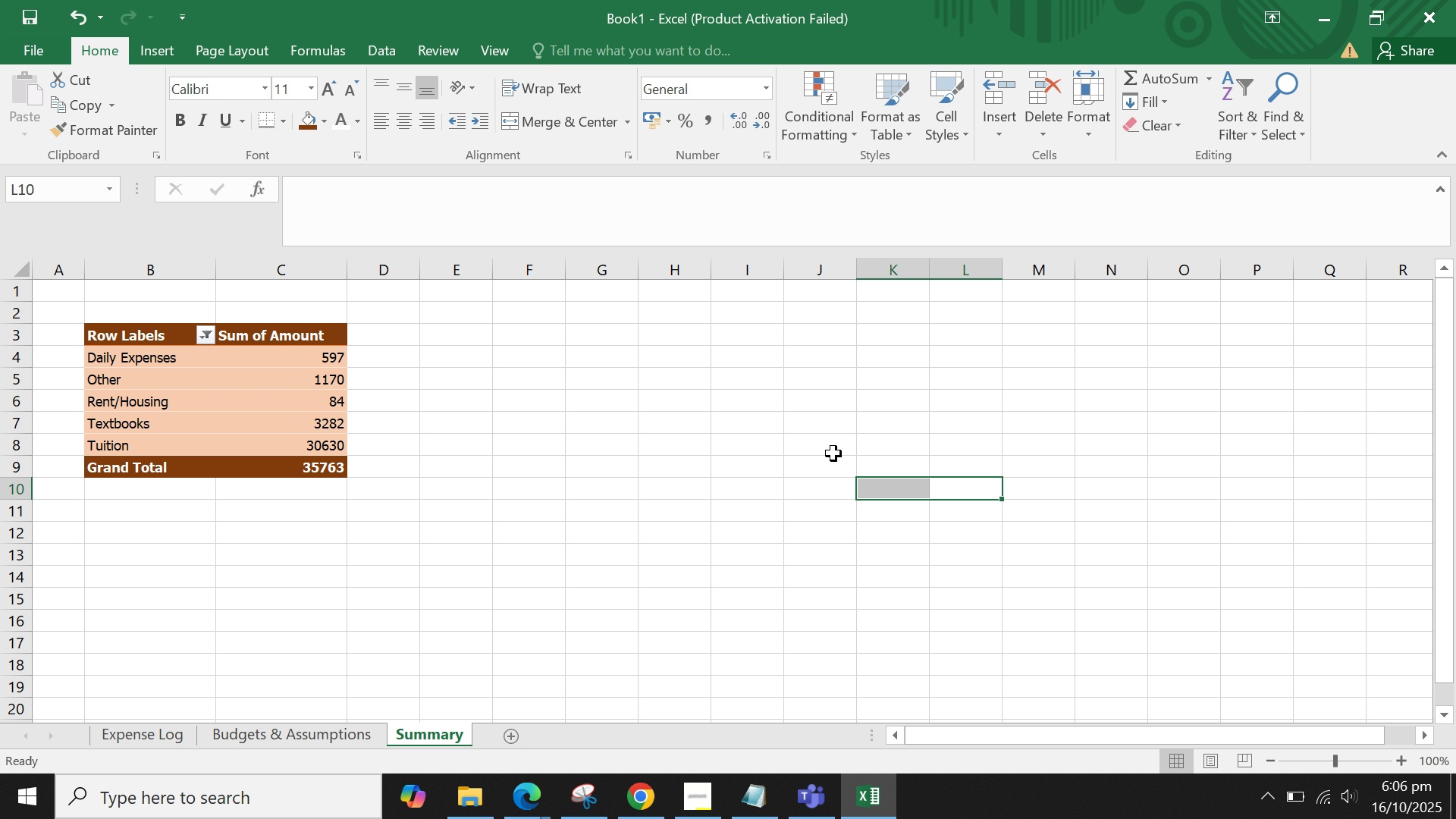 
double_click([585, 425])
 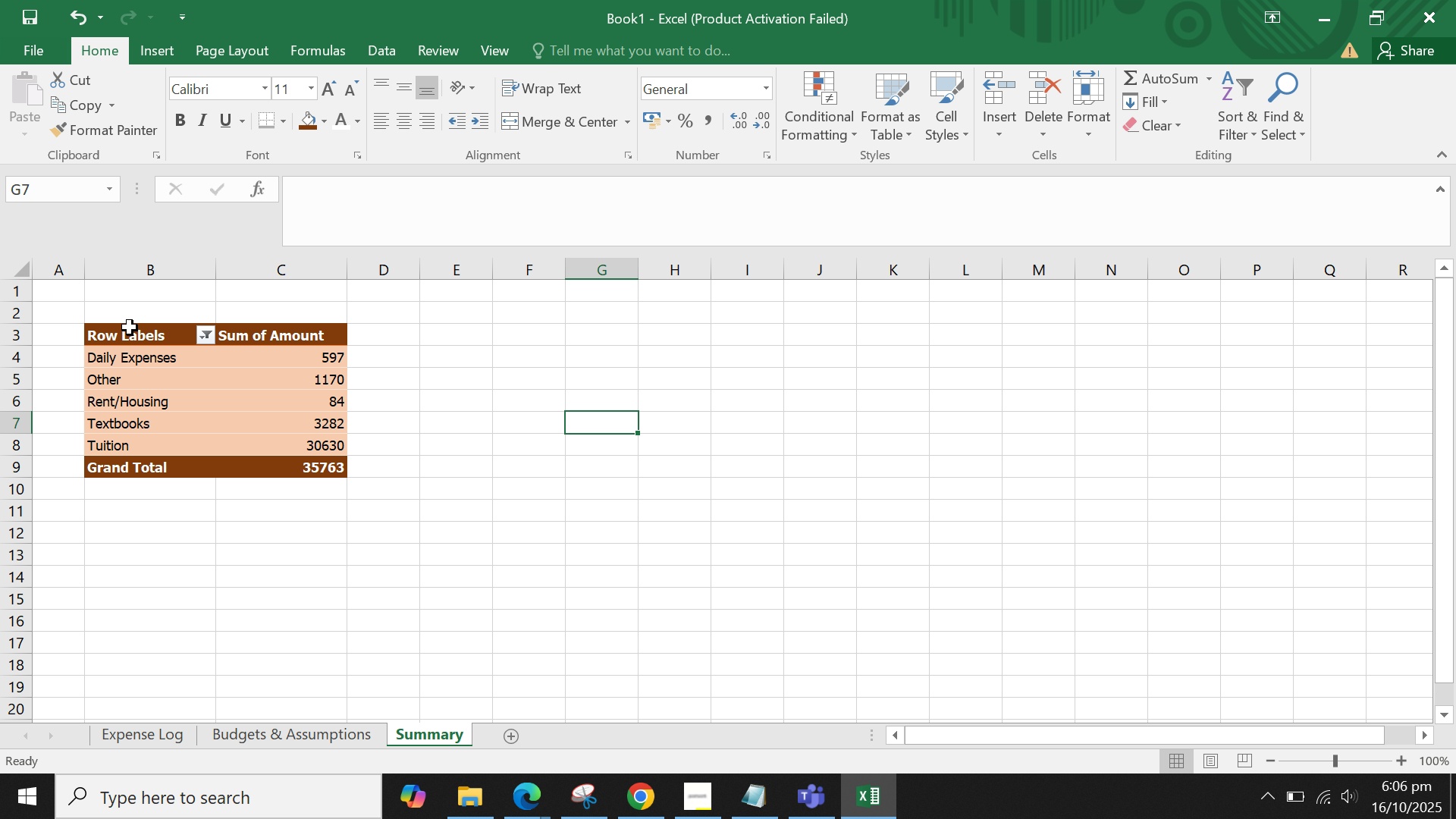 
right_click([129, 333])
 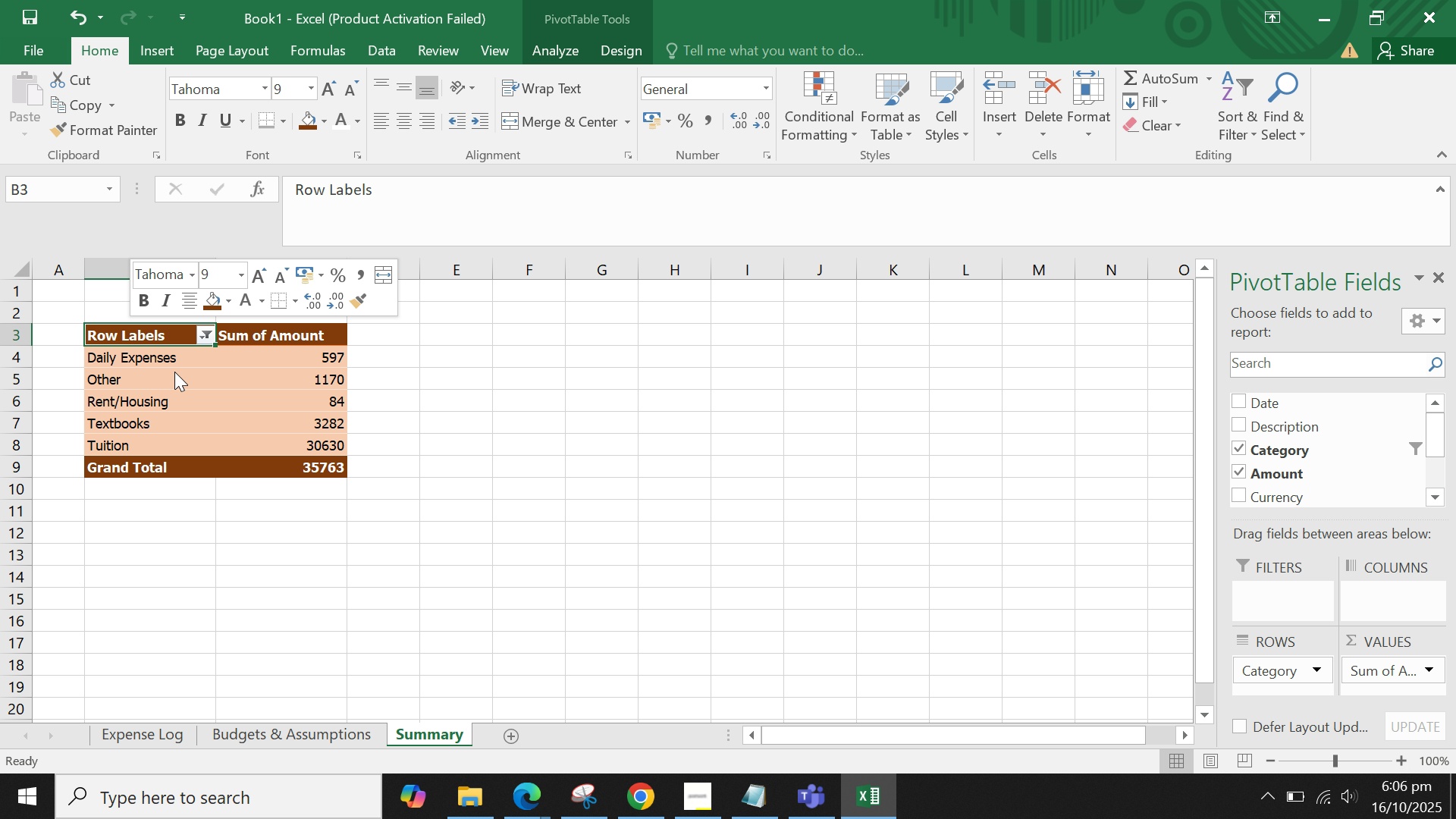 
left_click([174, 372])
 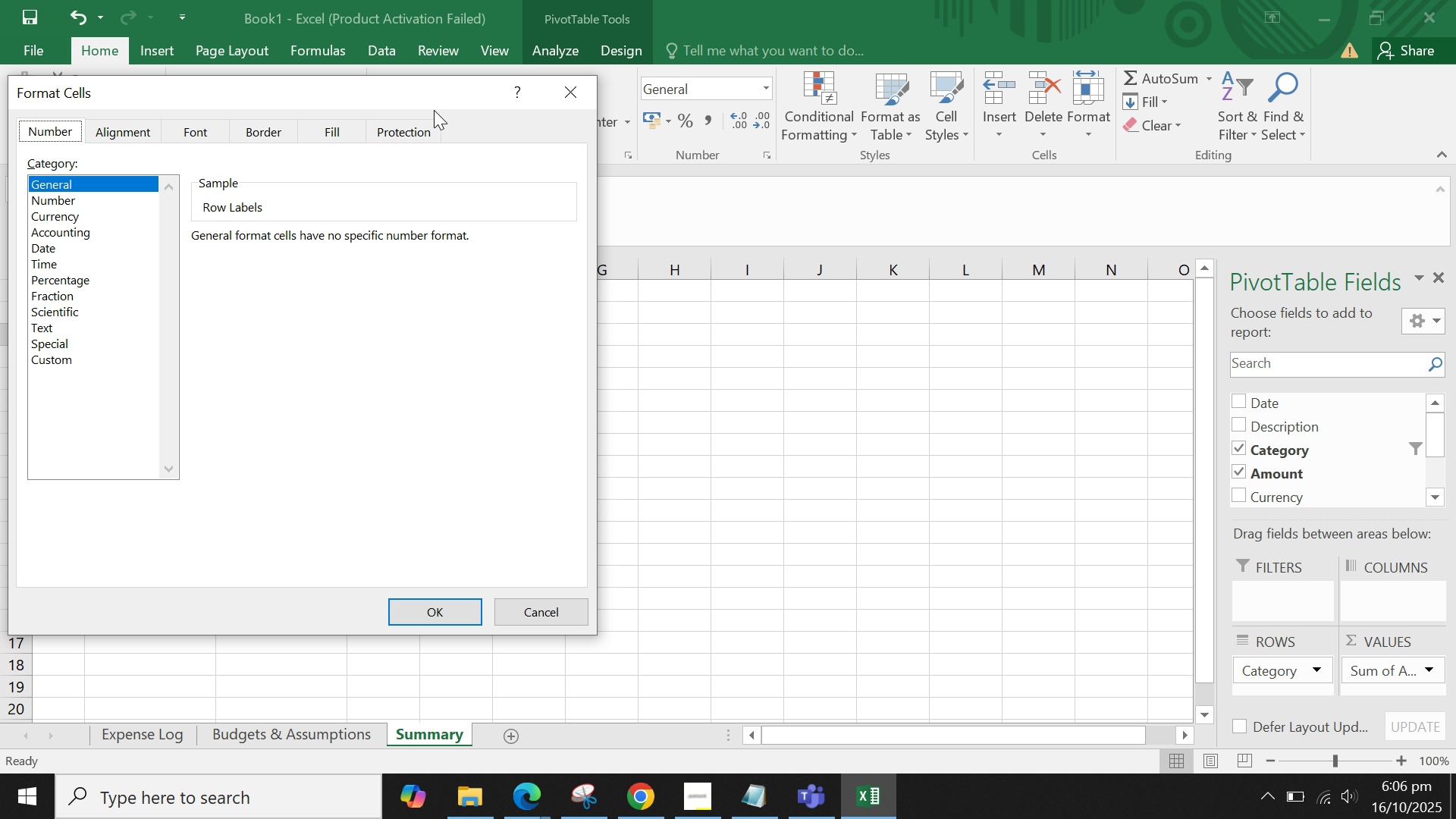 
left_click([549, 101])
 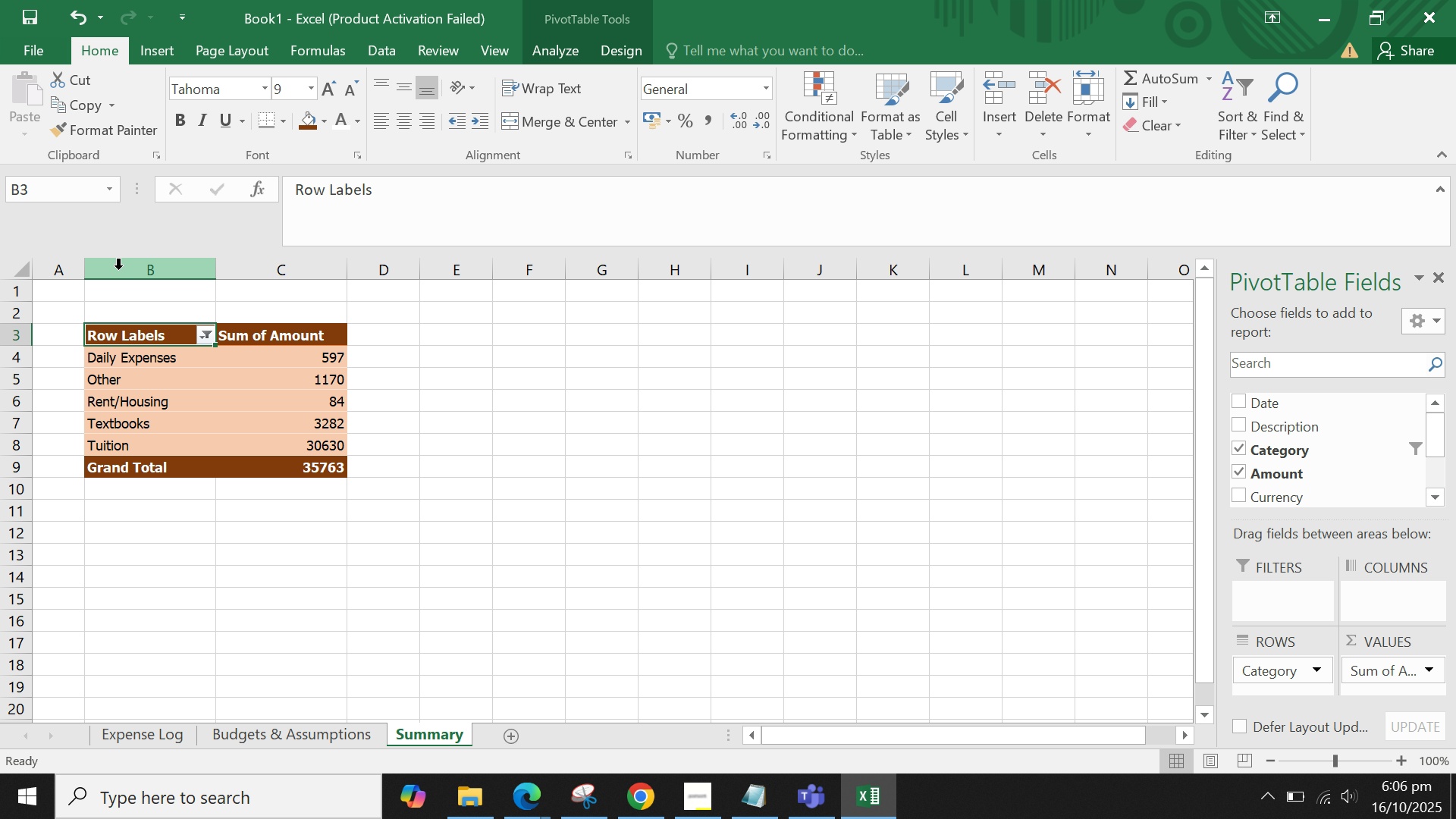 
left_click_drag(start_coordinate=[84, 264], to_coordinate=[74, 265])
 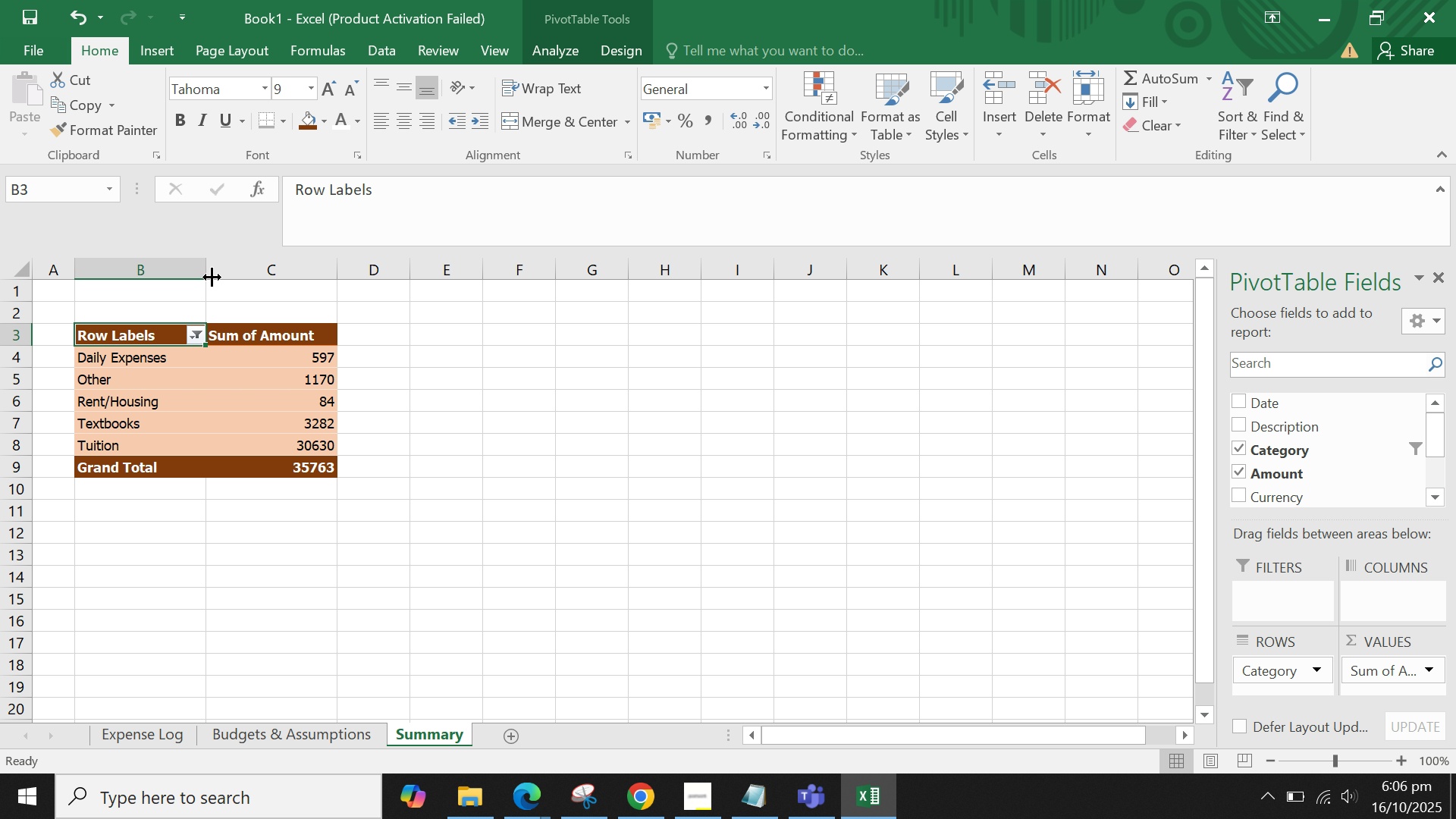 
left_click_drag(start_coordinate=[155, 370], to_coordinate=[285, 434])
 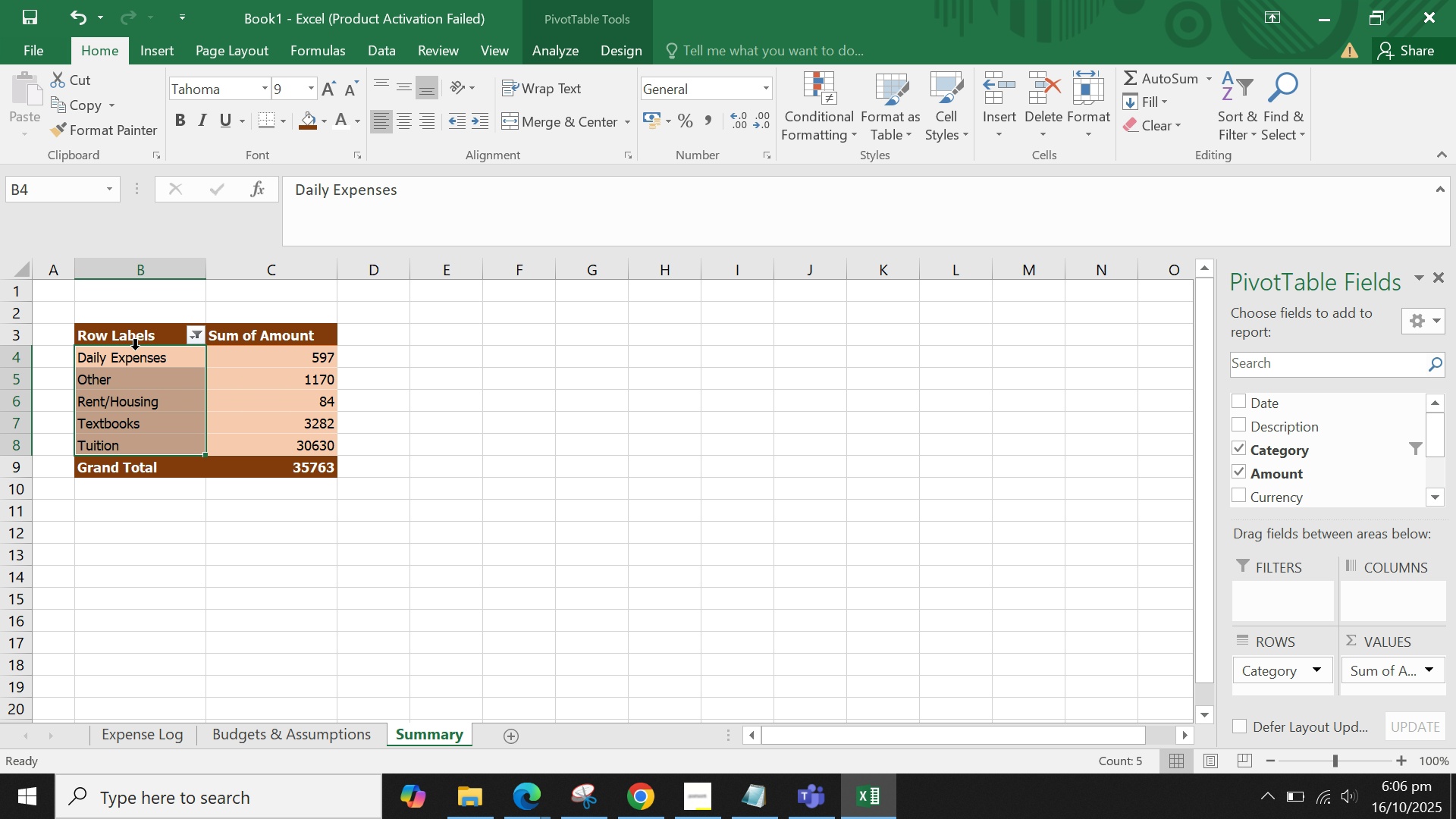 
left_click([135, 350])
 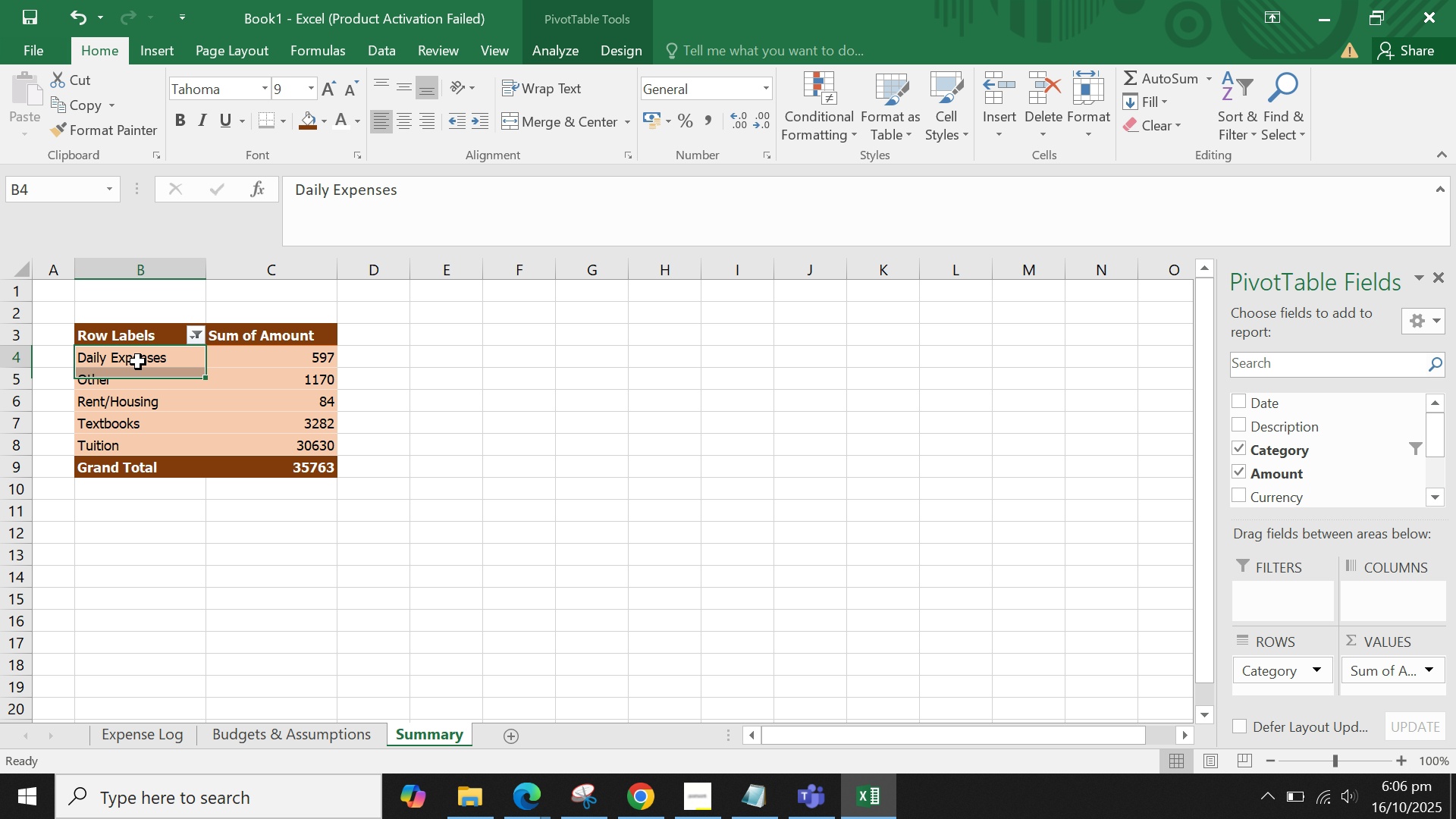 
left_click_drag(start_coordinate=[138, 362], to_coordinate=[295, 451])
 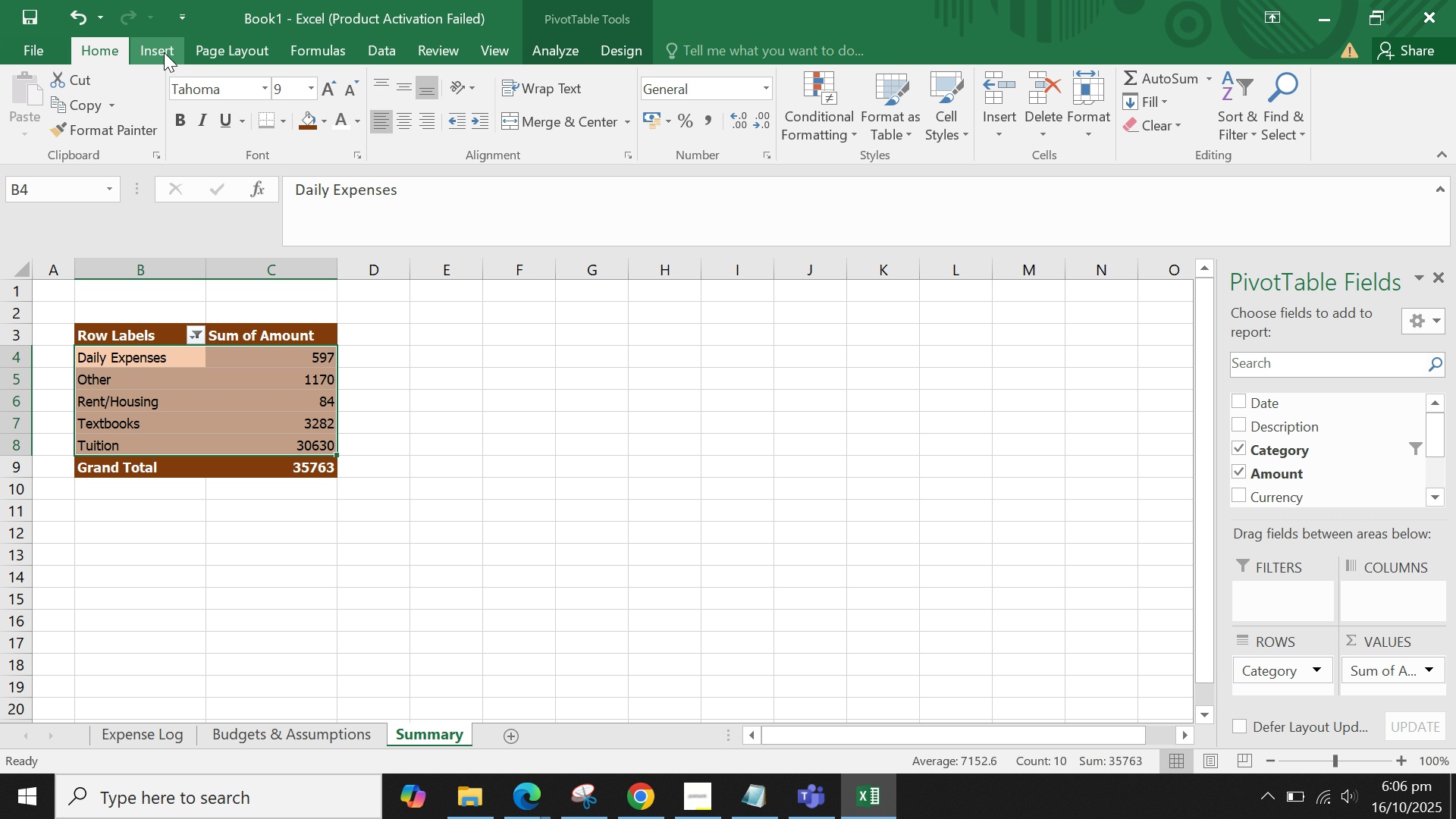 
left_click([158, 53])
 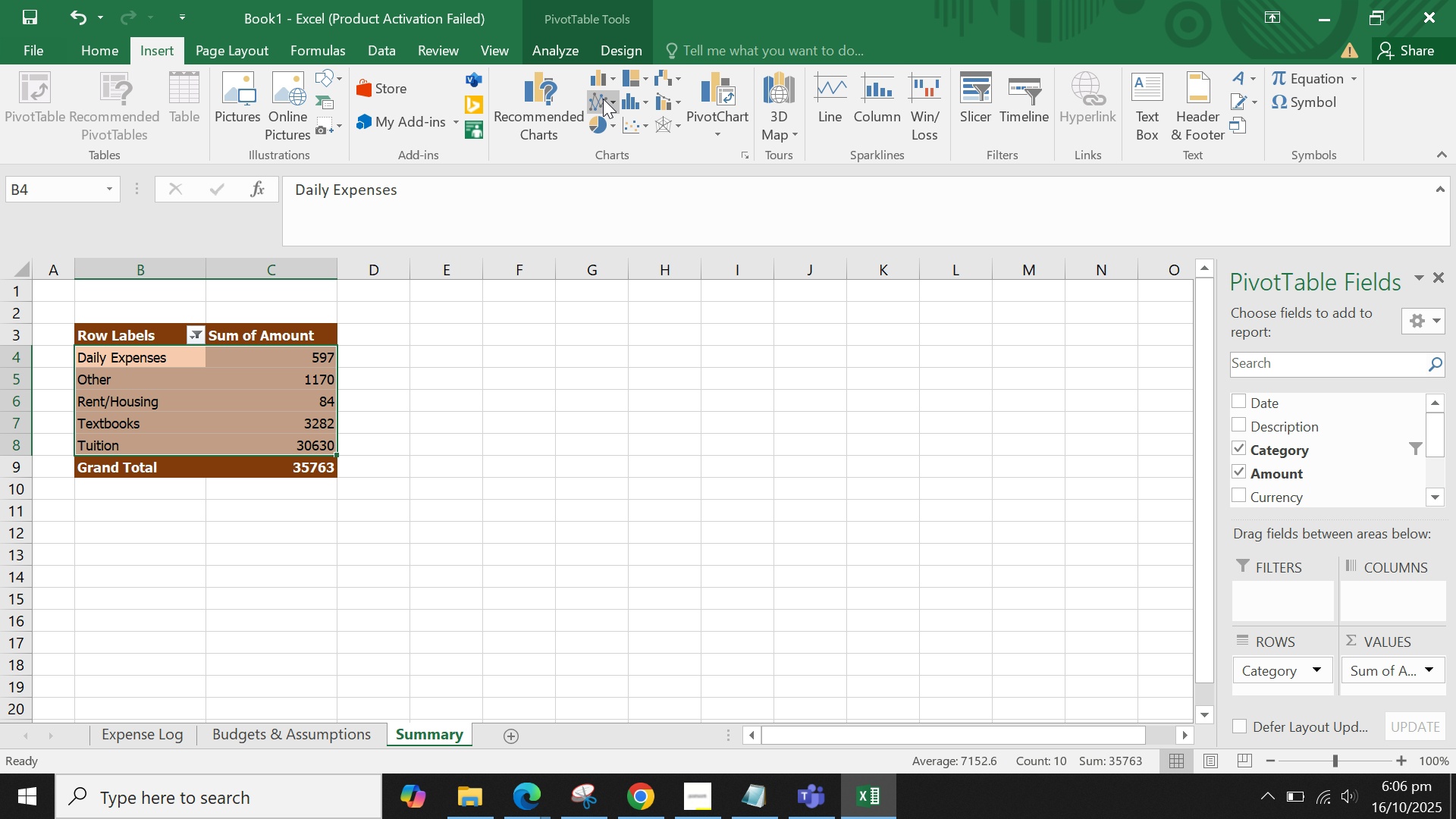 
left_click([612, 128])
 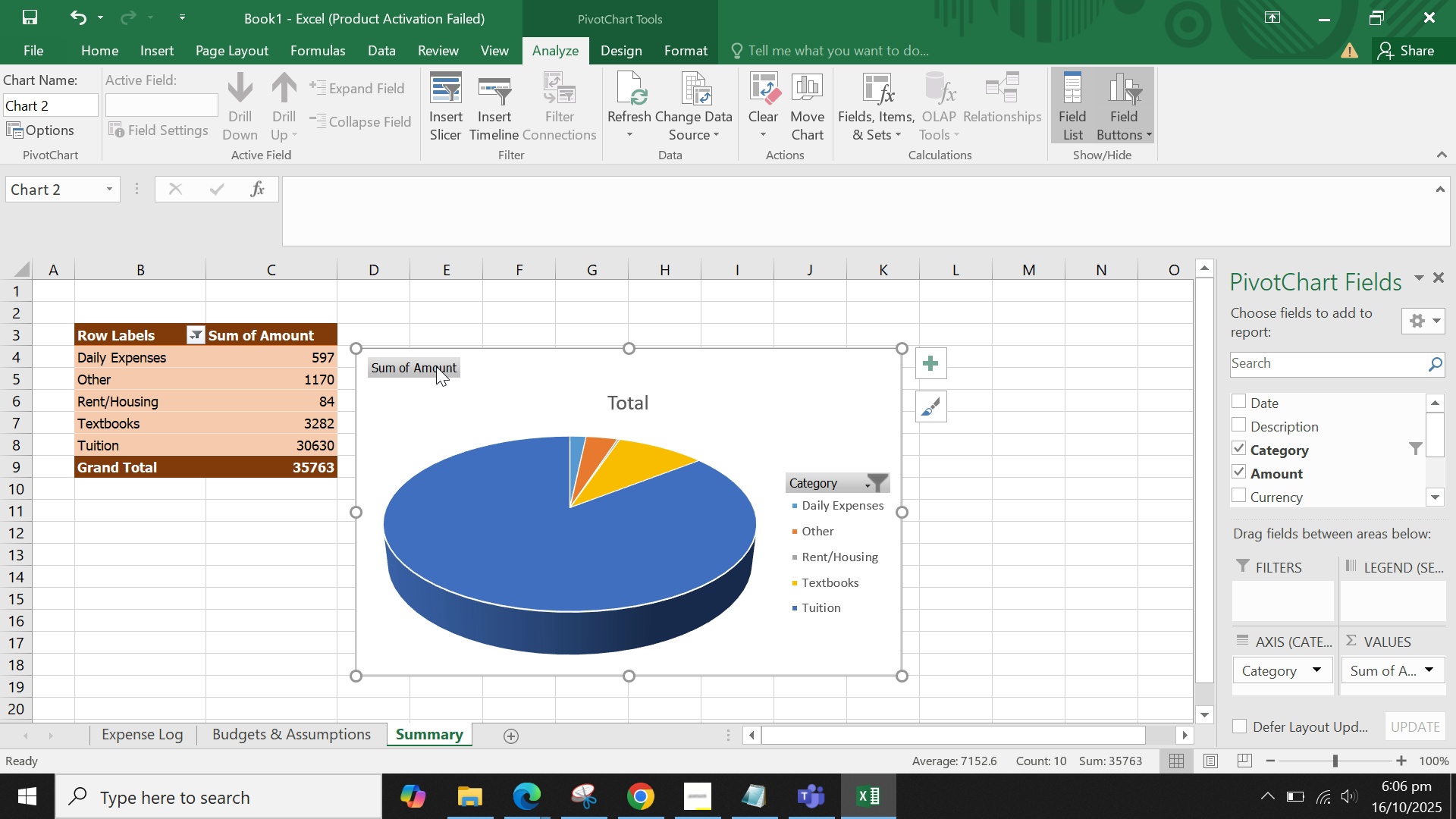 
wait(5.38)
 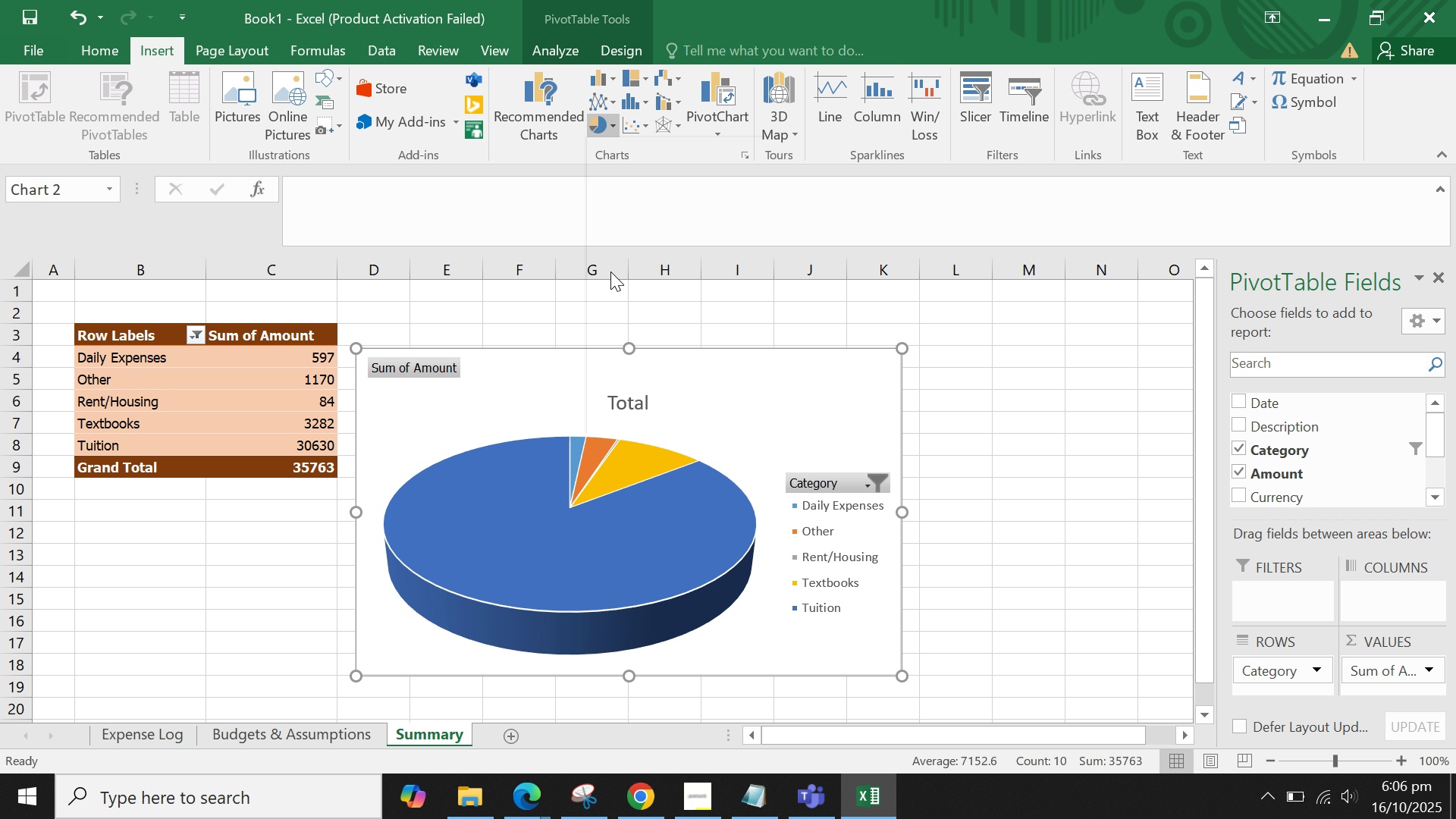 
left_click([629, 403])
 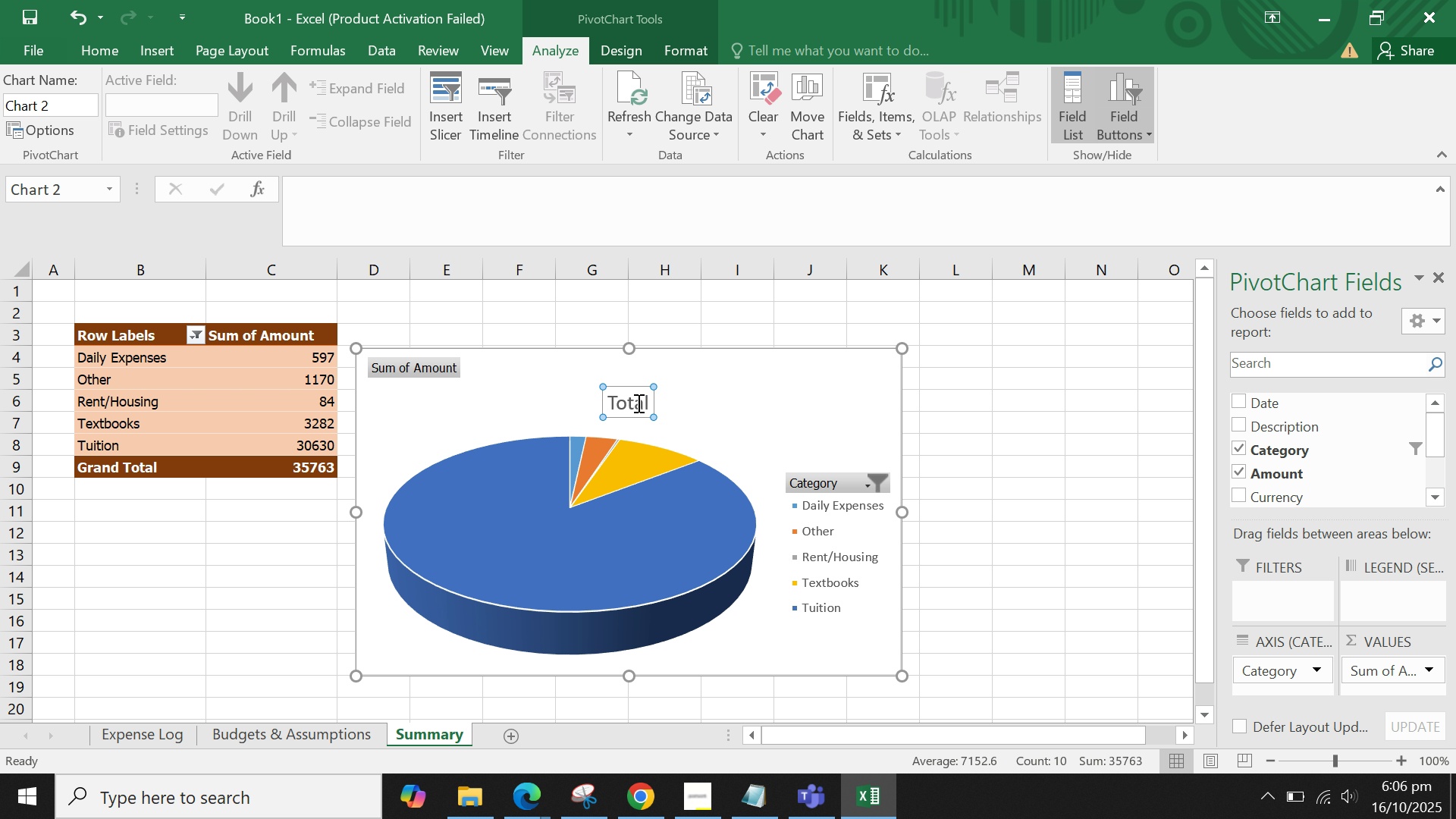 
double_click([637, 403])
 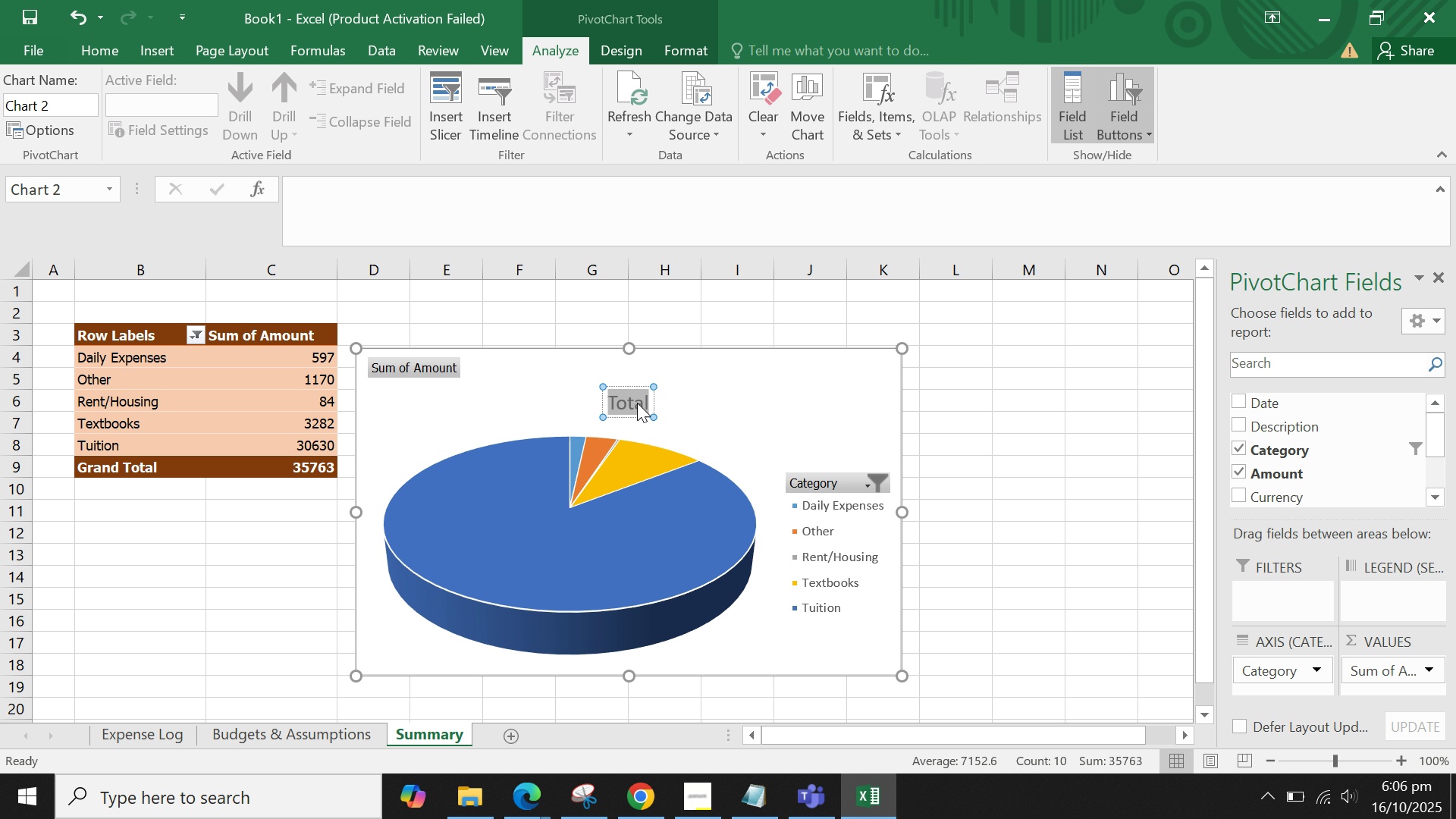 
triple_click([637, 403])
 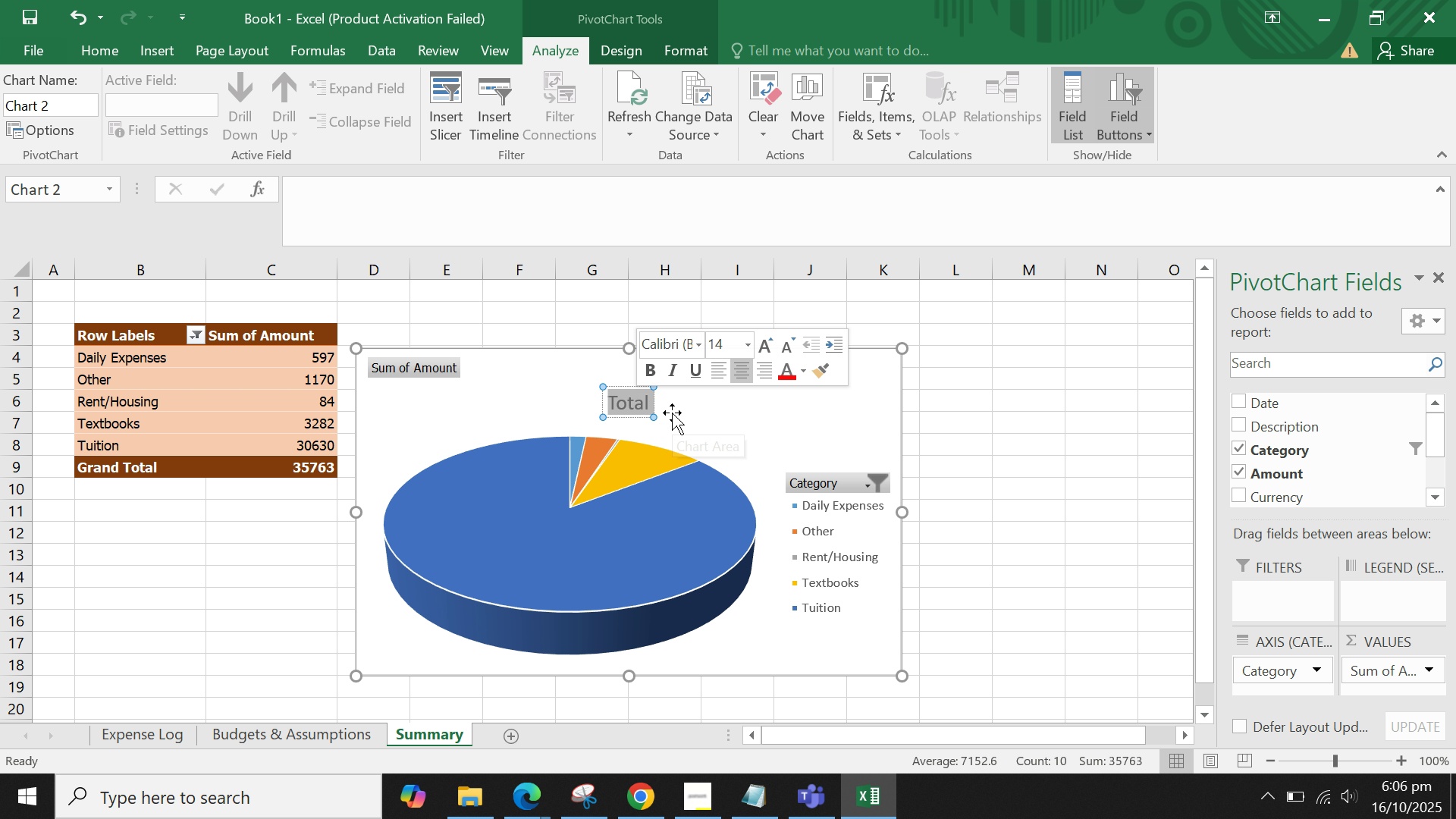 
hold_key(key=ShiftLeft, duration=1.53)
 